 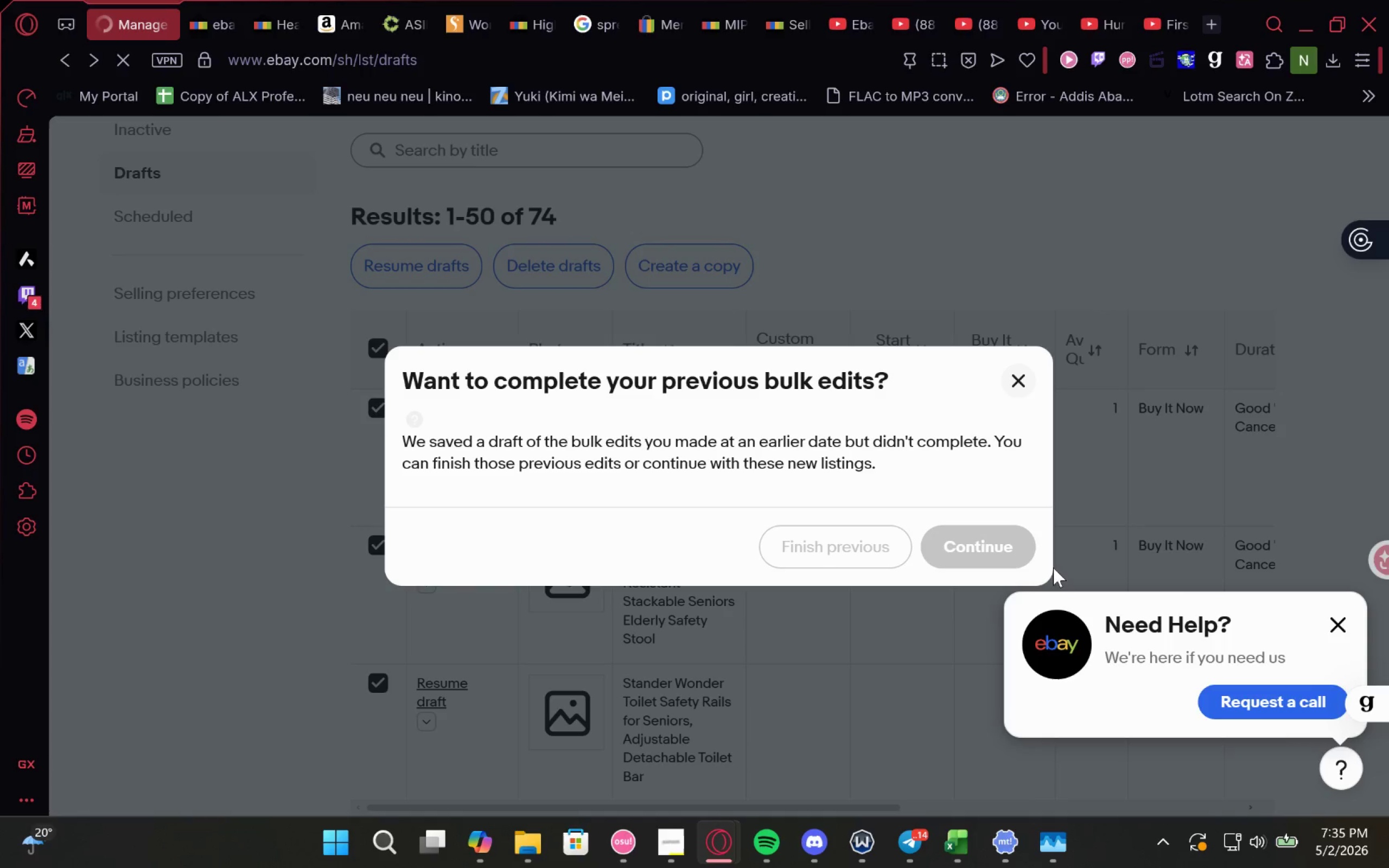 
left_click([1336, 627])
 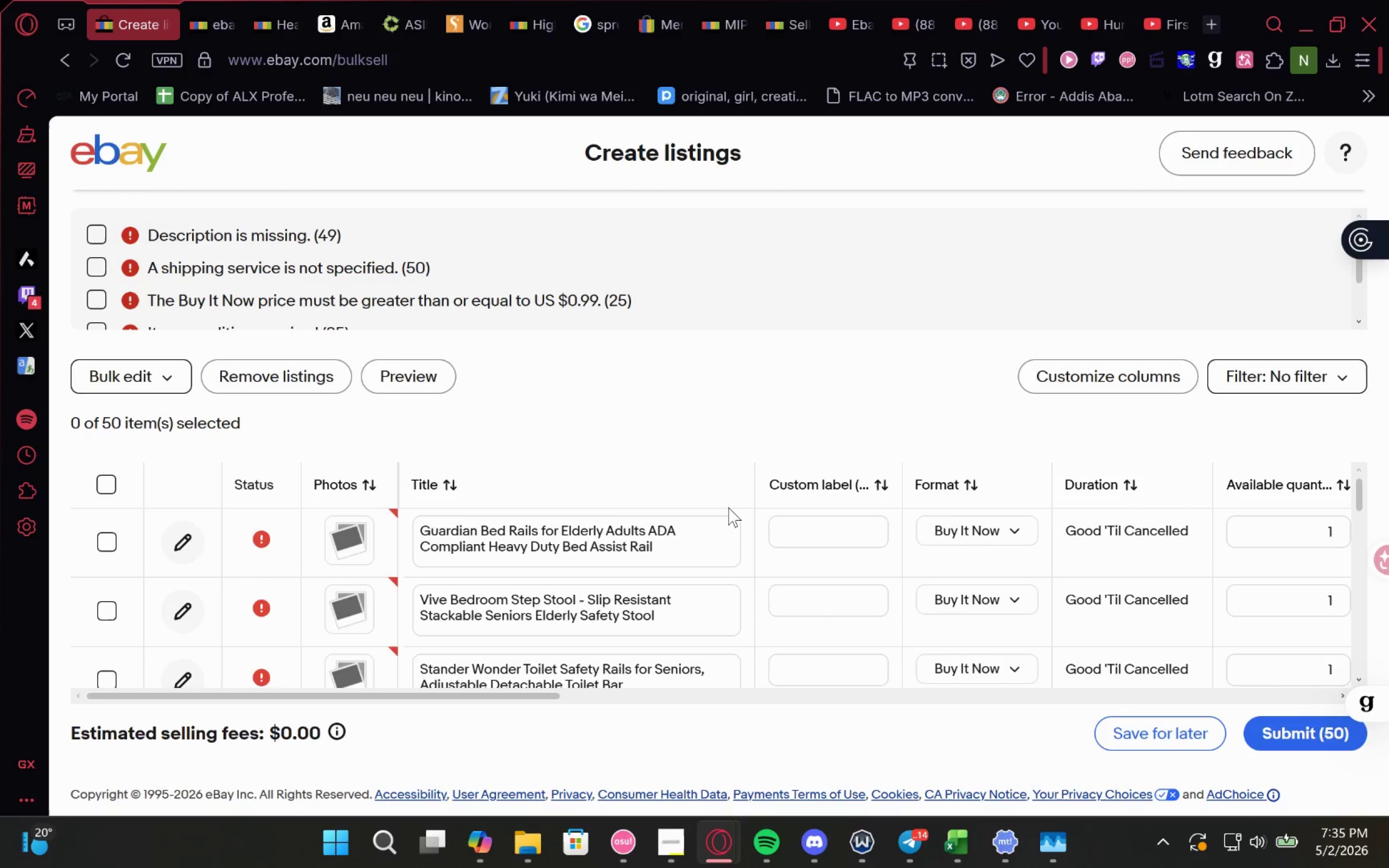 
wait(19.65)
 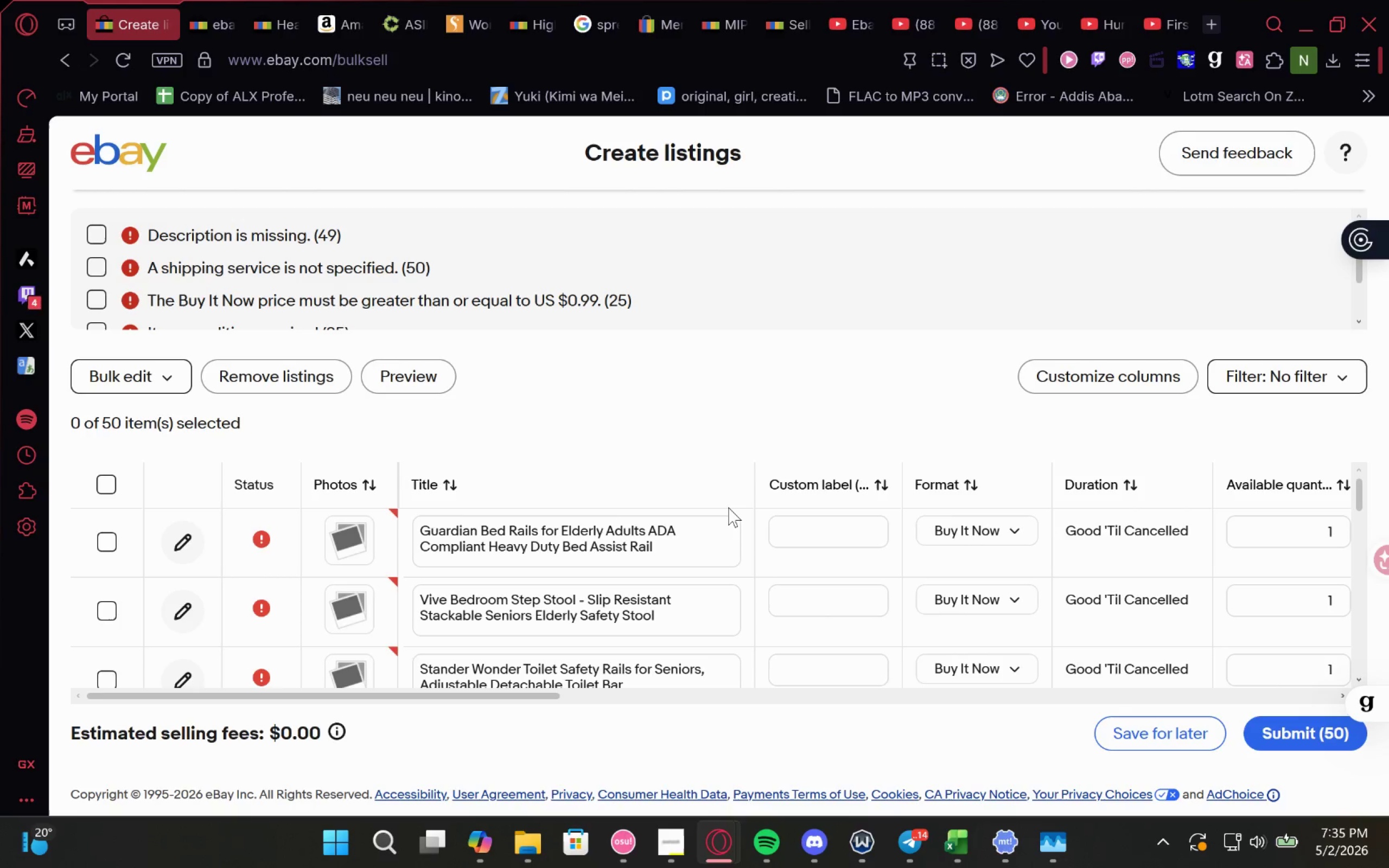 
mouse_move([523, 489])
 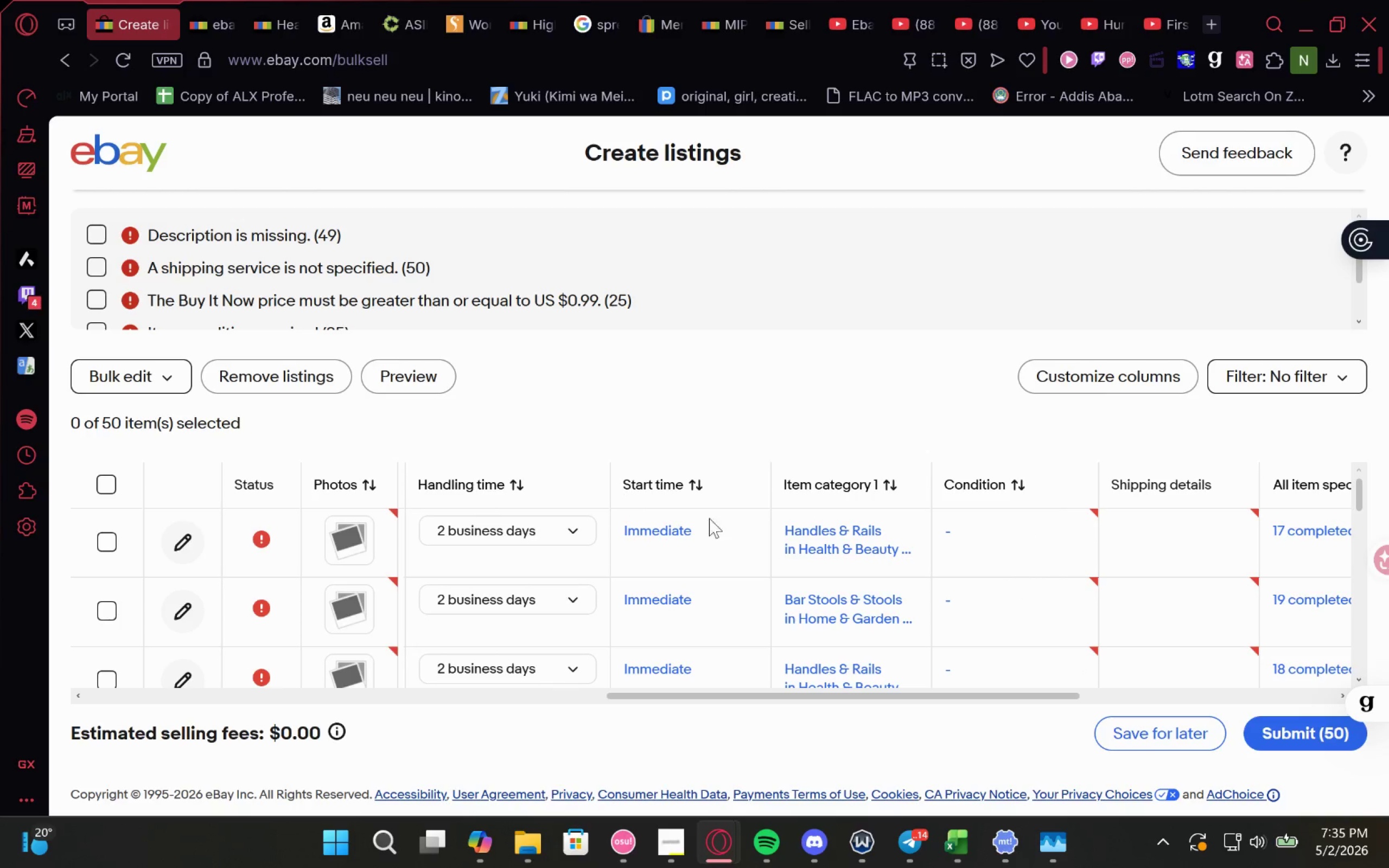 
mouse_move([747, 534])
 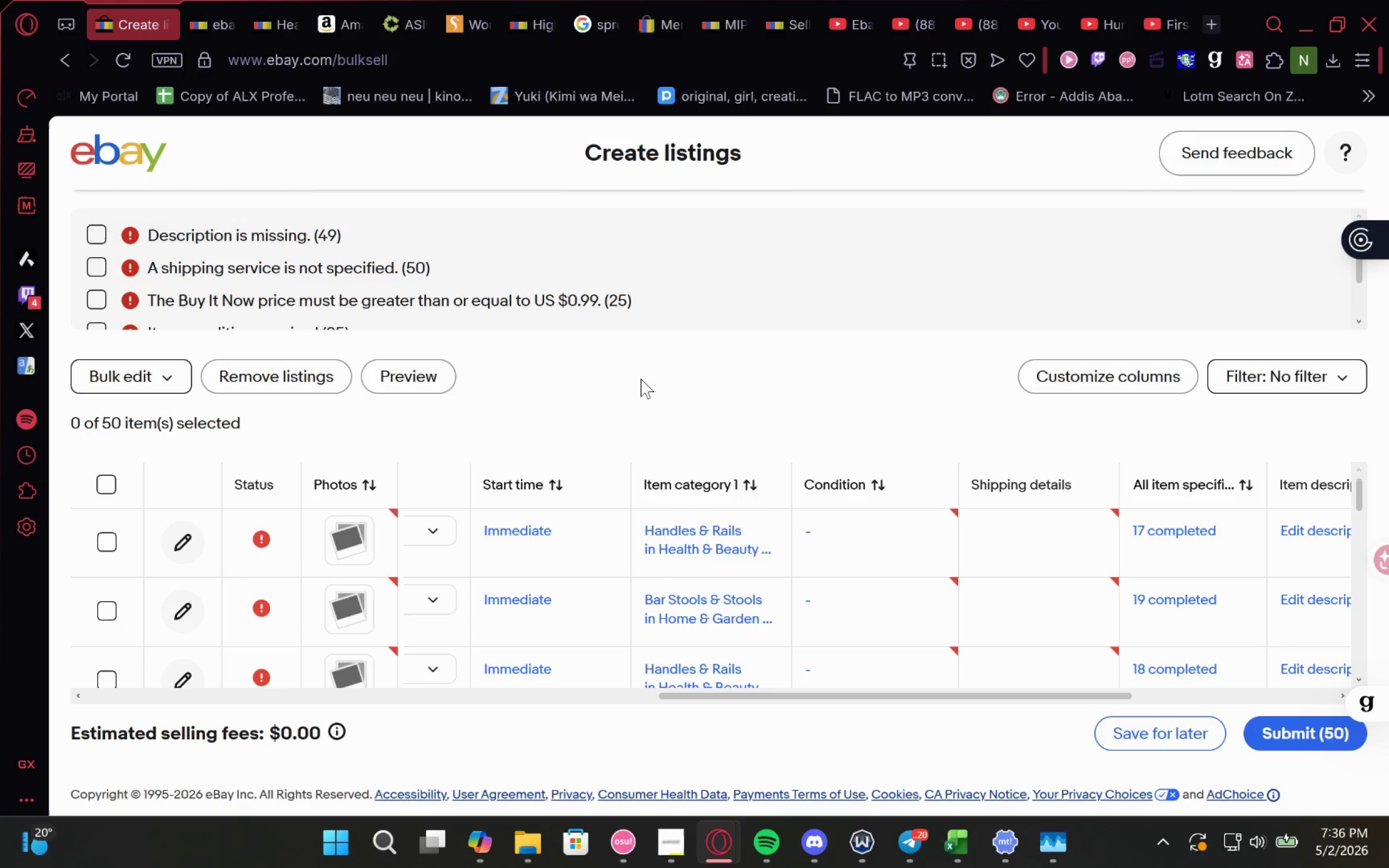 
wait(49.31)
 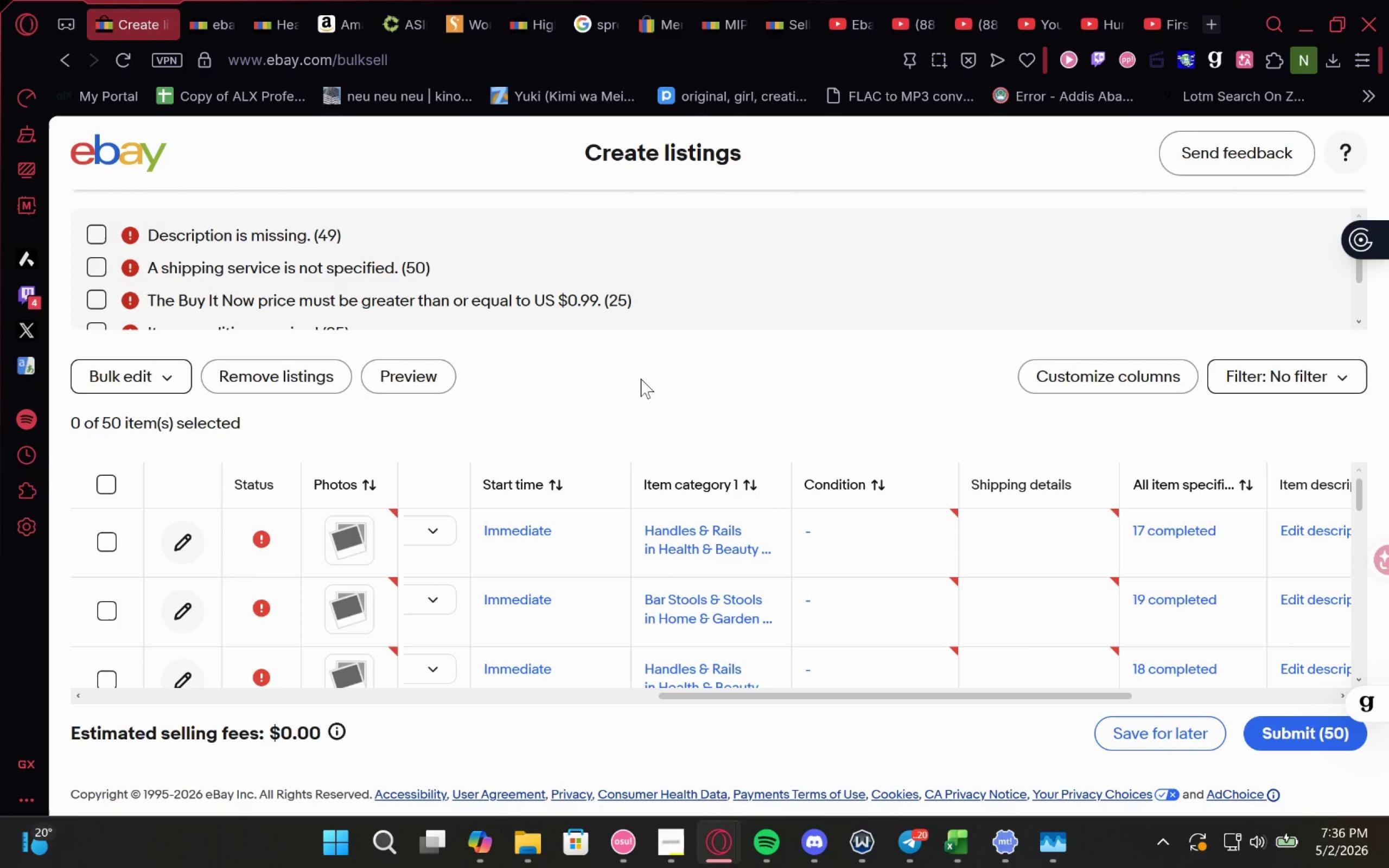 
left_click([763, 528])
 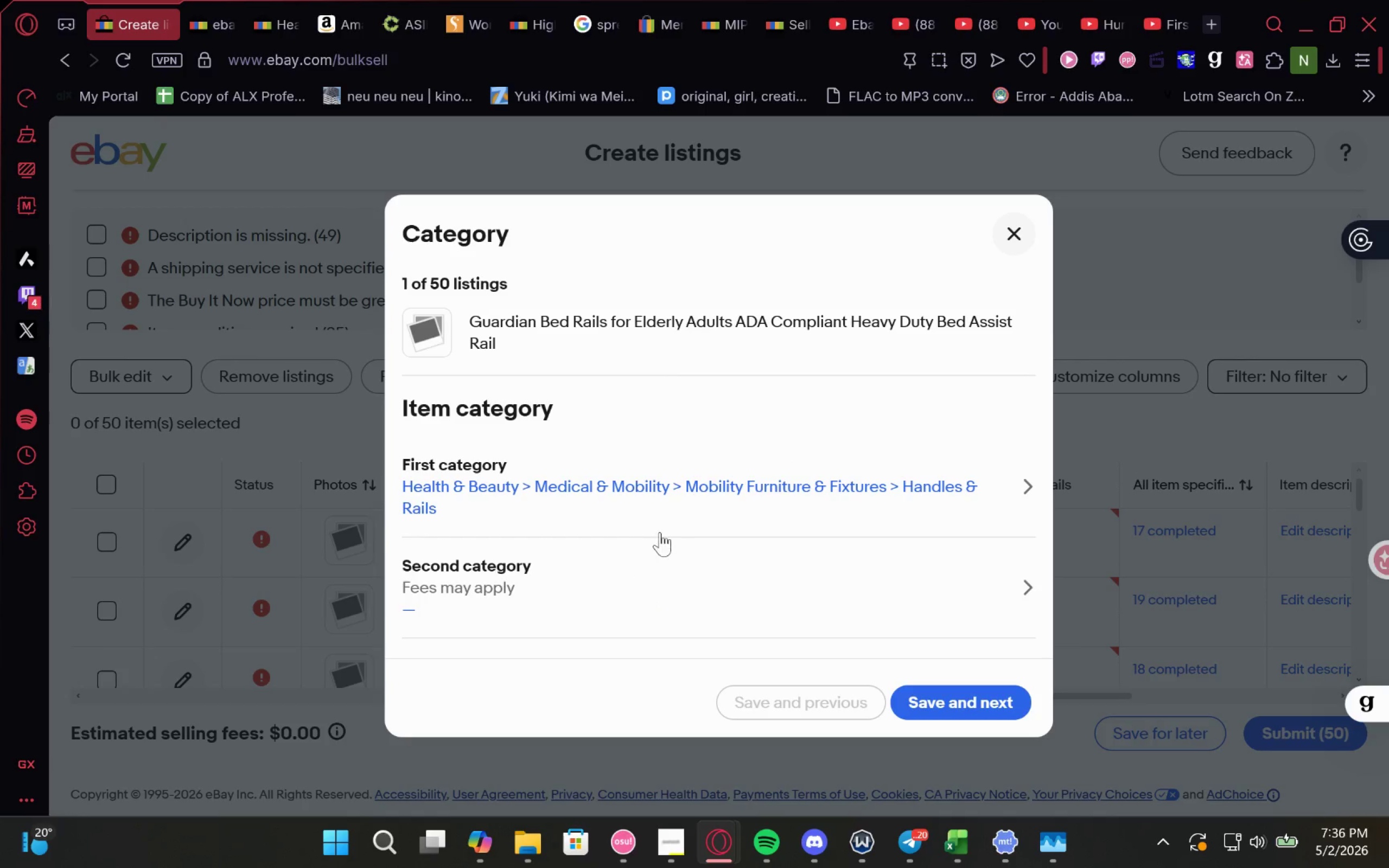 
wait(6.86)
 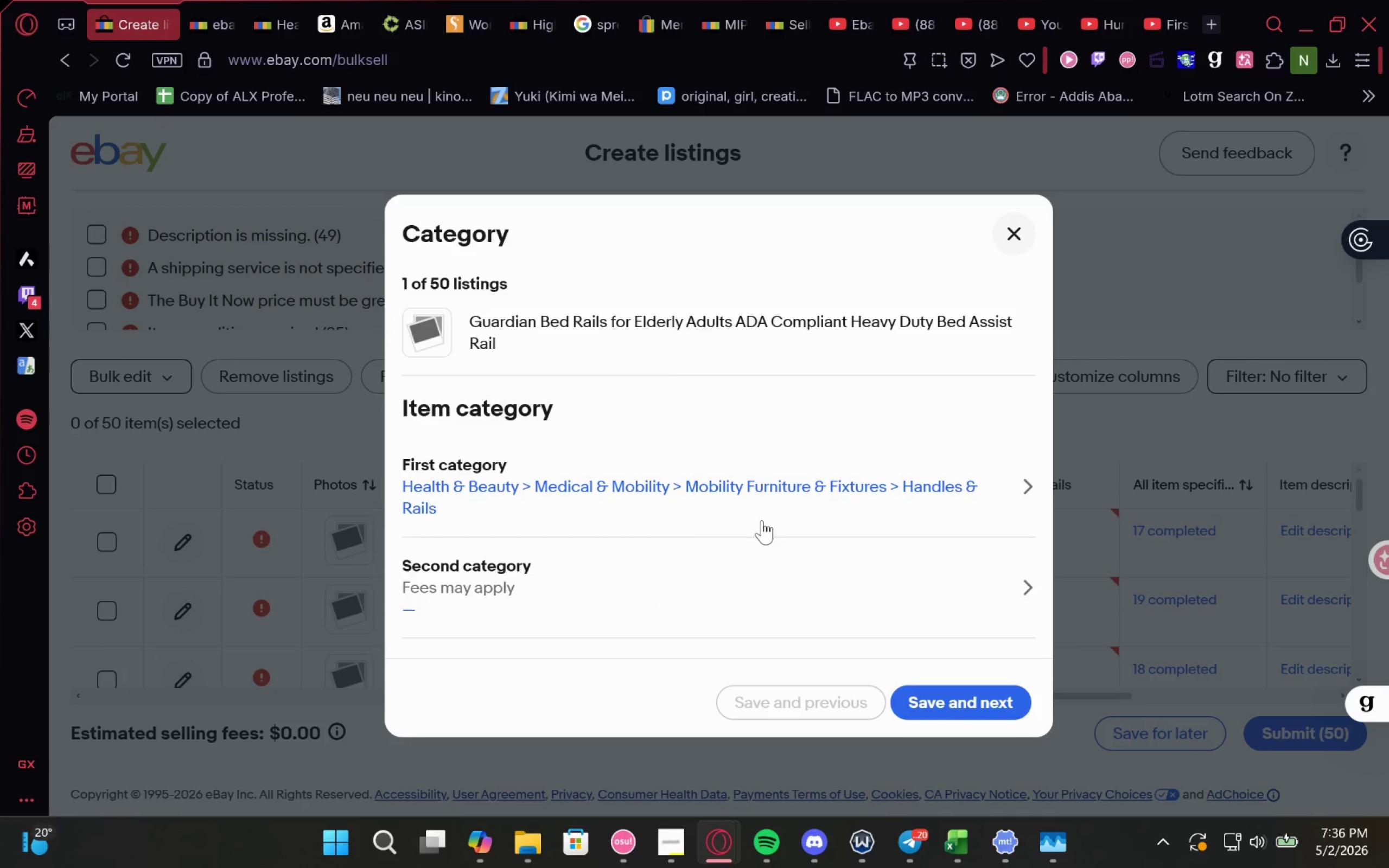 
left_click([1016, 239])
 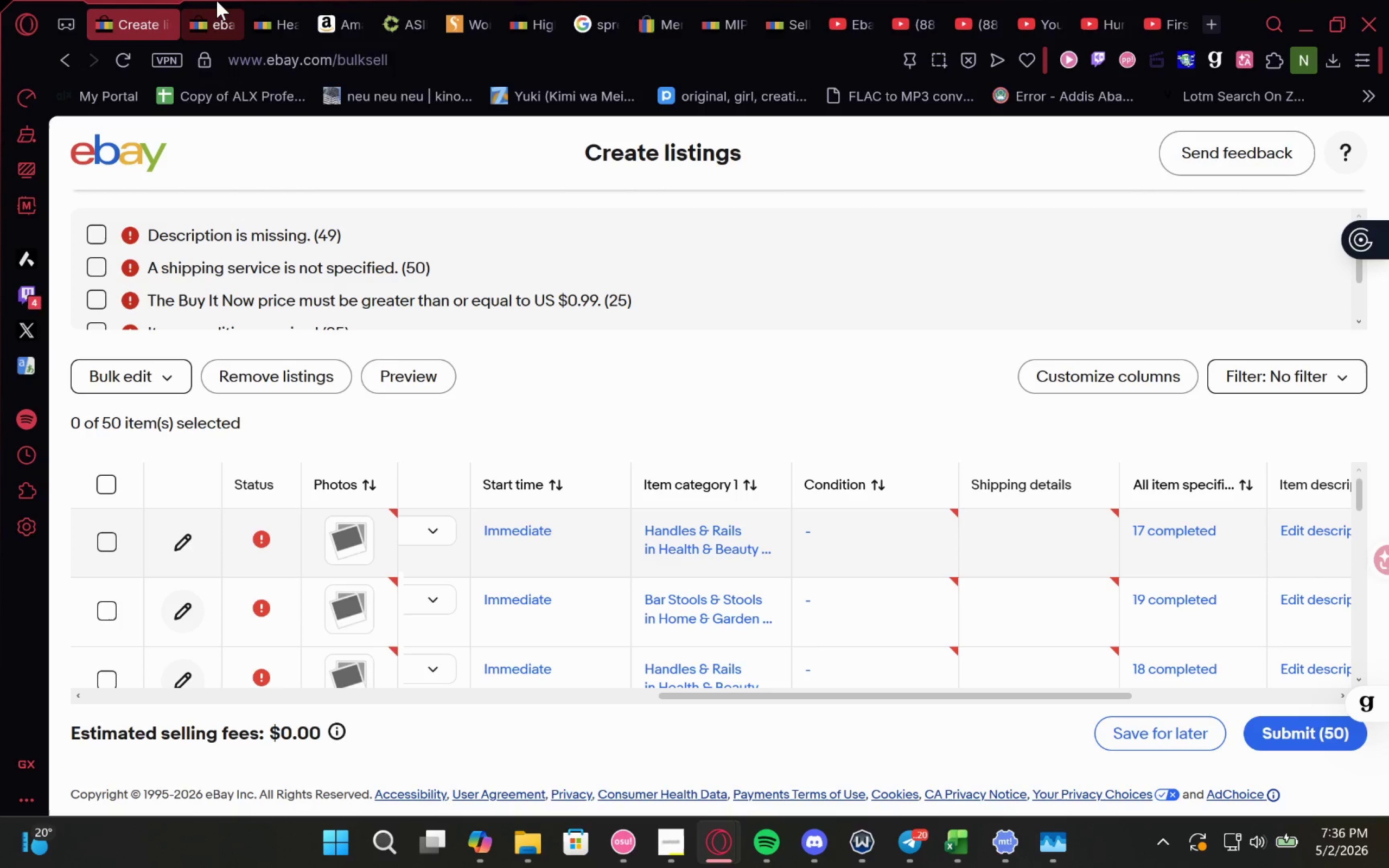 
left_click([216, 1])
 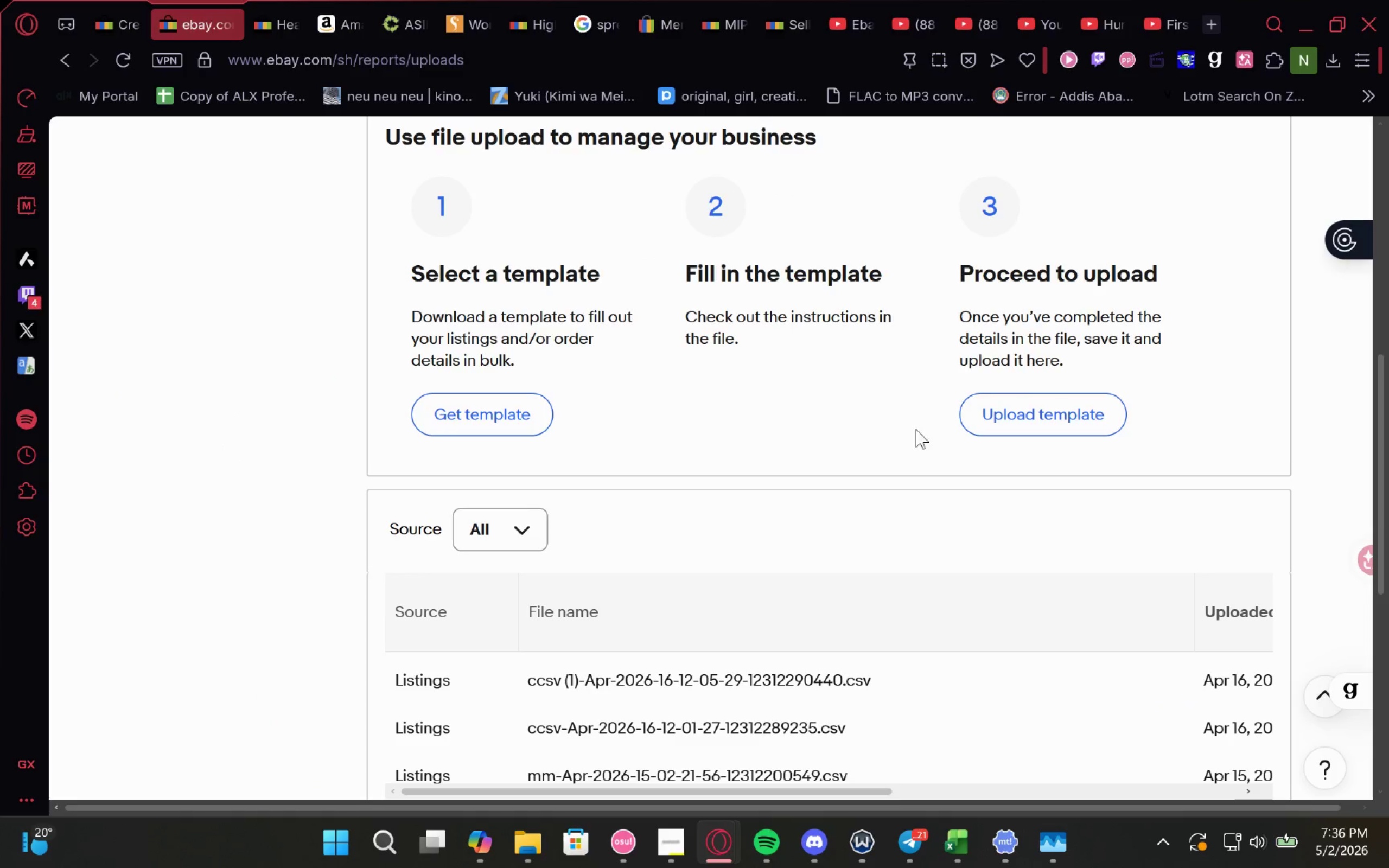 
mouse_move([867, 559])
 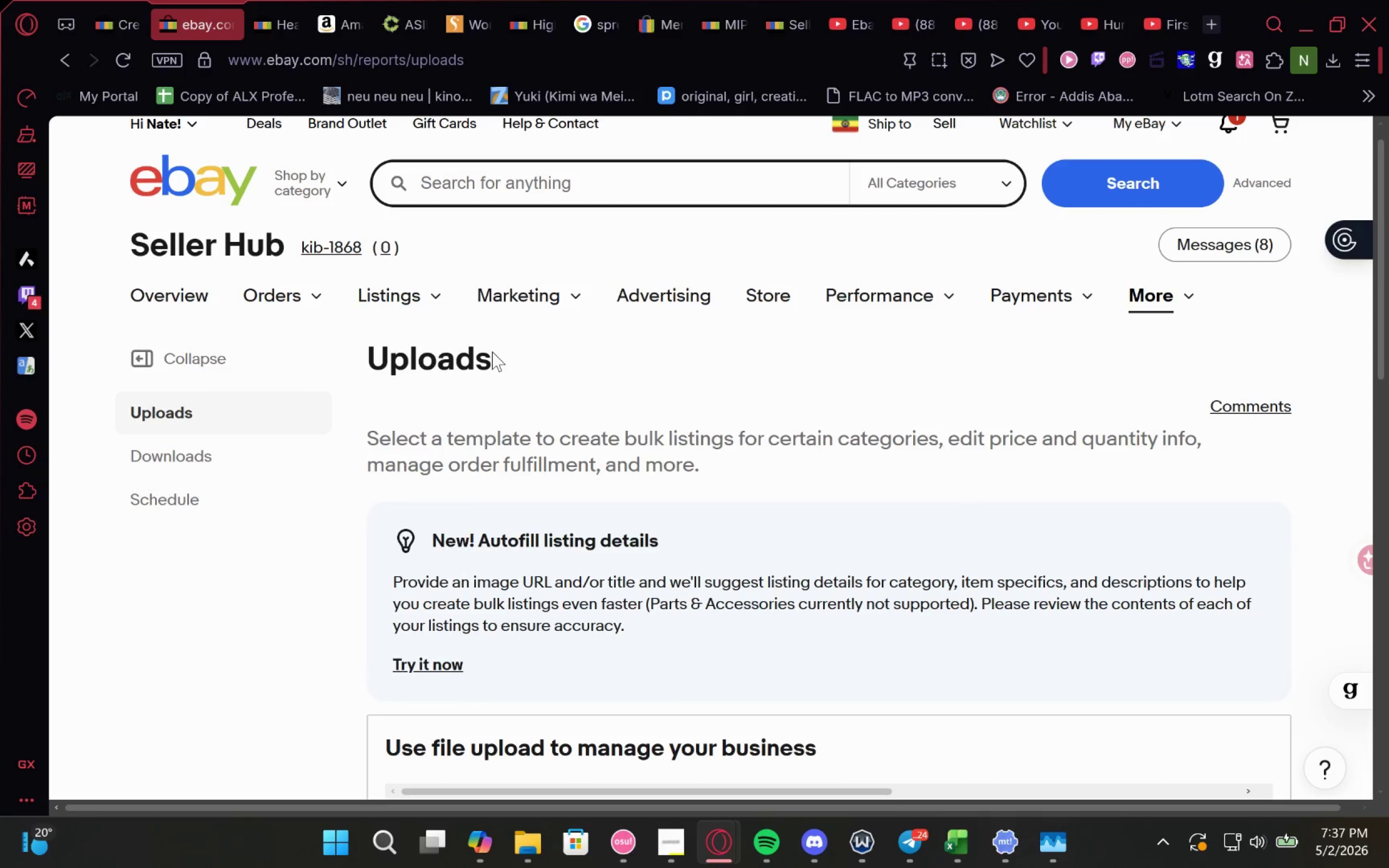 
wait(14.46)
 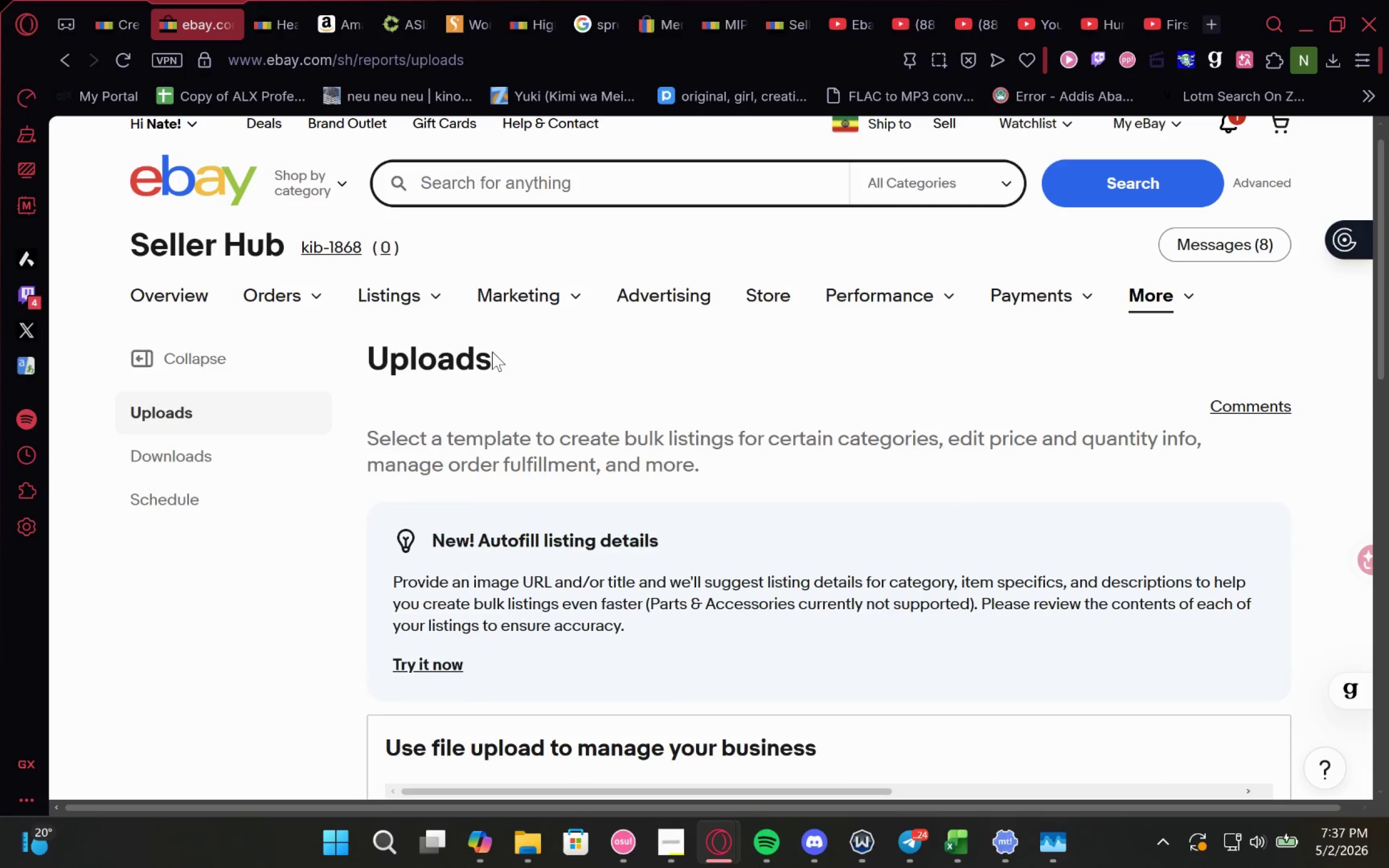 
left_click([413, 334])
 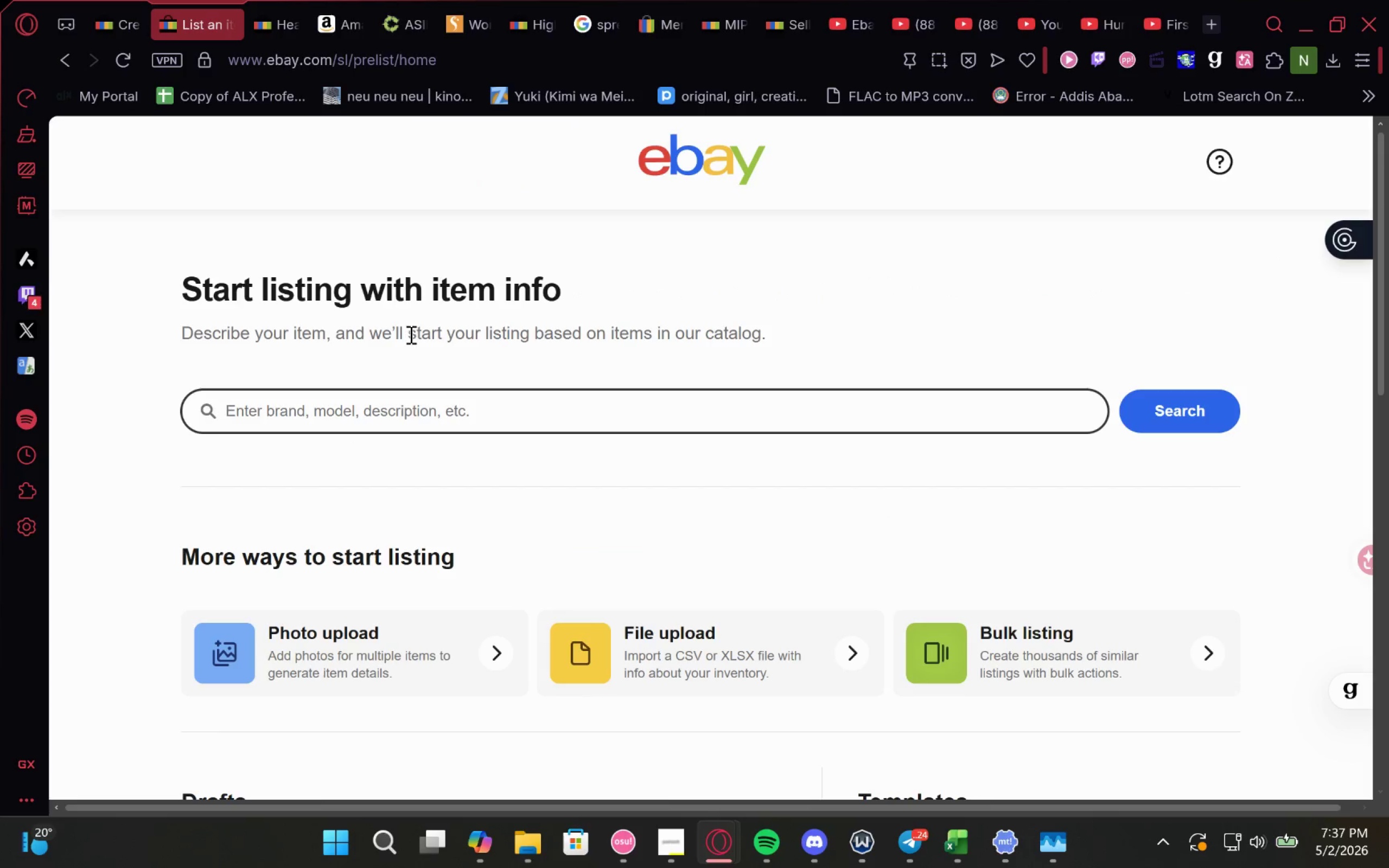 
wait(6.33)
 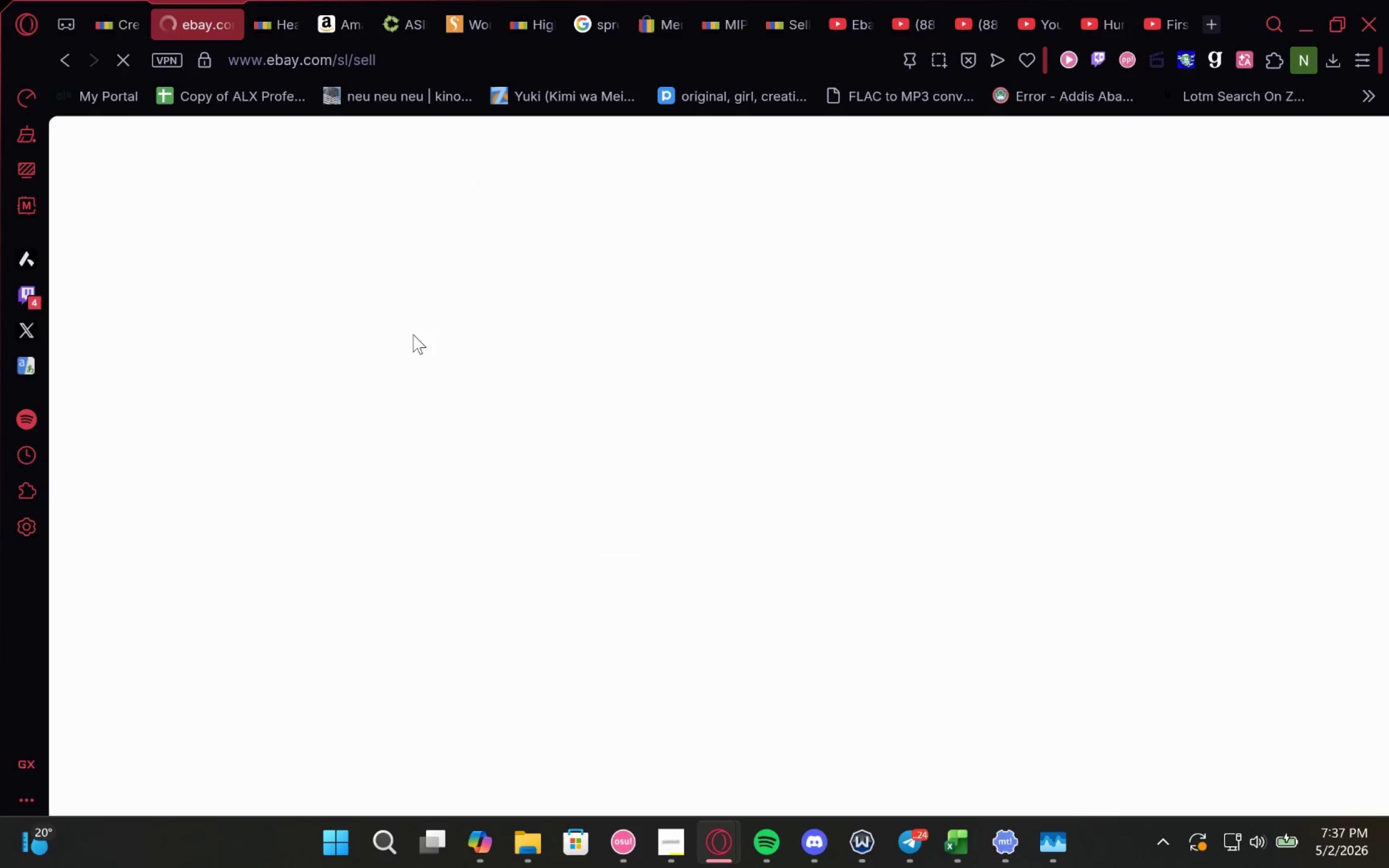 
left_click([749, 534])
 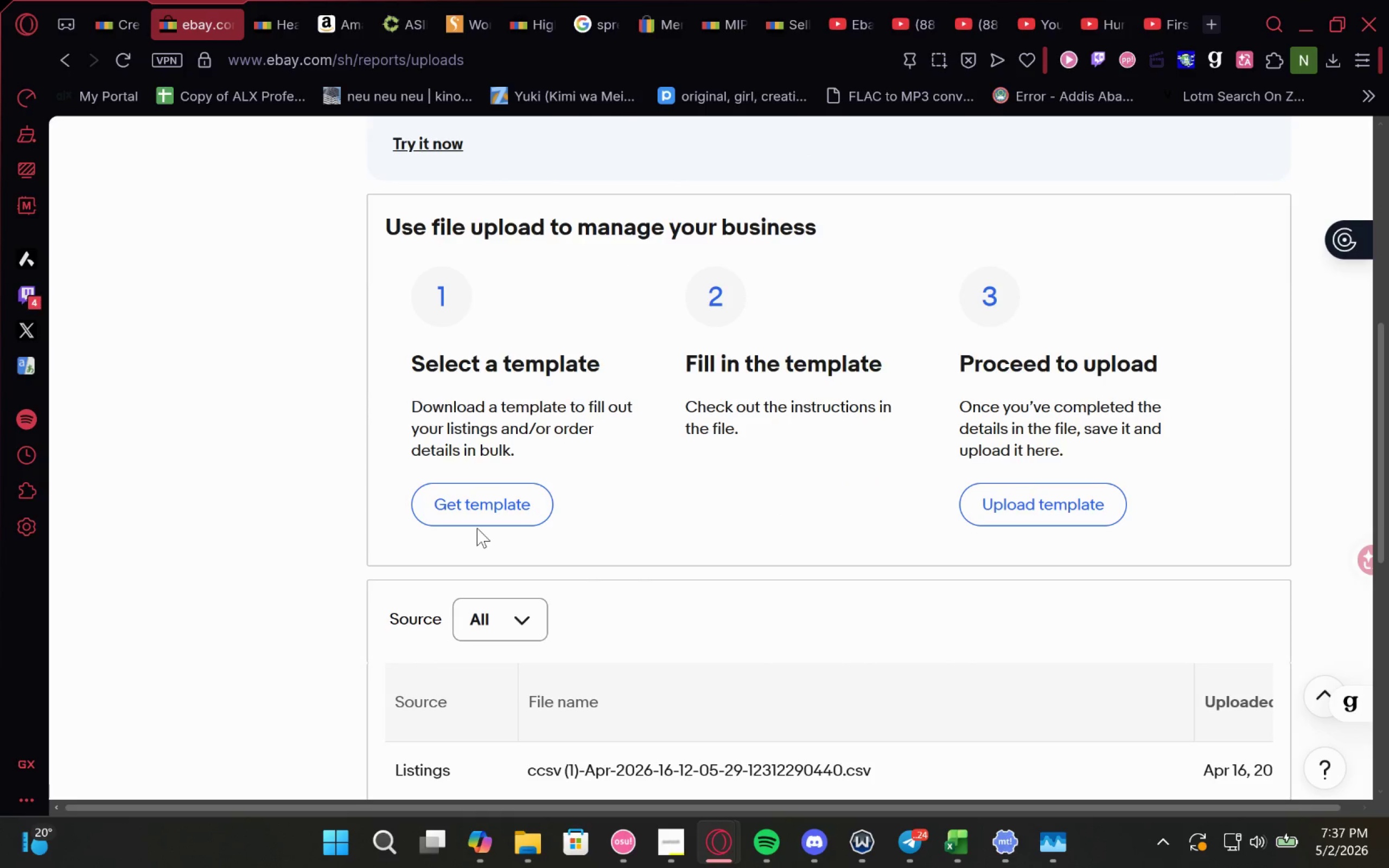 
wait(13.45)
 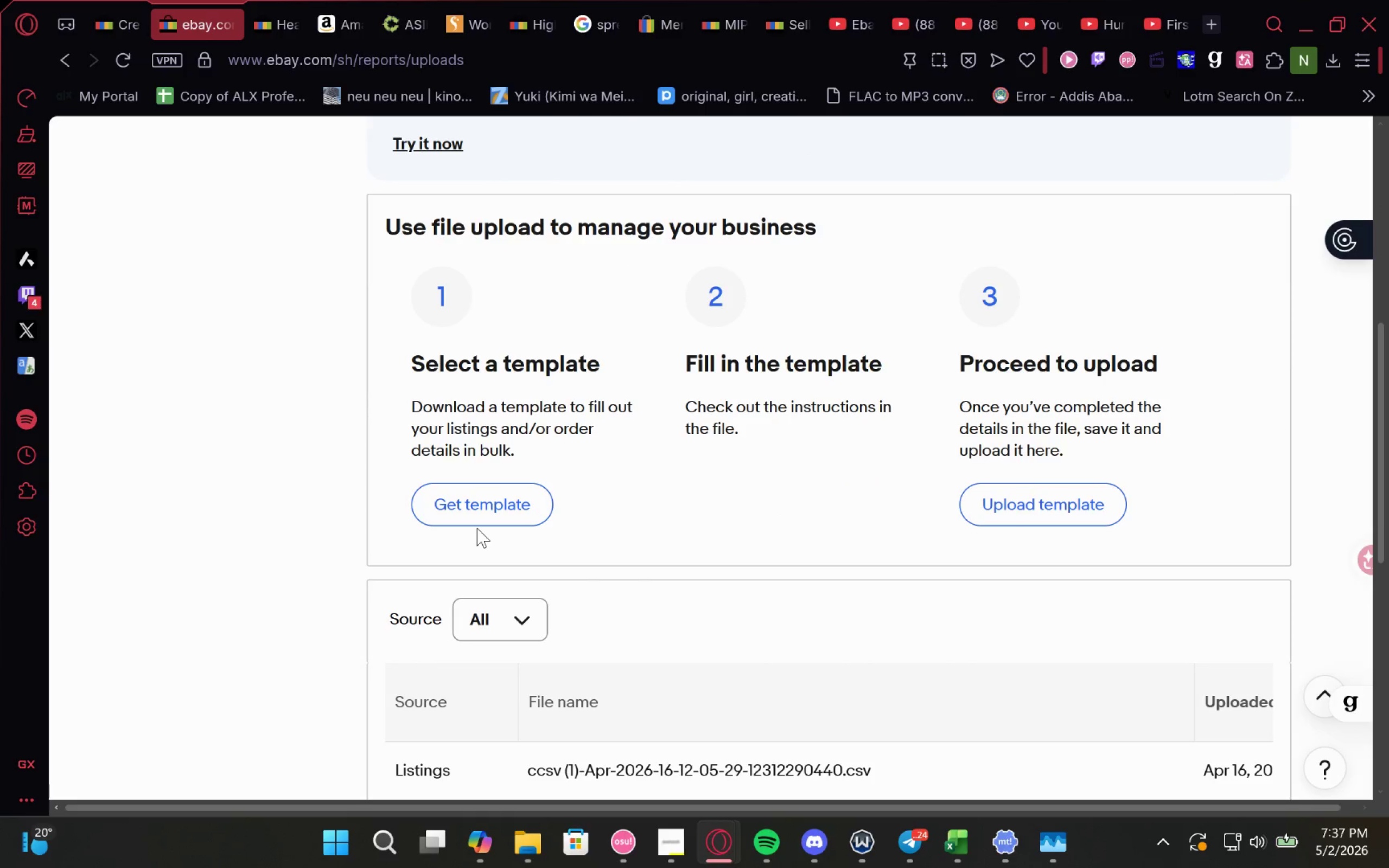 
left_click([491, 468])
 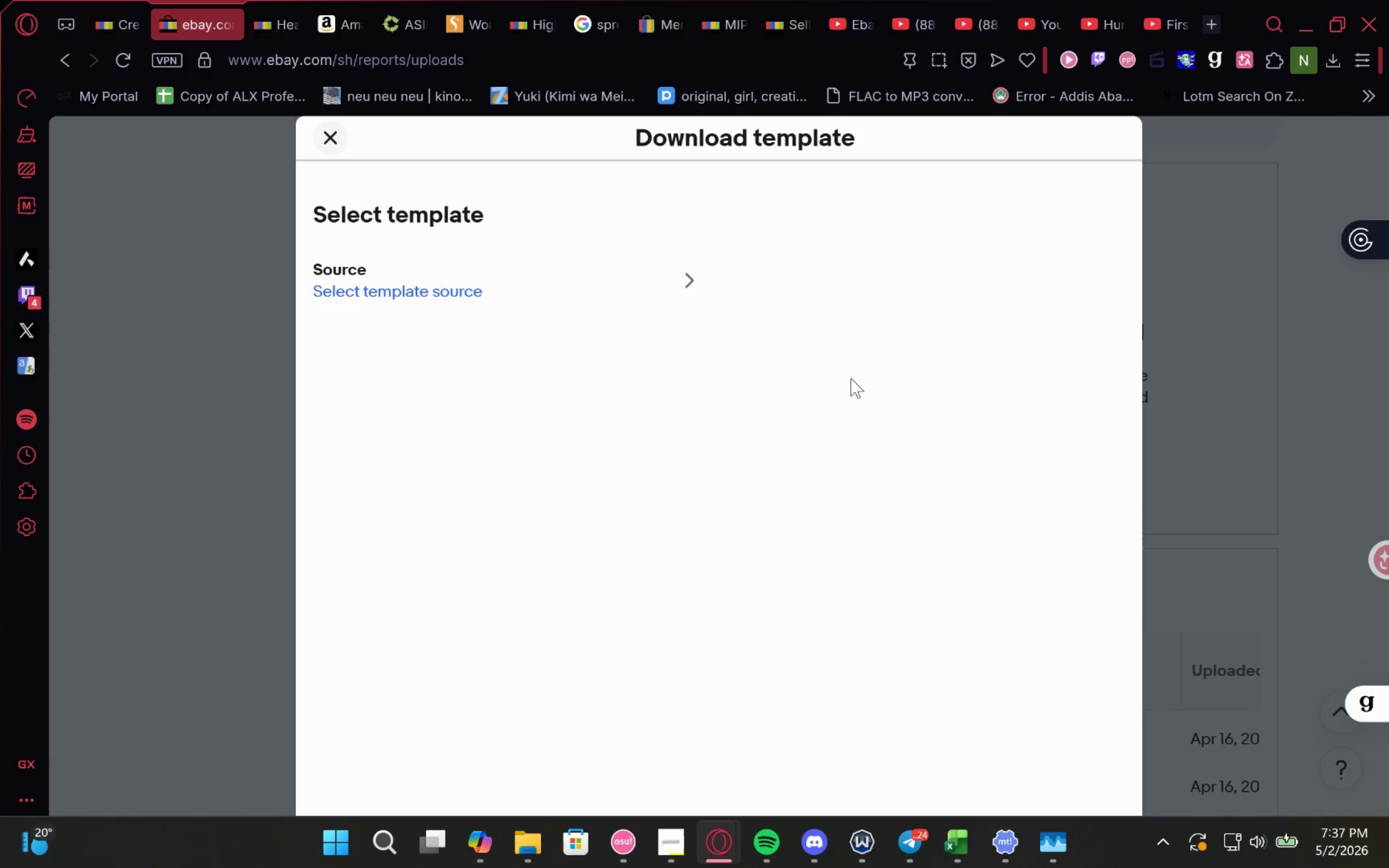 
wait(12.7)
 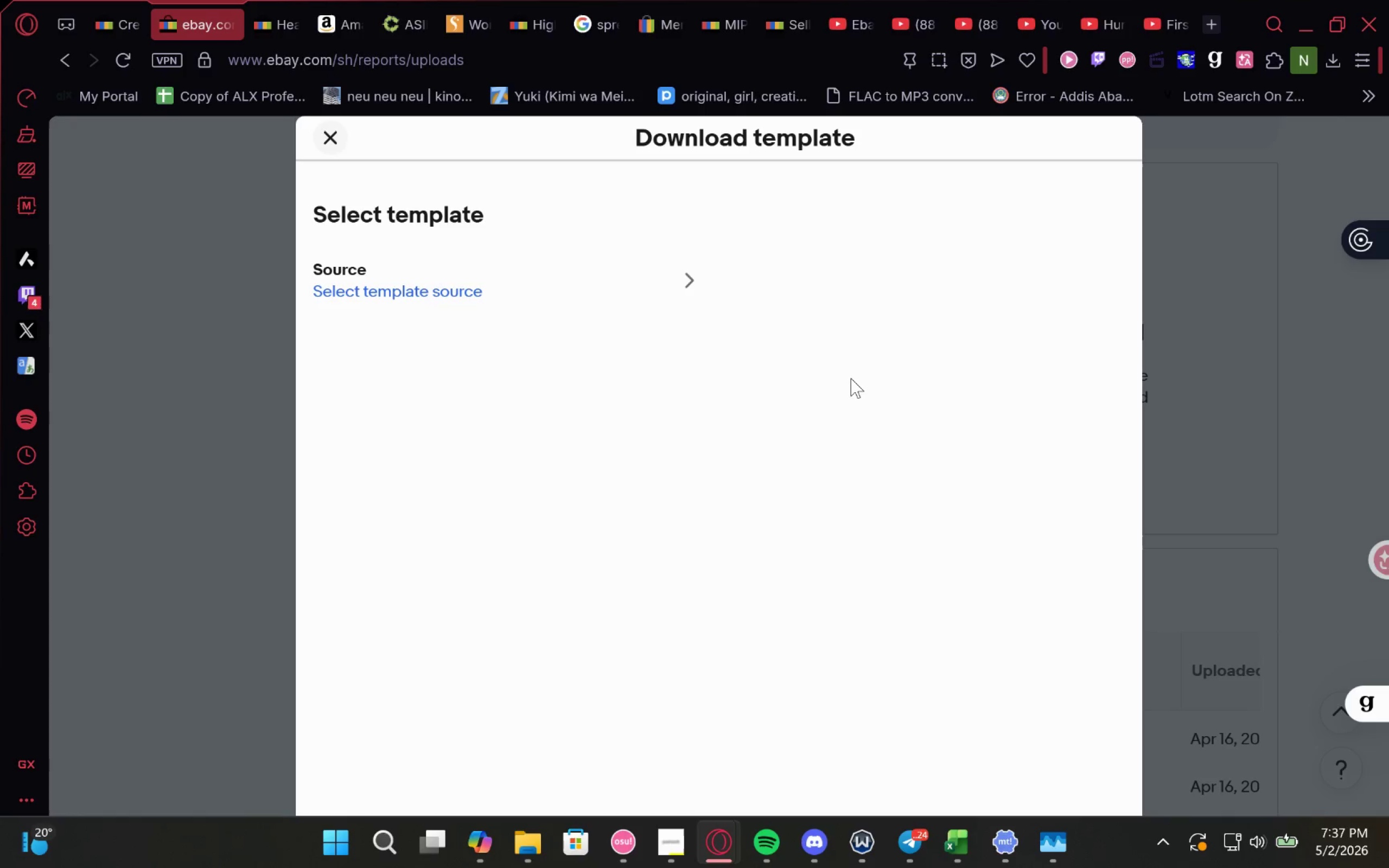 
left_click([551, 285])
 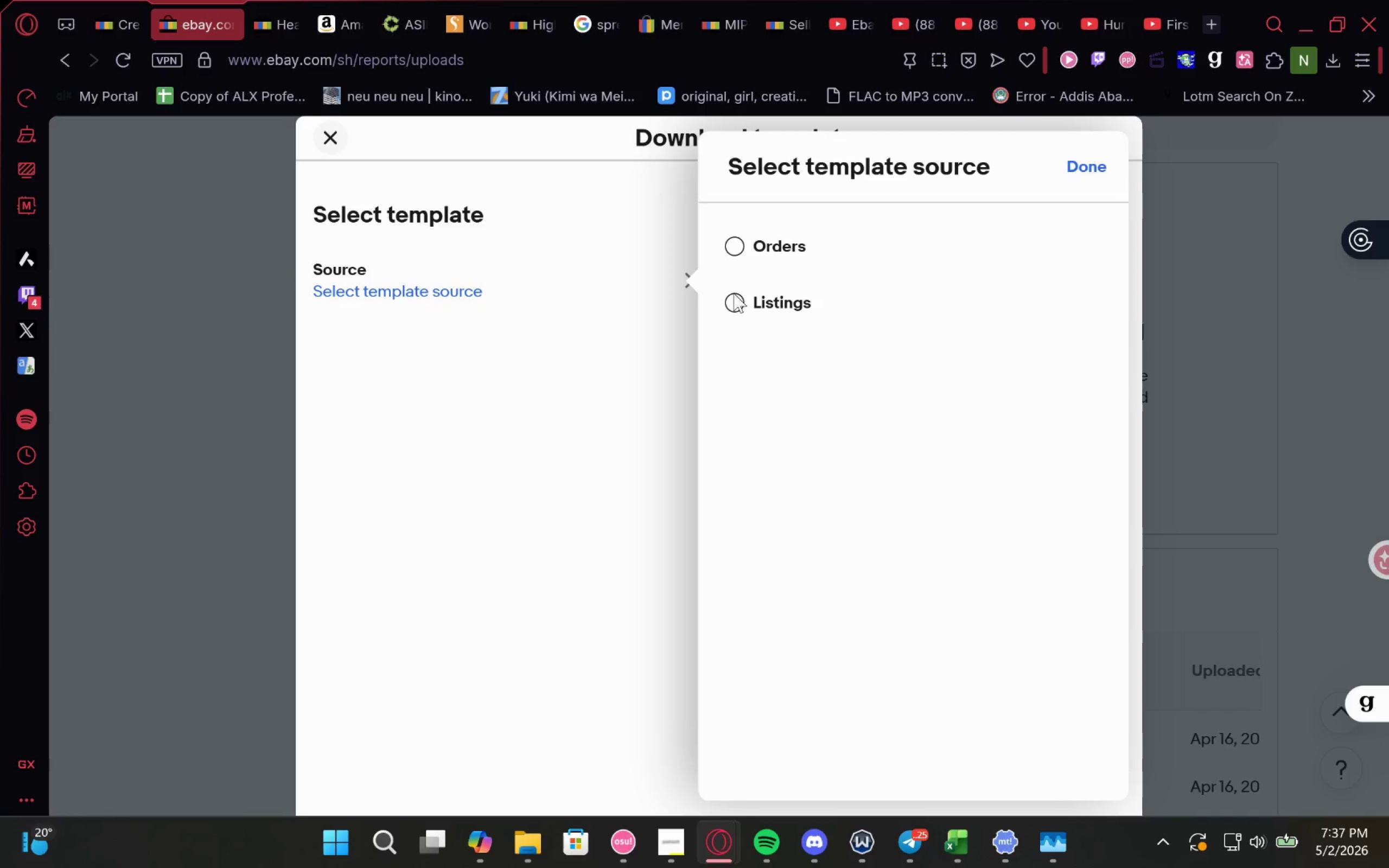 
left_click([742, 301])
 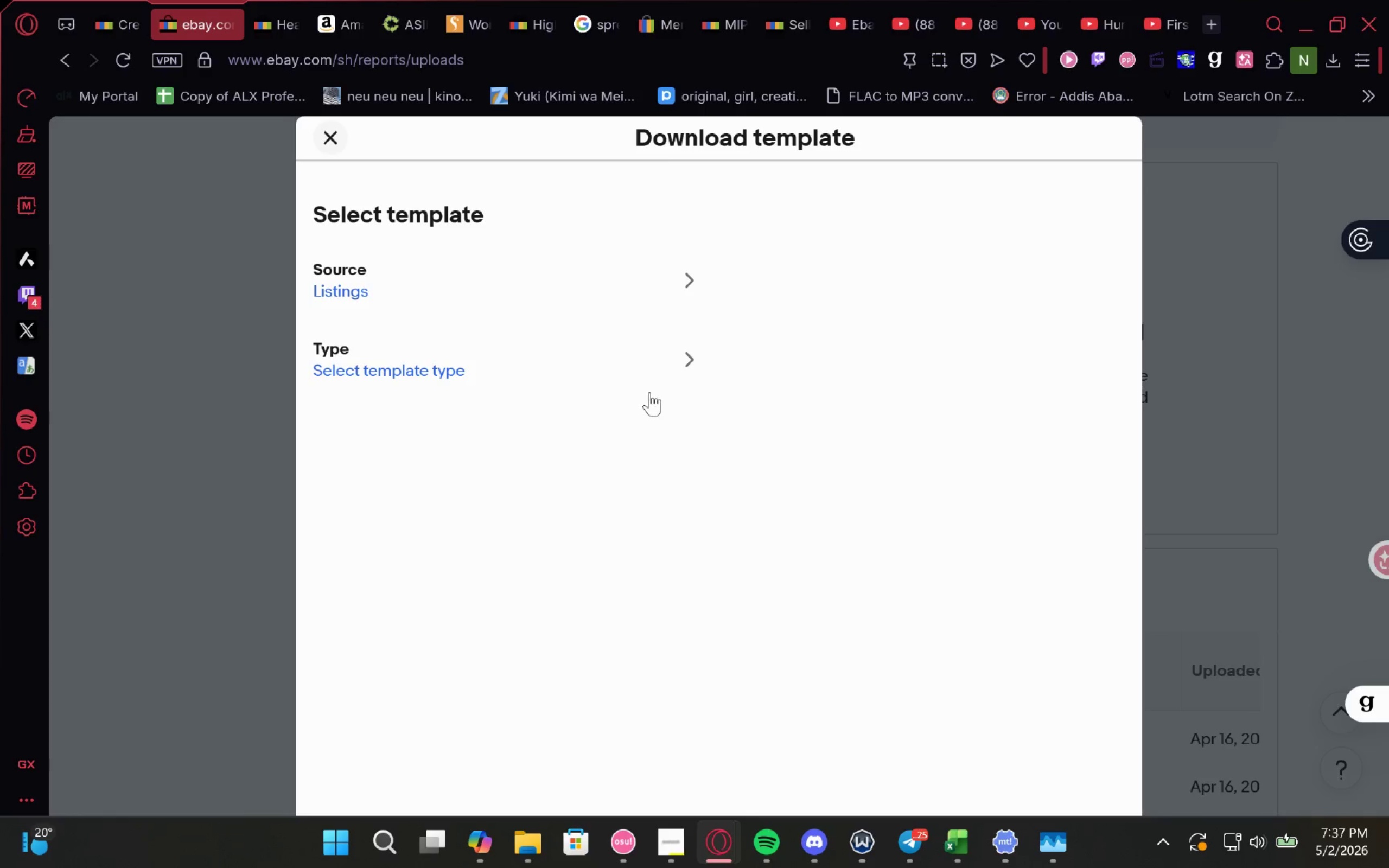 
left_click([655, 370])
 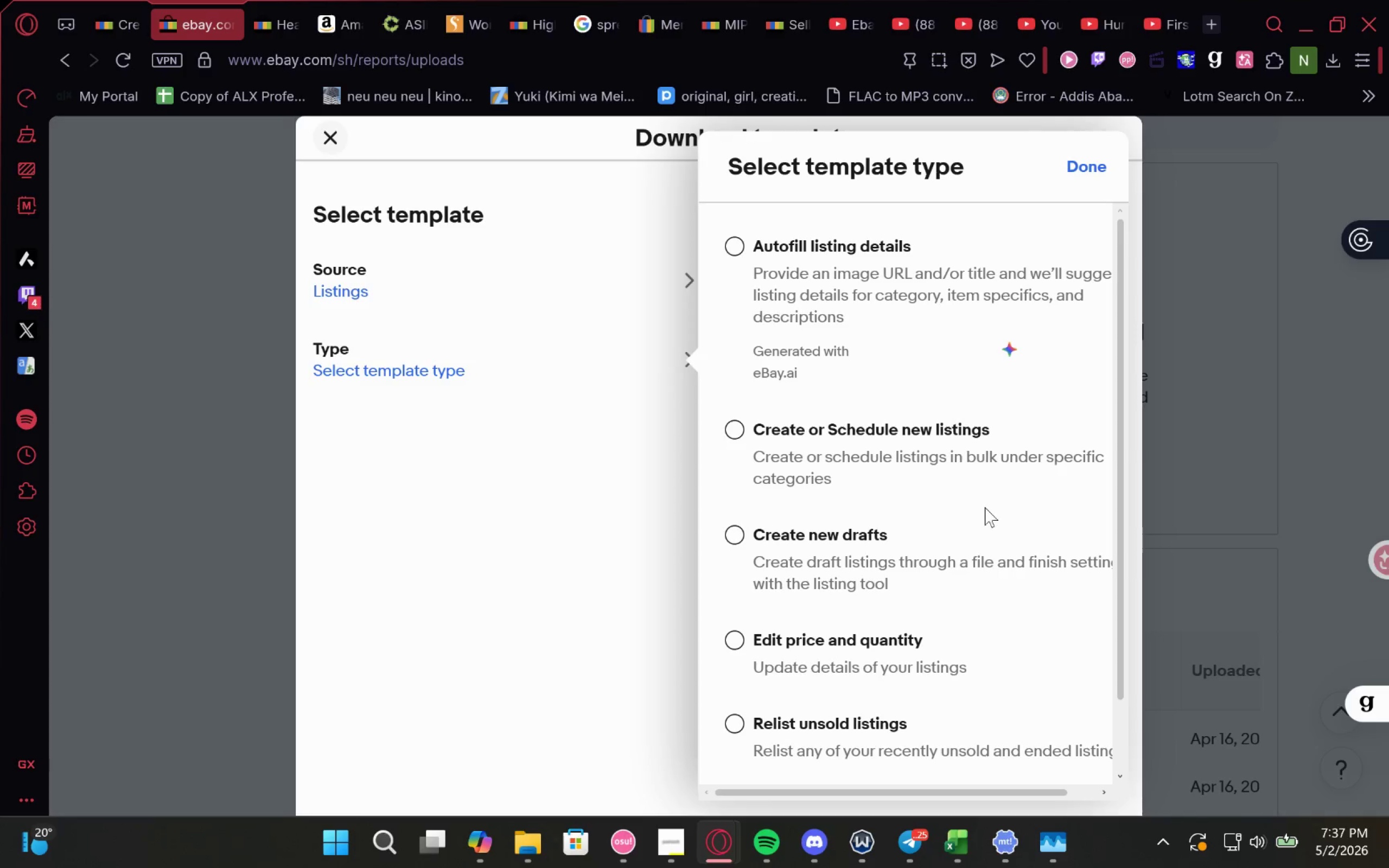 
mouse_move([987, 418])
 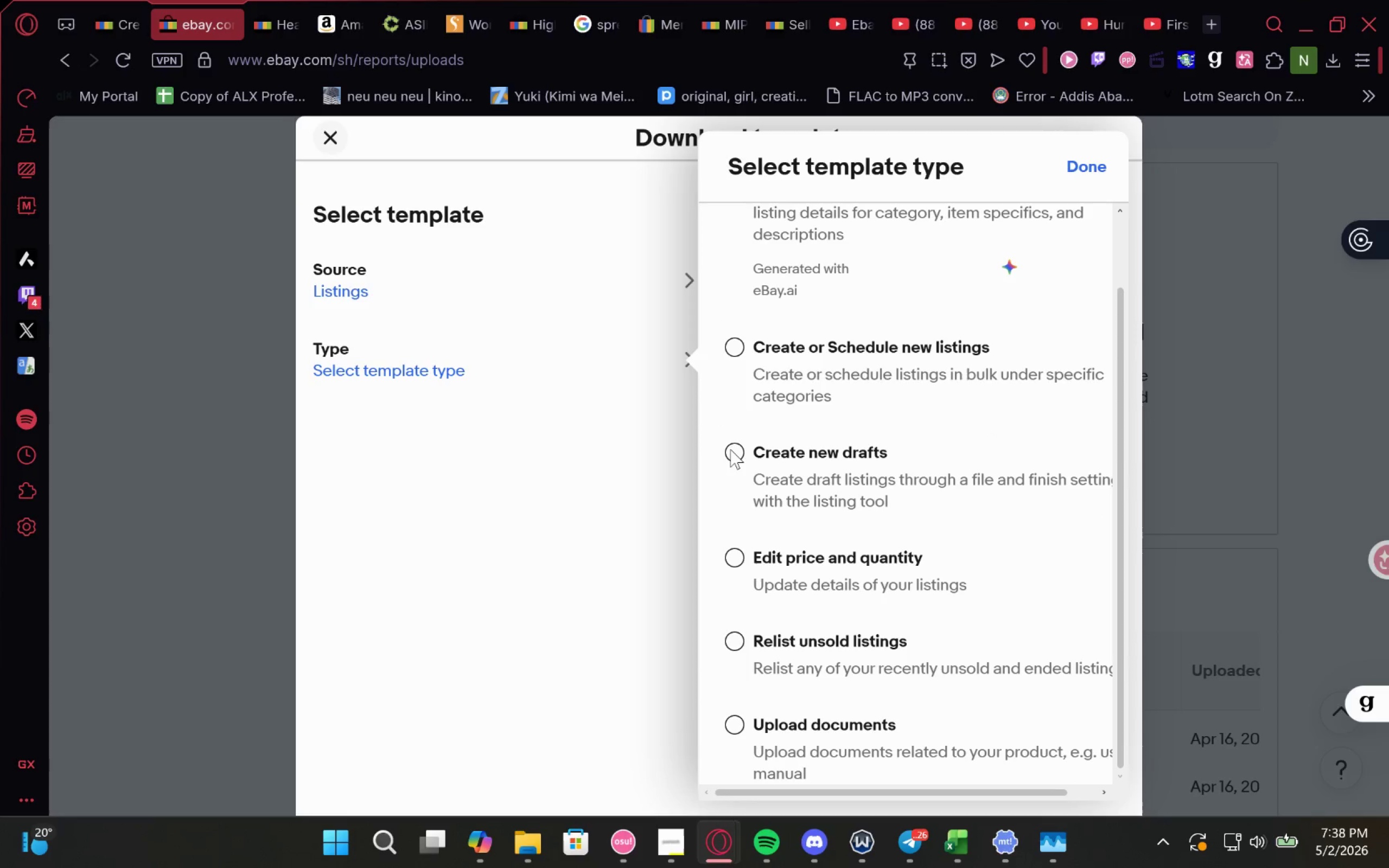 
left_click([730, 449])
 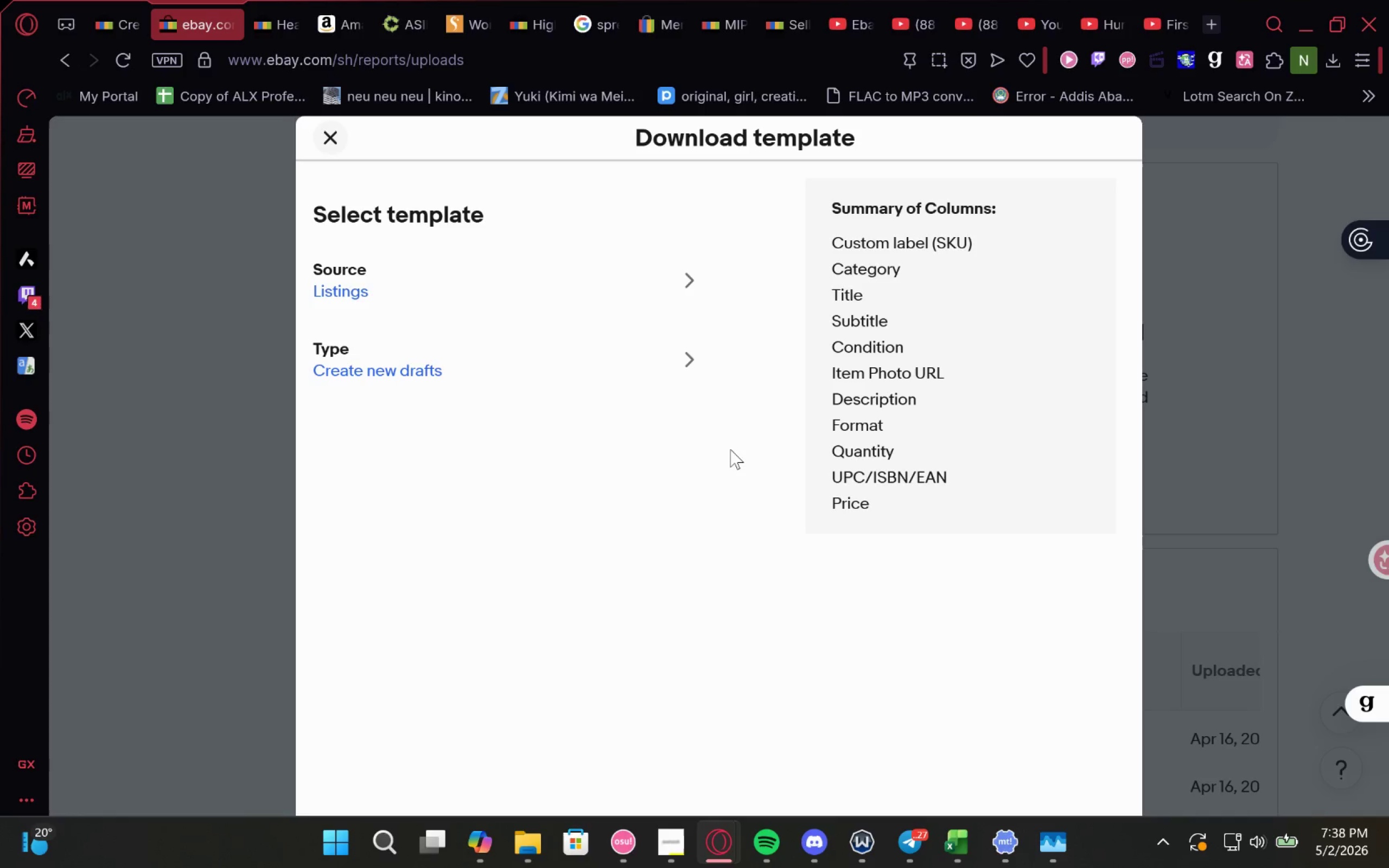 
wait(6.94)
 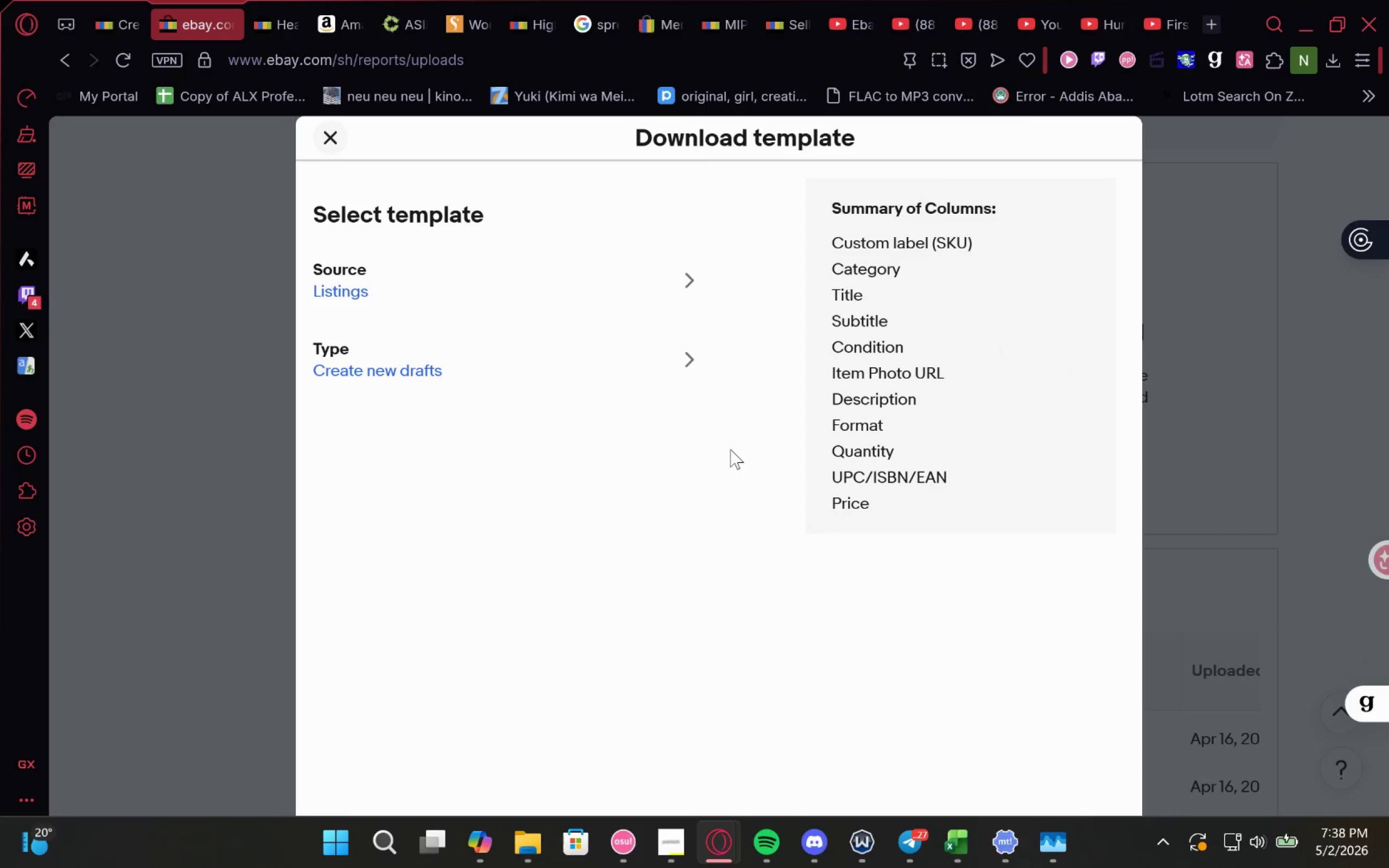 
left_click([660, 355])
 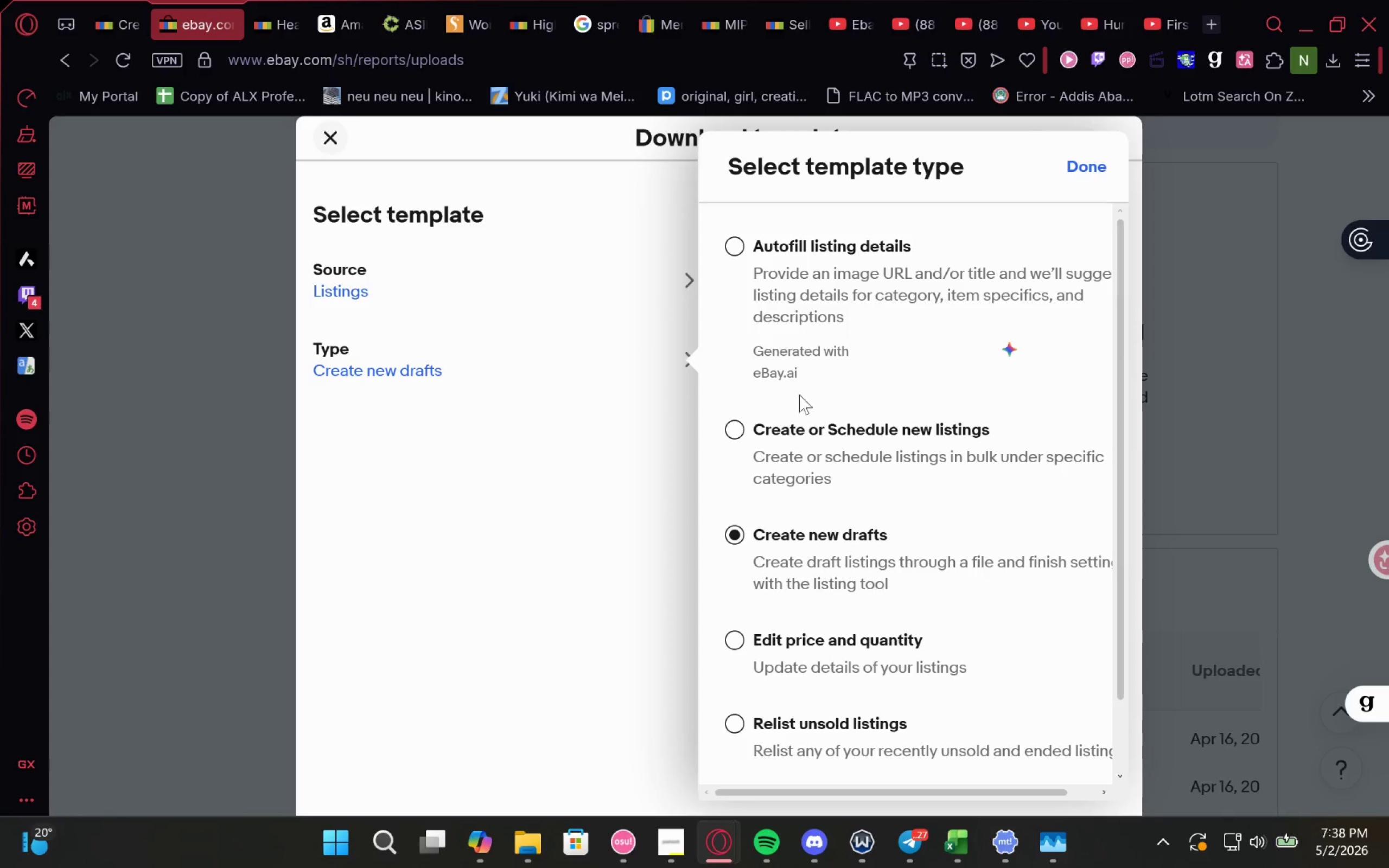 
left_click([764, 431])
 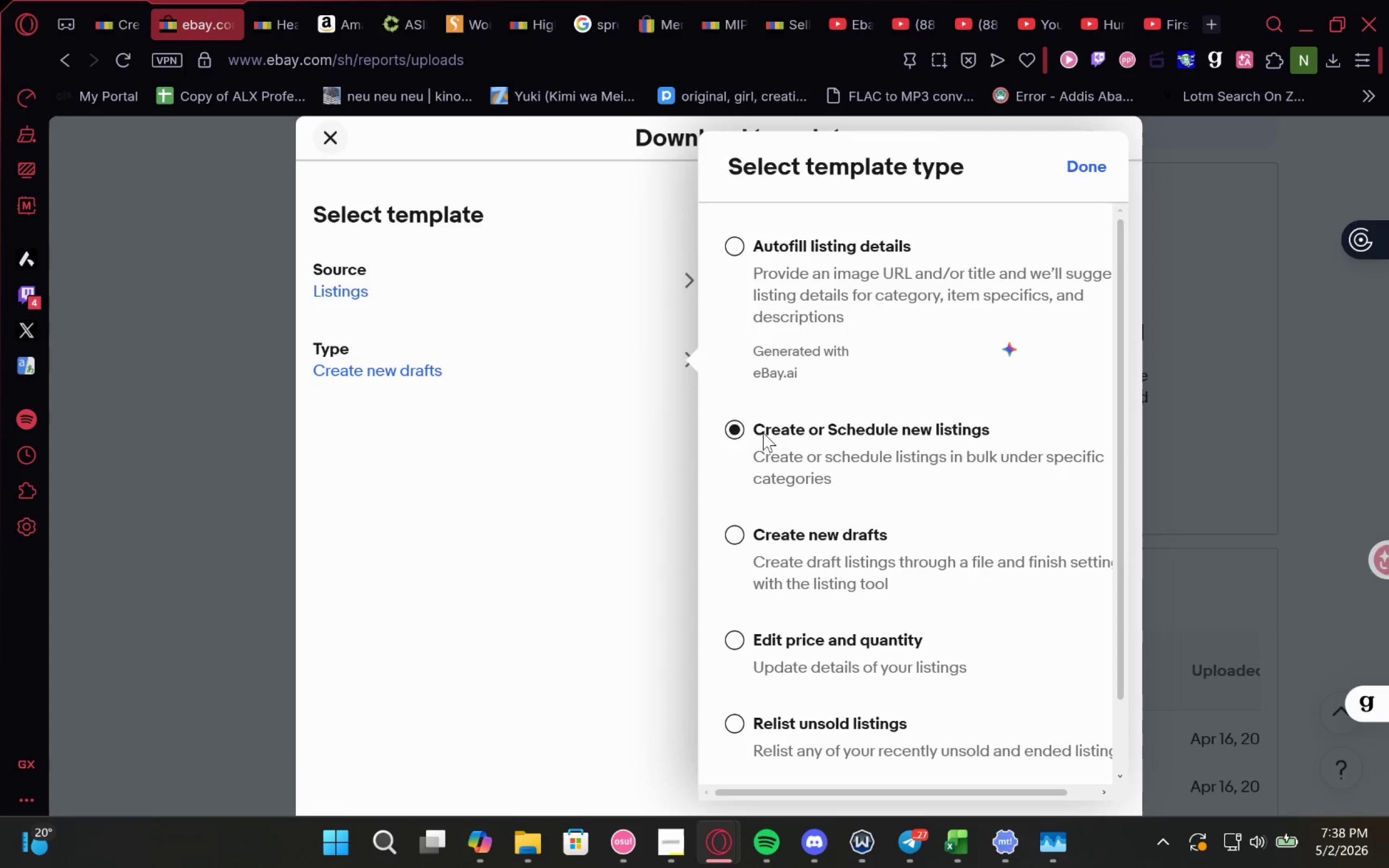 
mouse_move([593, 407])
 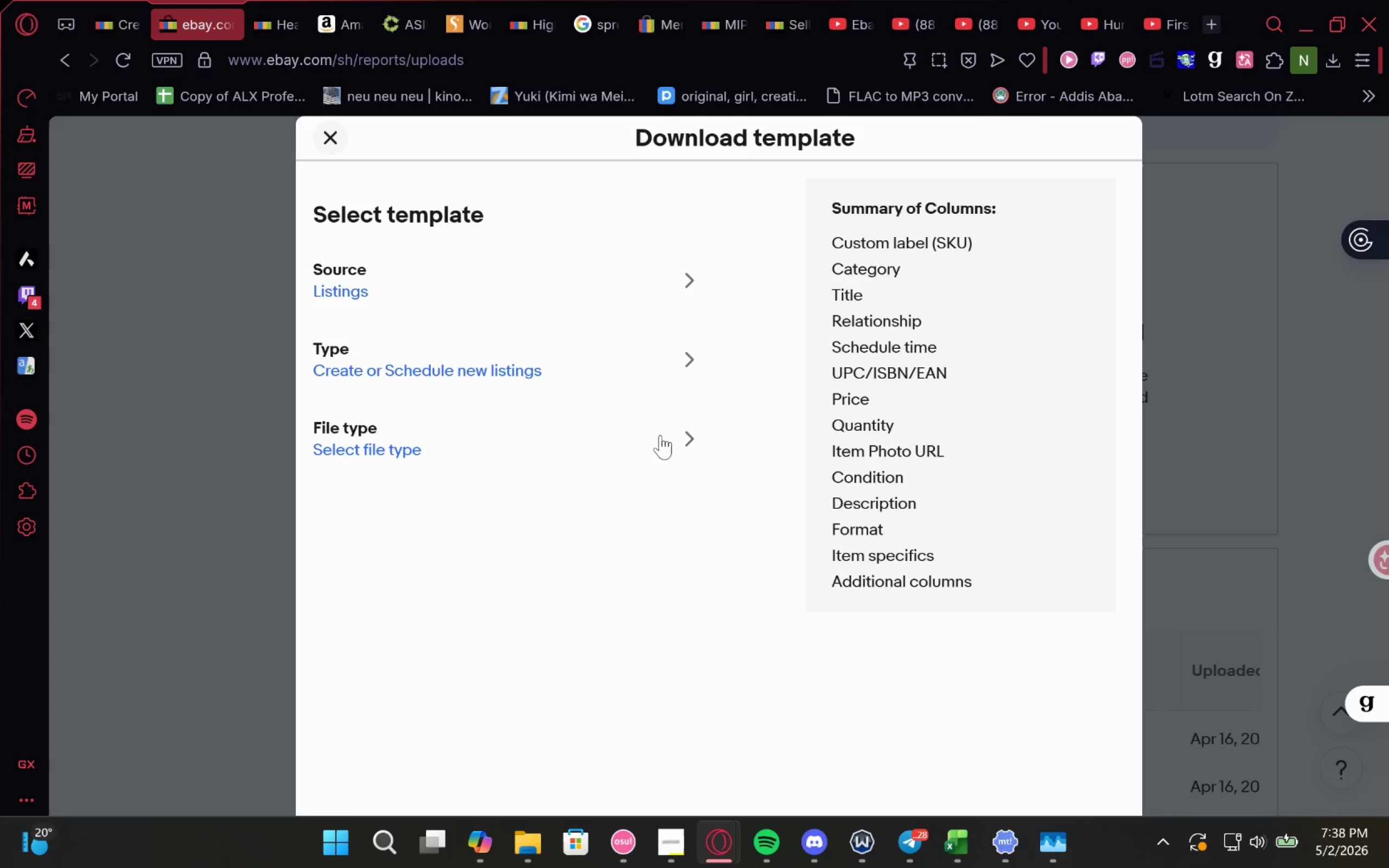 
left_click([660, 435])
 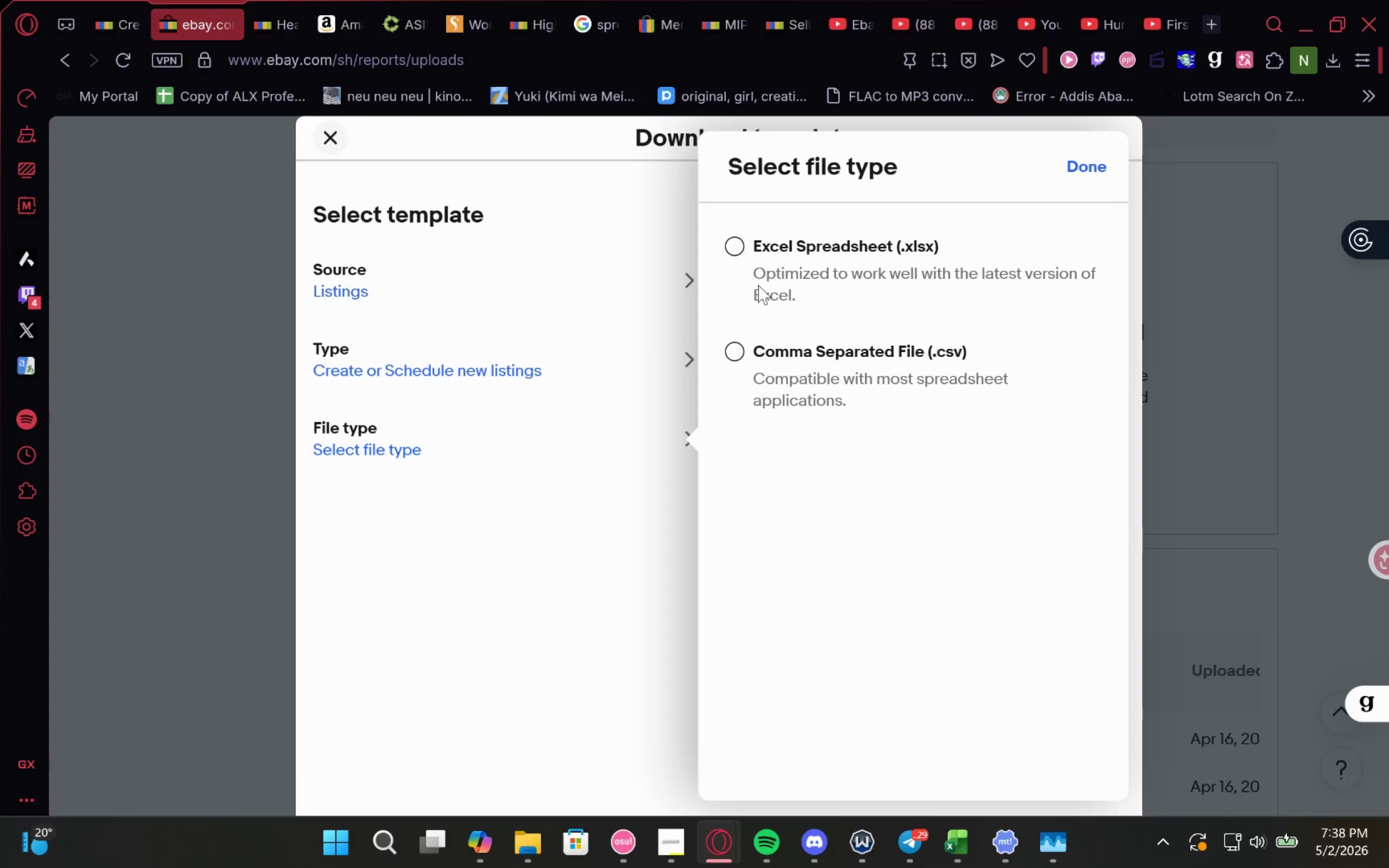 
left_click([735, 245])
 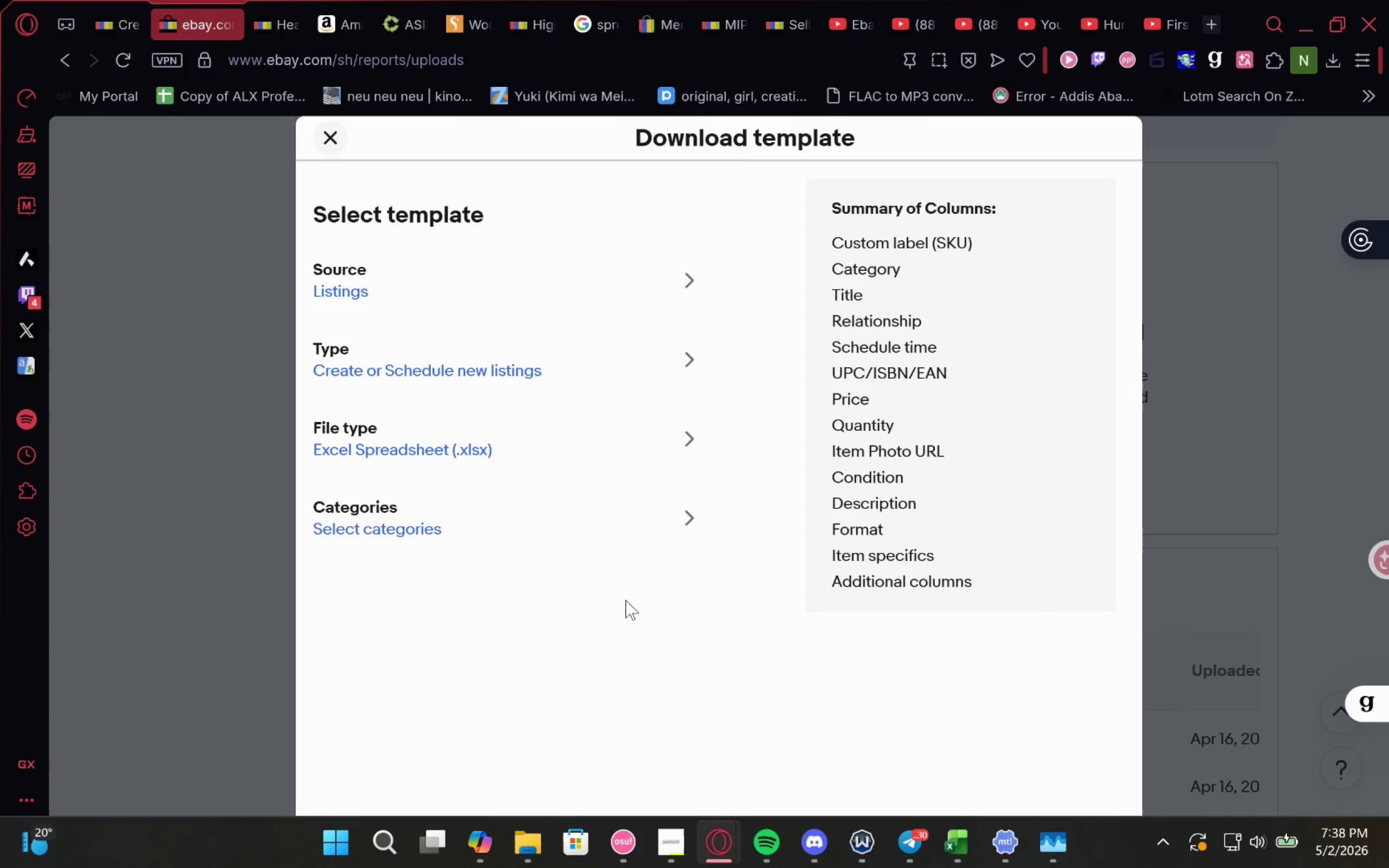 
left_click([564, 518])
 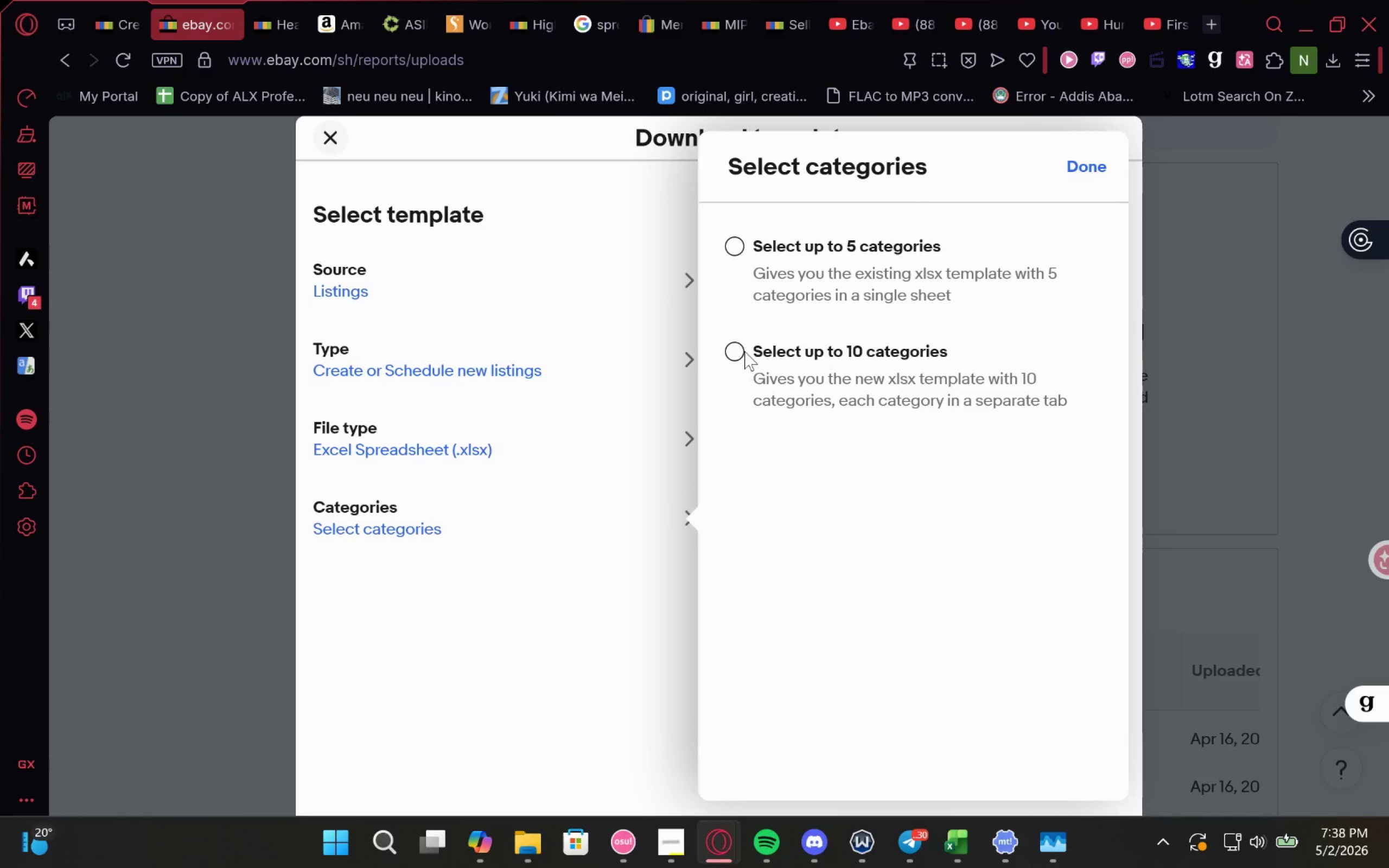 
left_click([736, 248])
 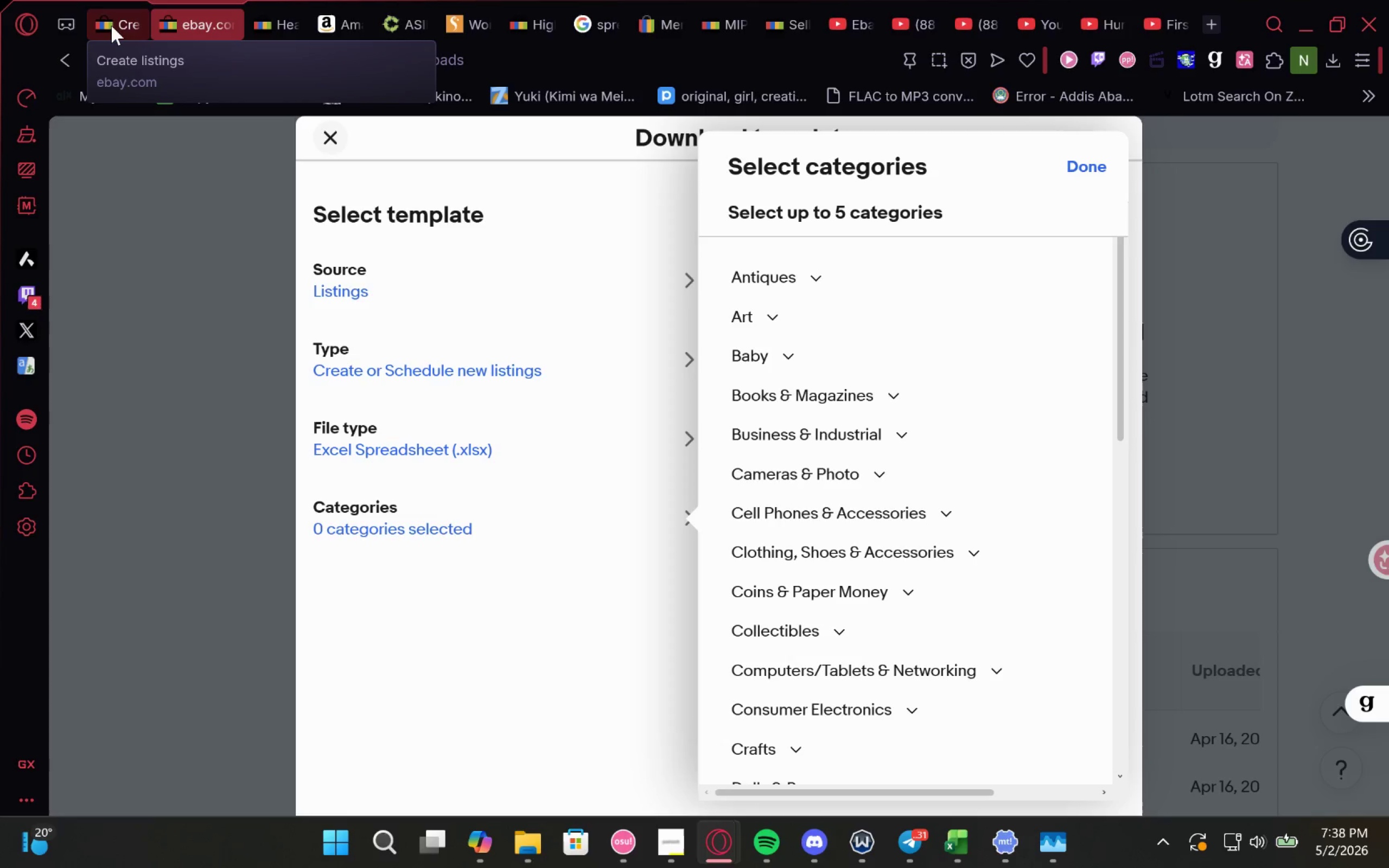 
wait(6.28)
 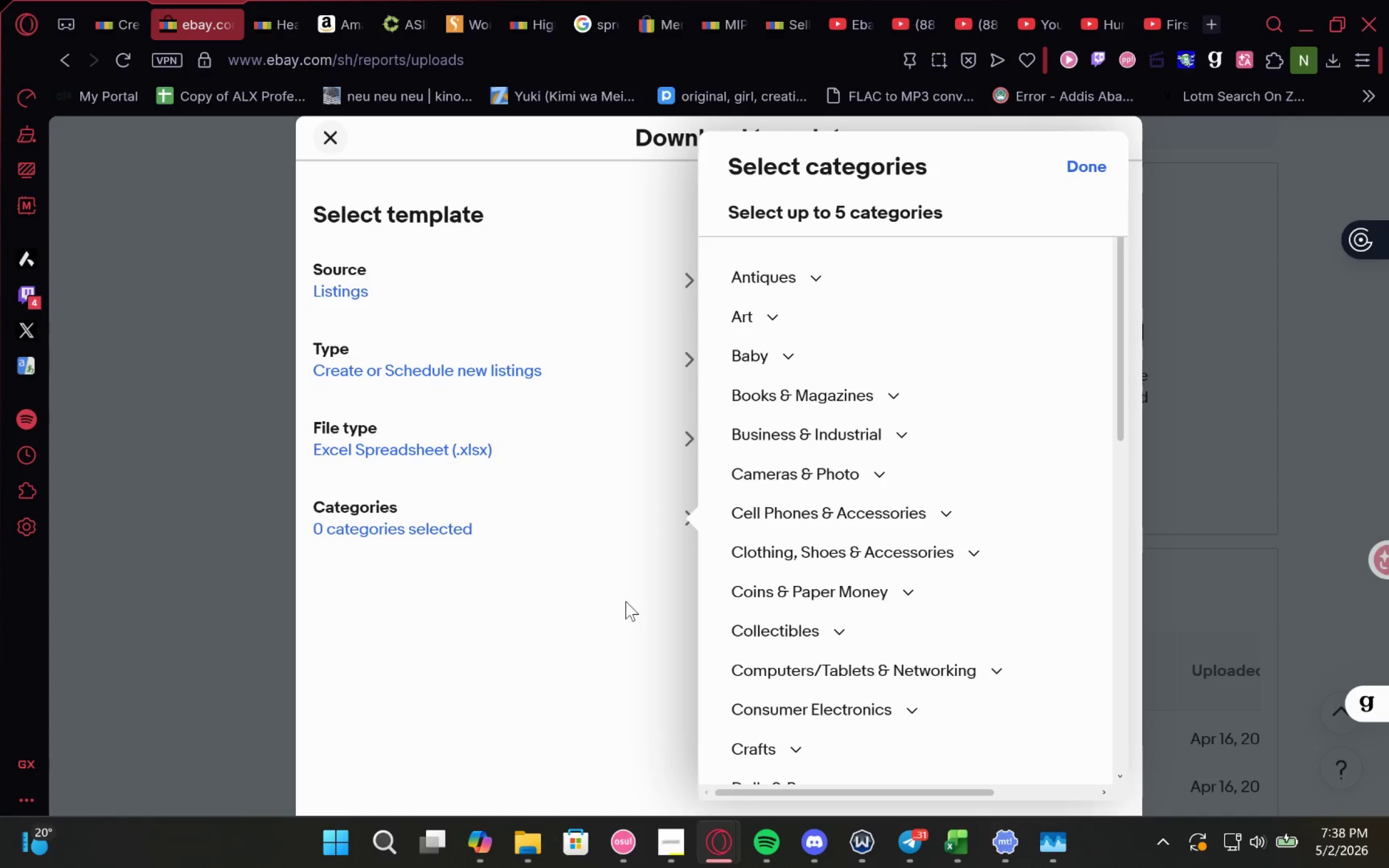 
left_click_drag(start_coordinate=[111, 25], to_coordinate=[141, 238])
 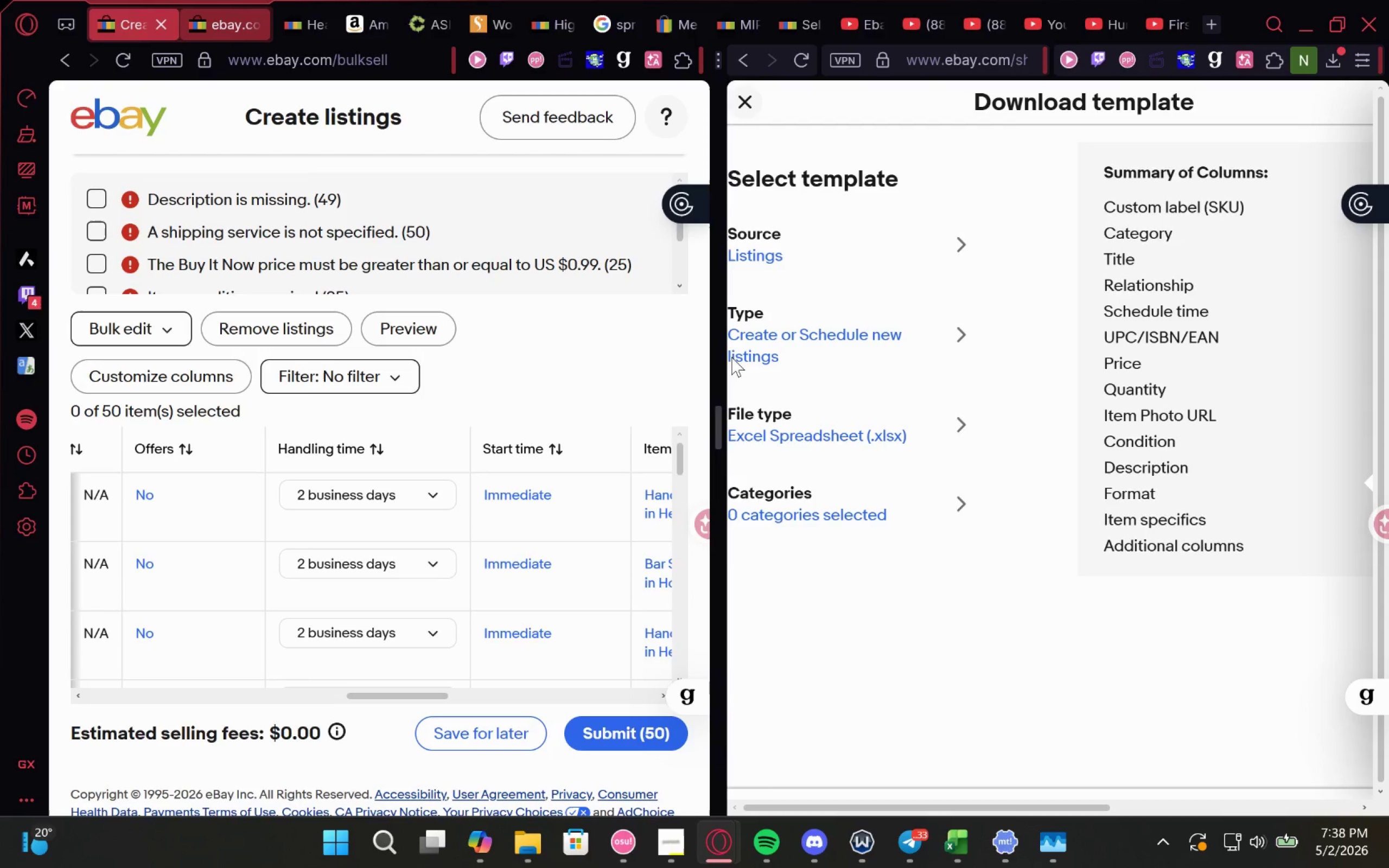 
wait(9.97)
 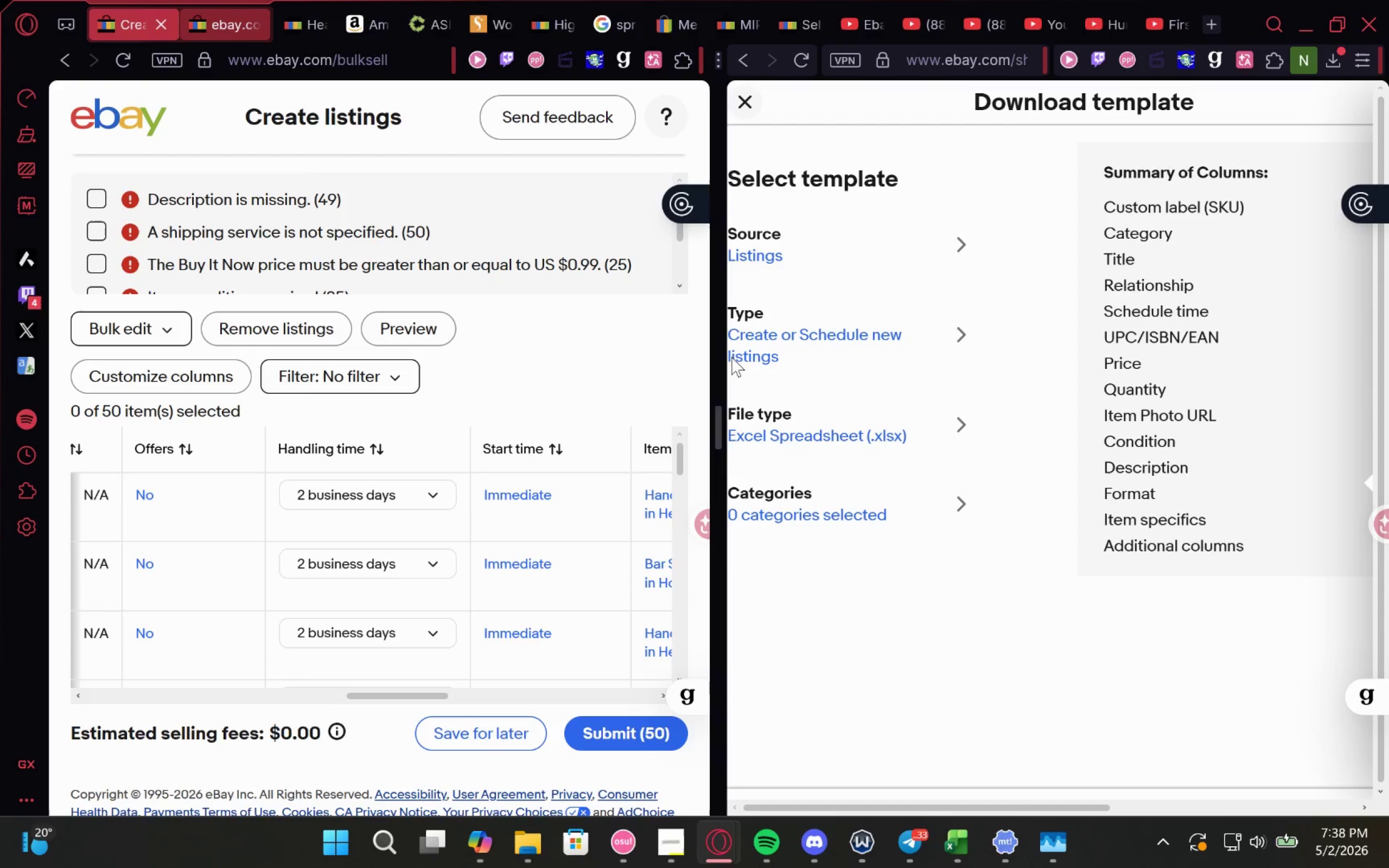 
key(F11)
 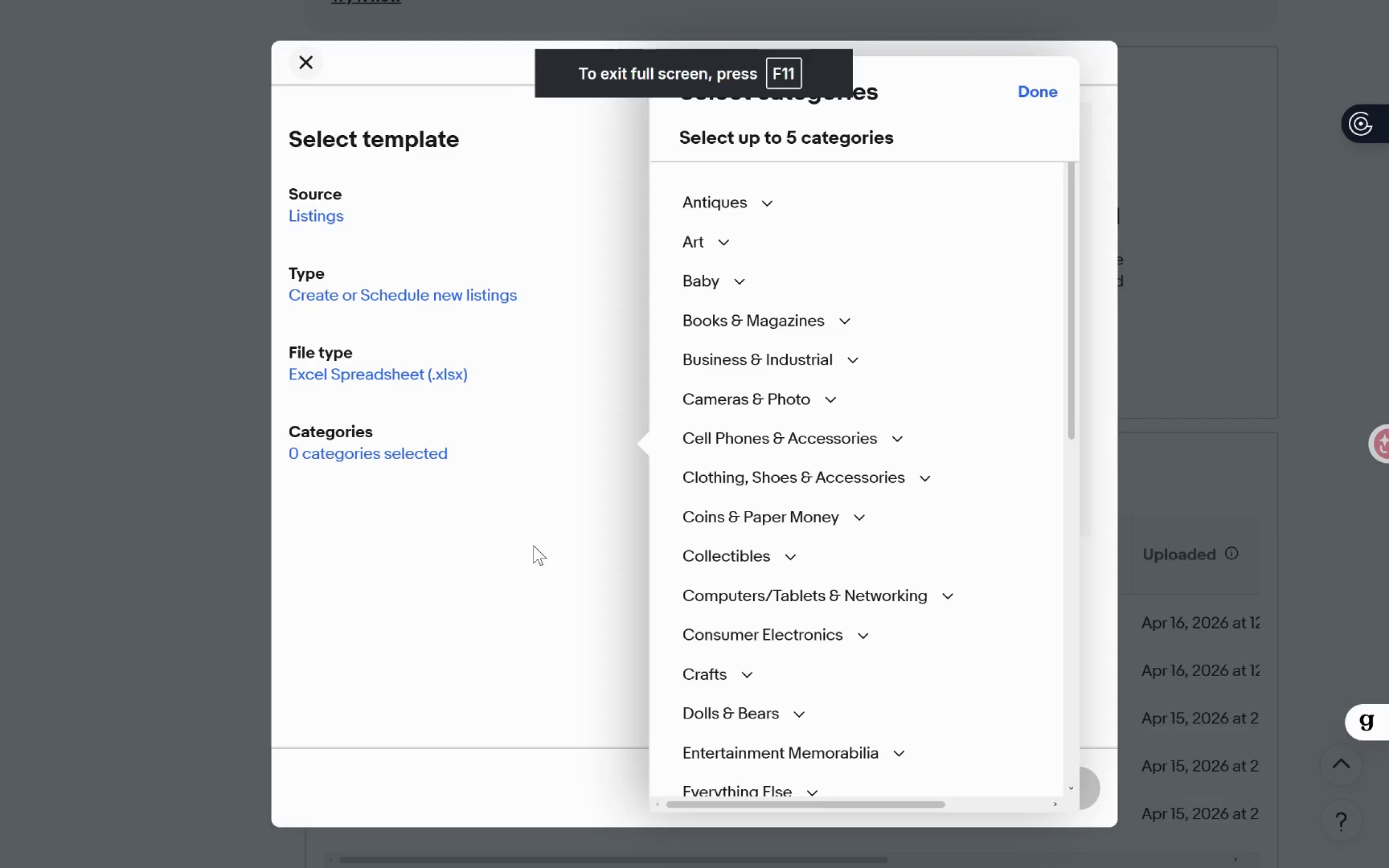 
key(F11)
 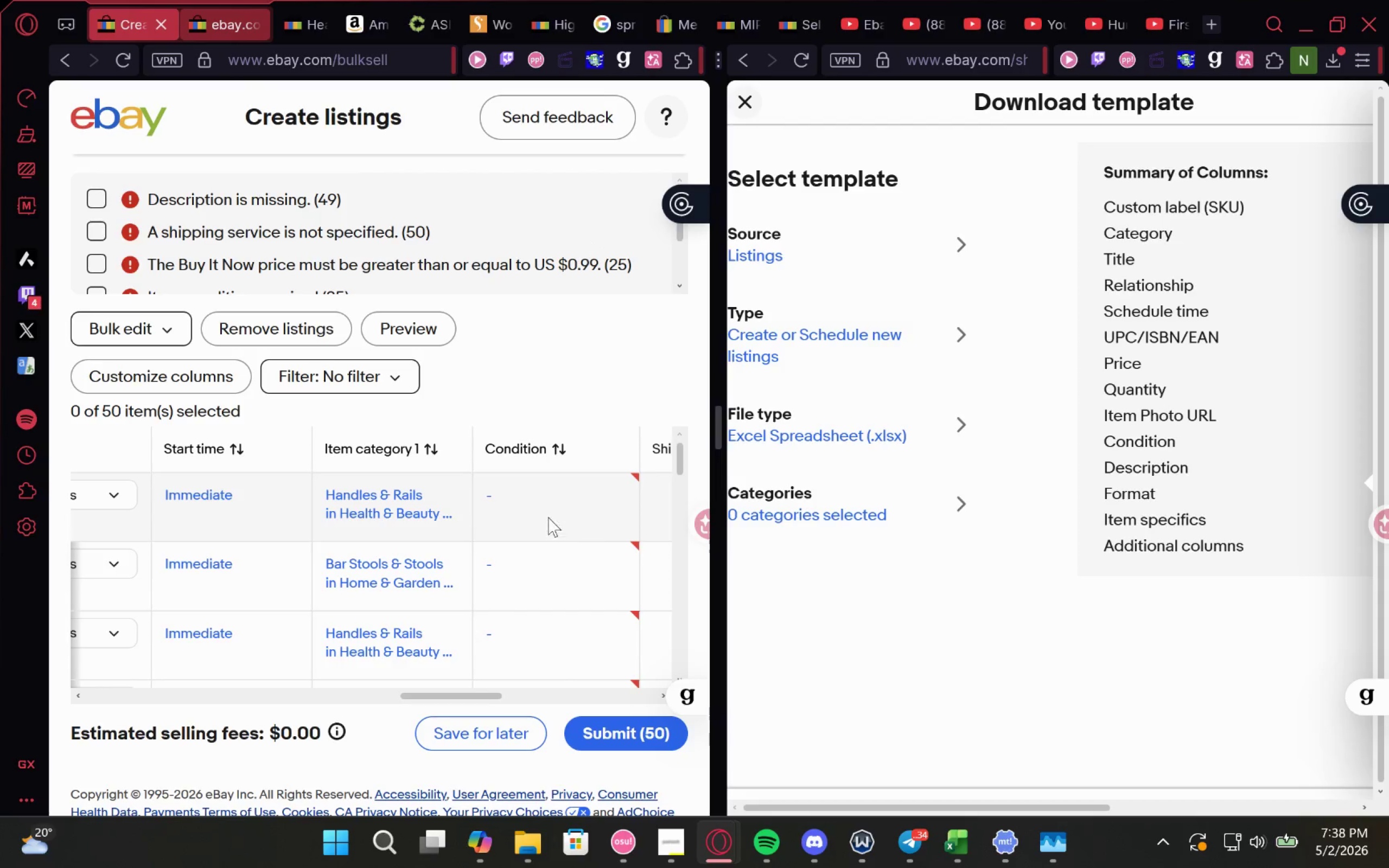 
wait(16.07)
 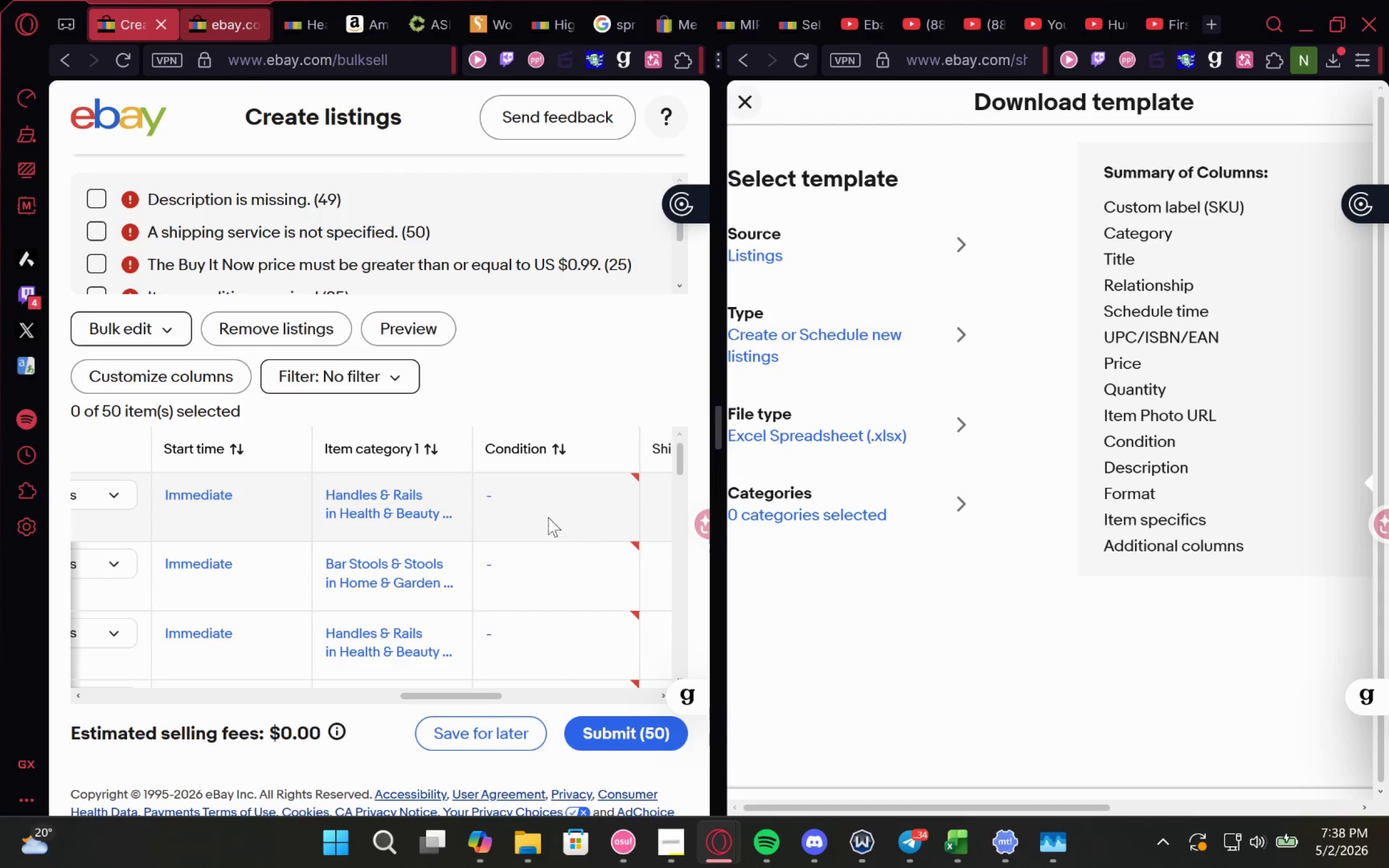 
mouse_move([411, 510])
 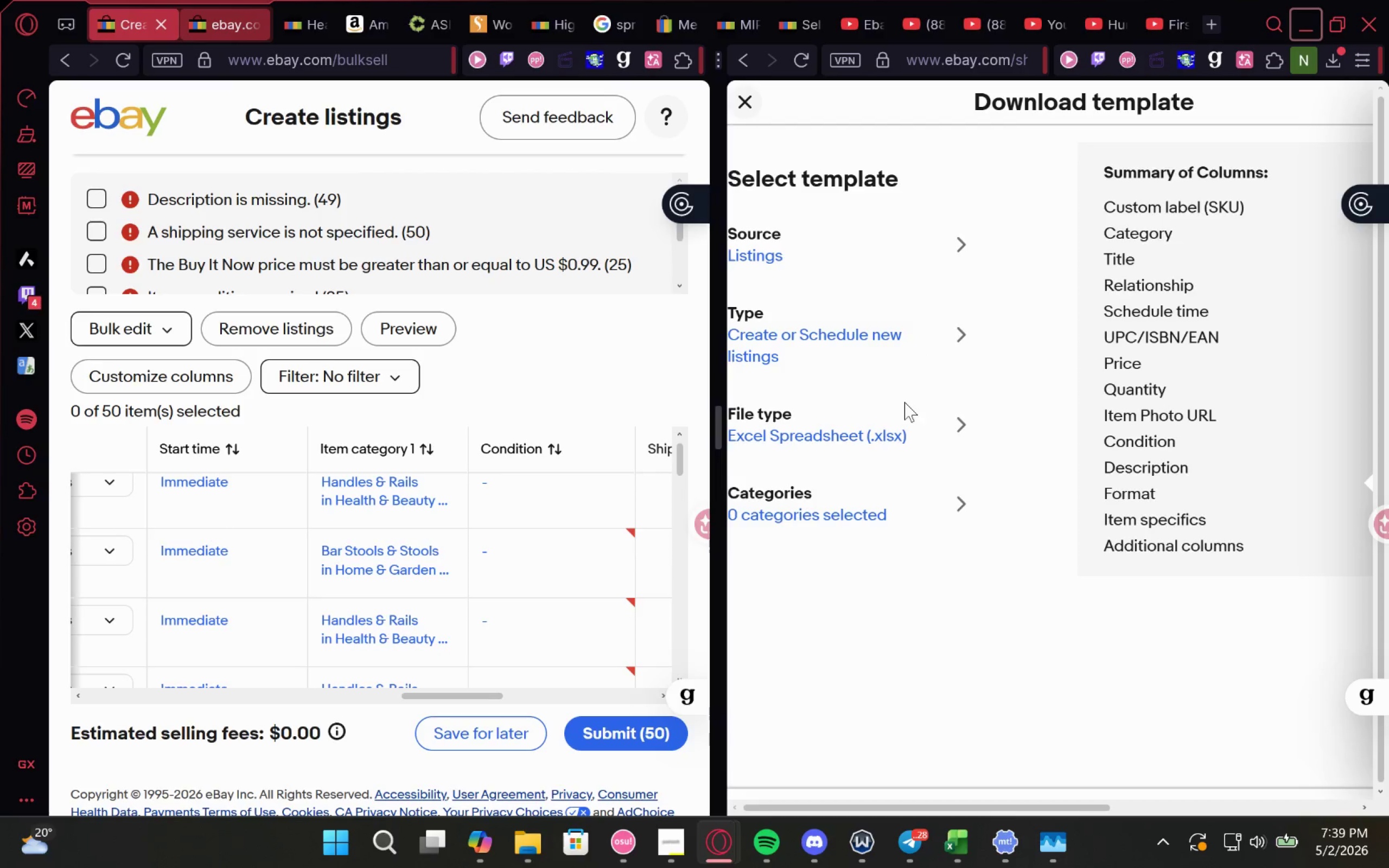 
left_click([862, 507])
 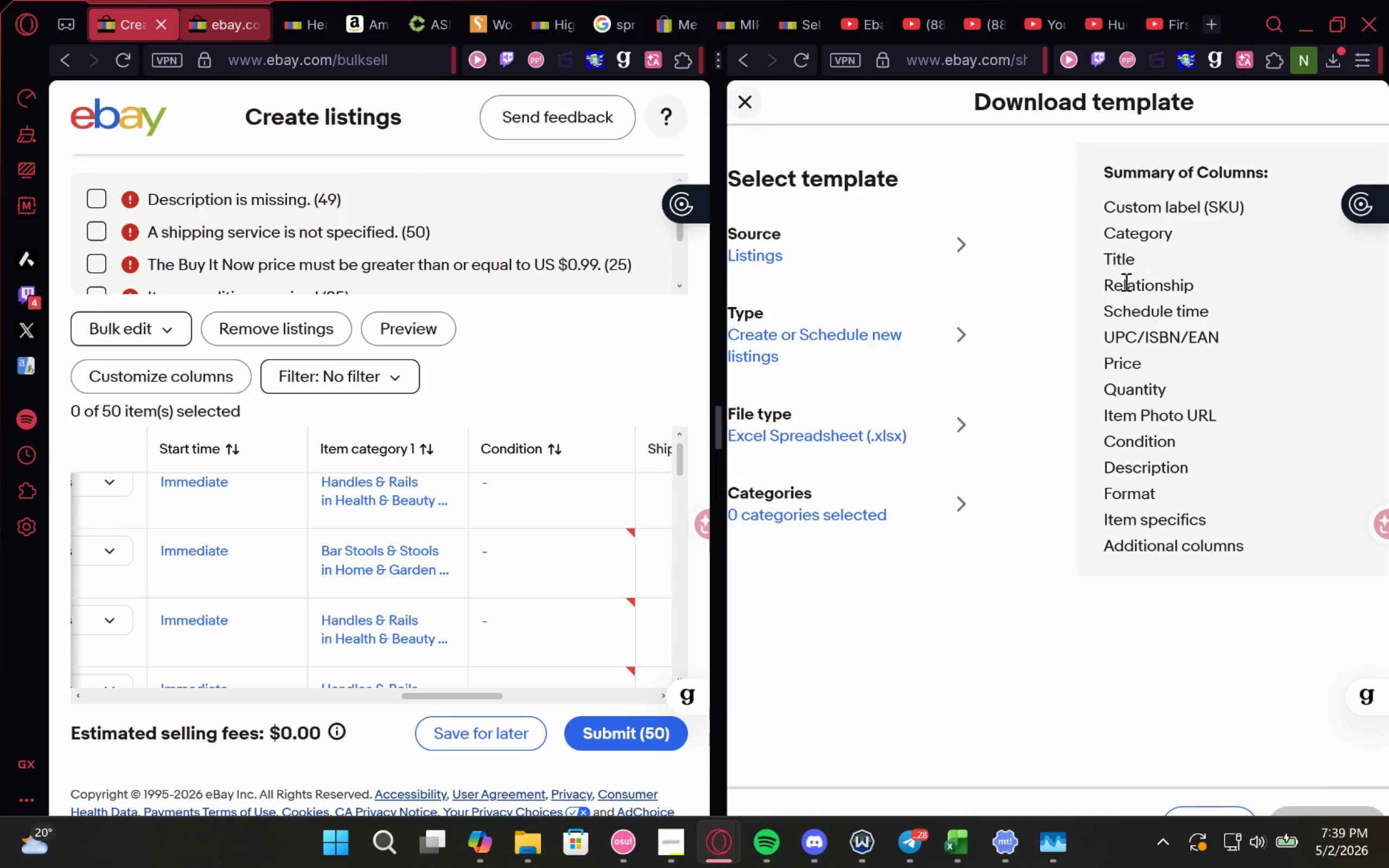 
left_click([915, 474])
 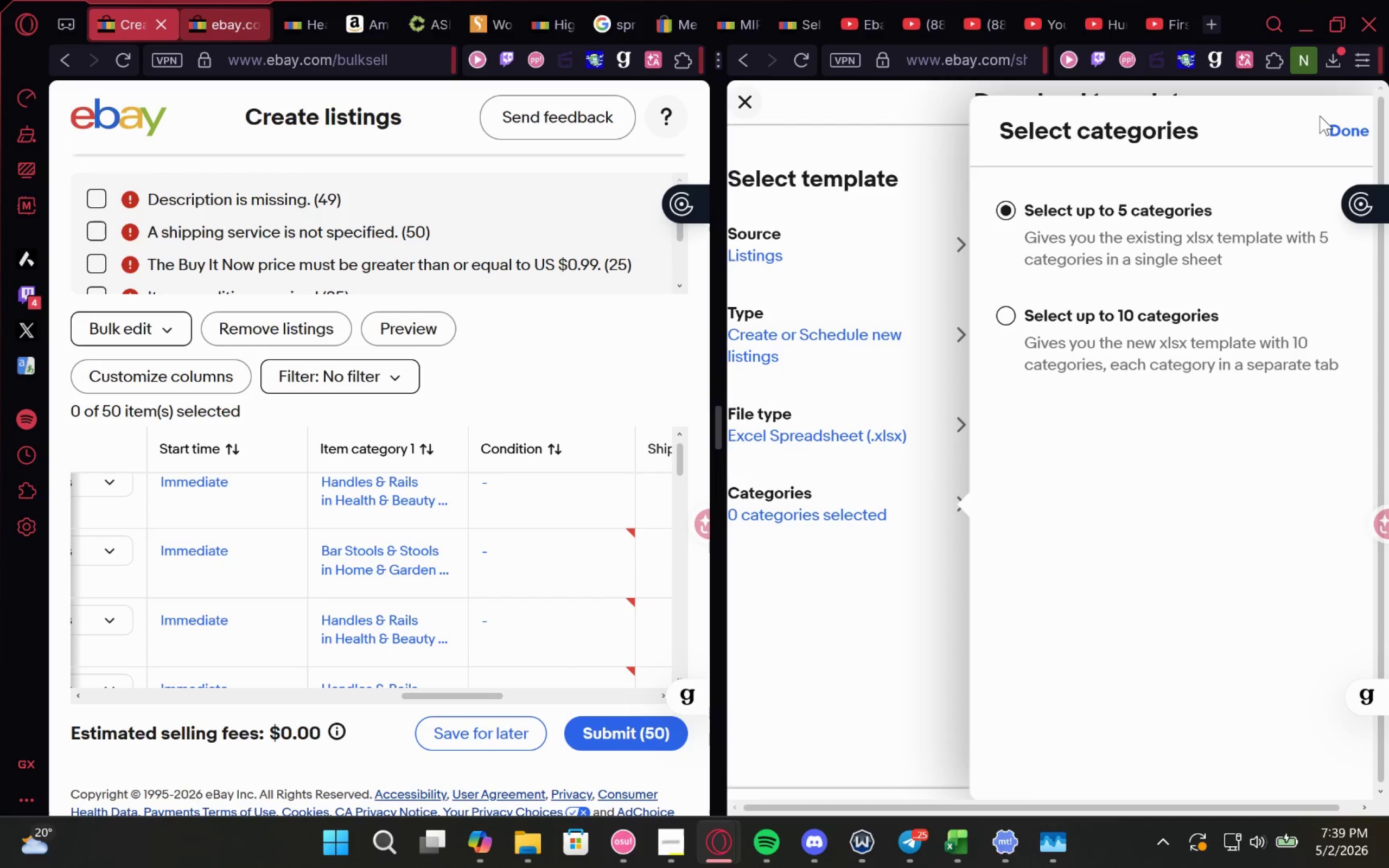 
left_click([1334, 116])
 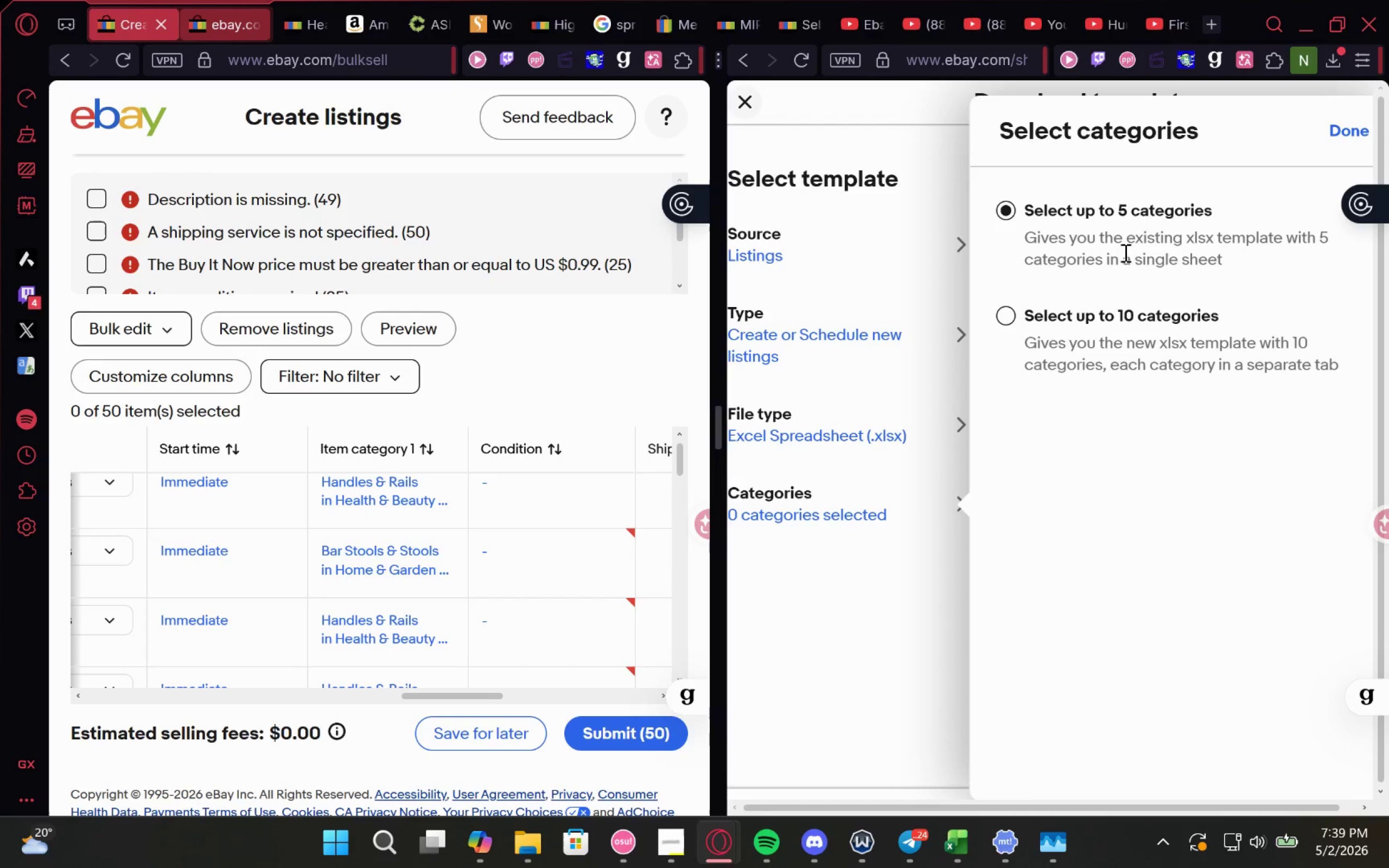 
left_click([1339, 141])
 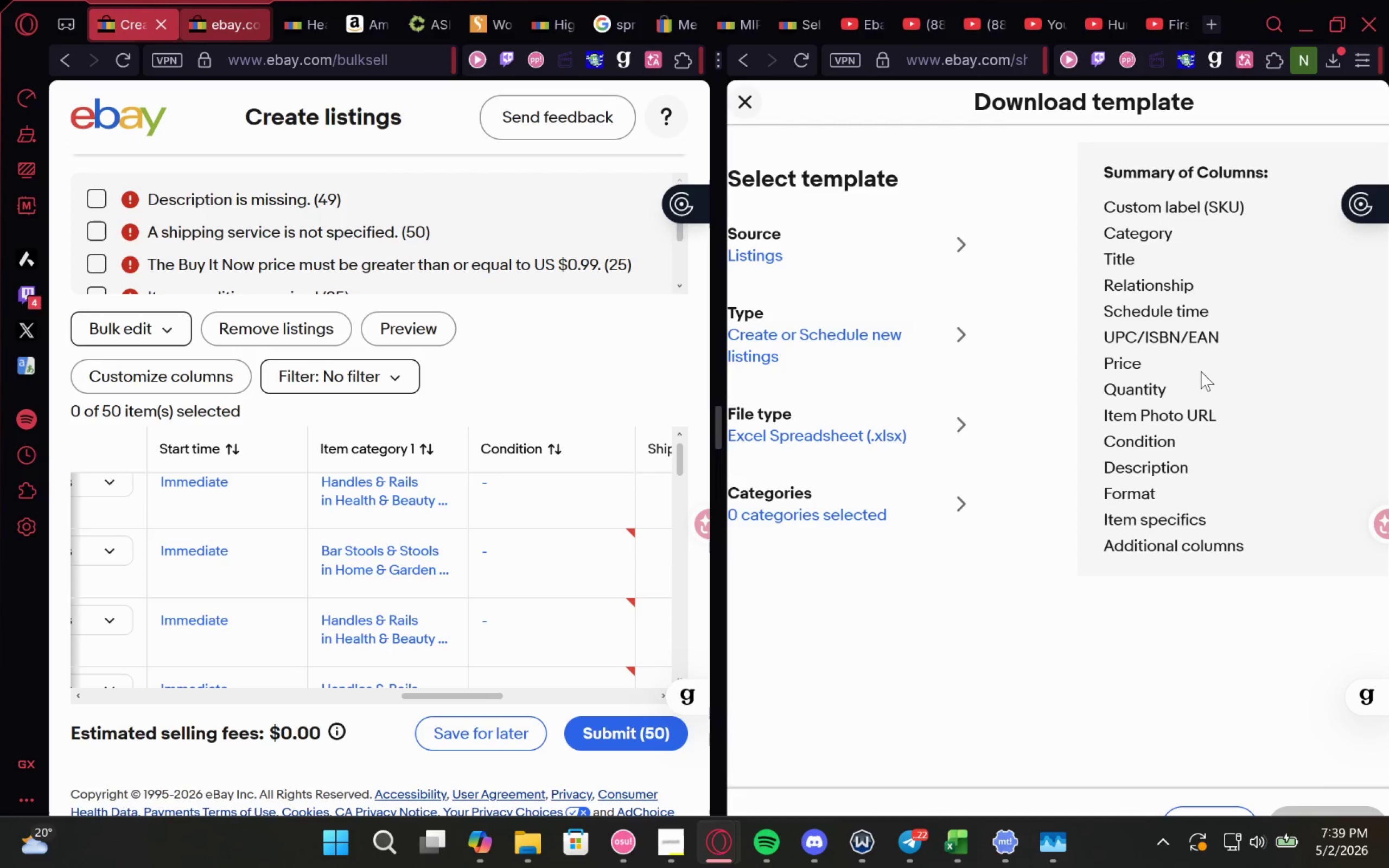 
left_click([897, 515])
 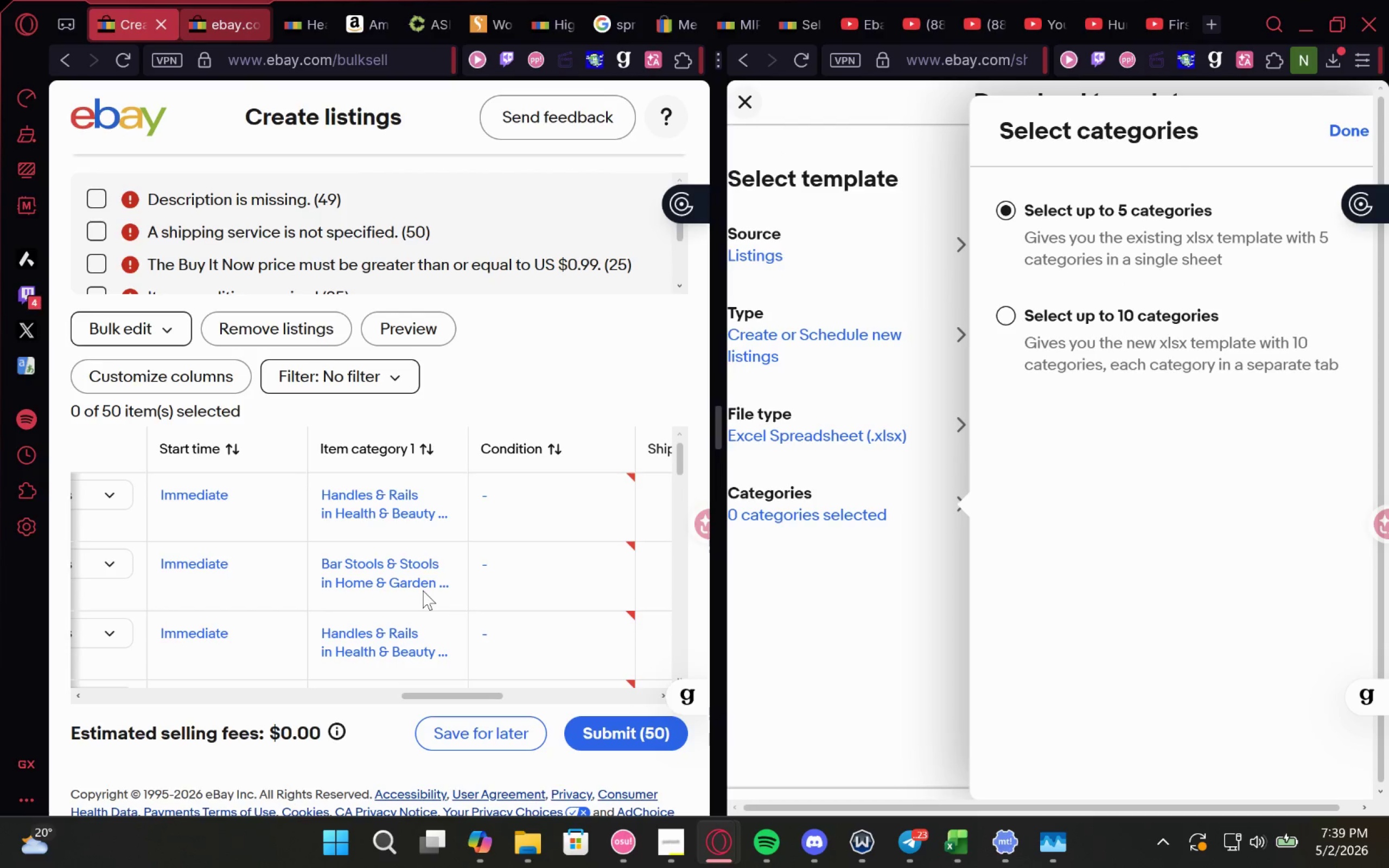 
wait(11.08)
 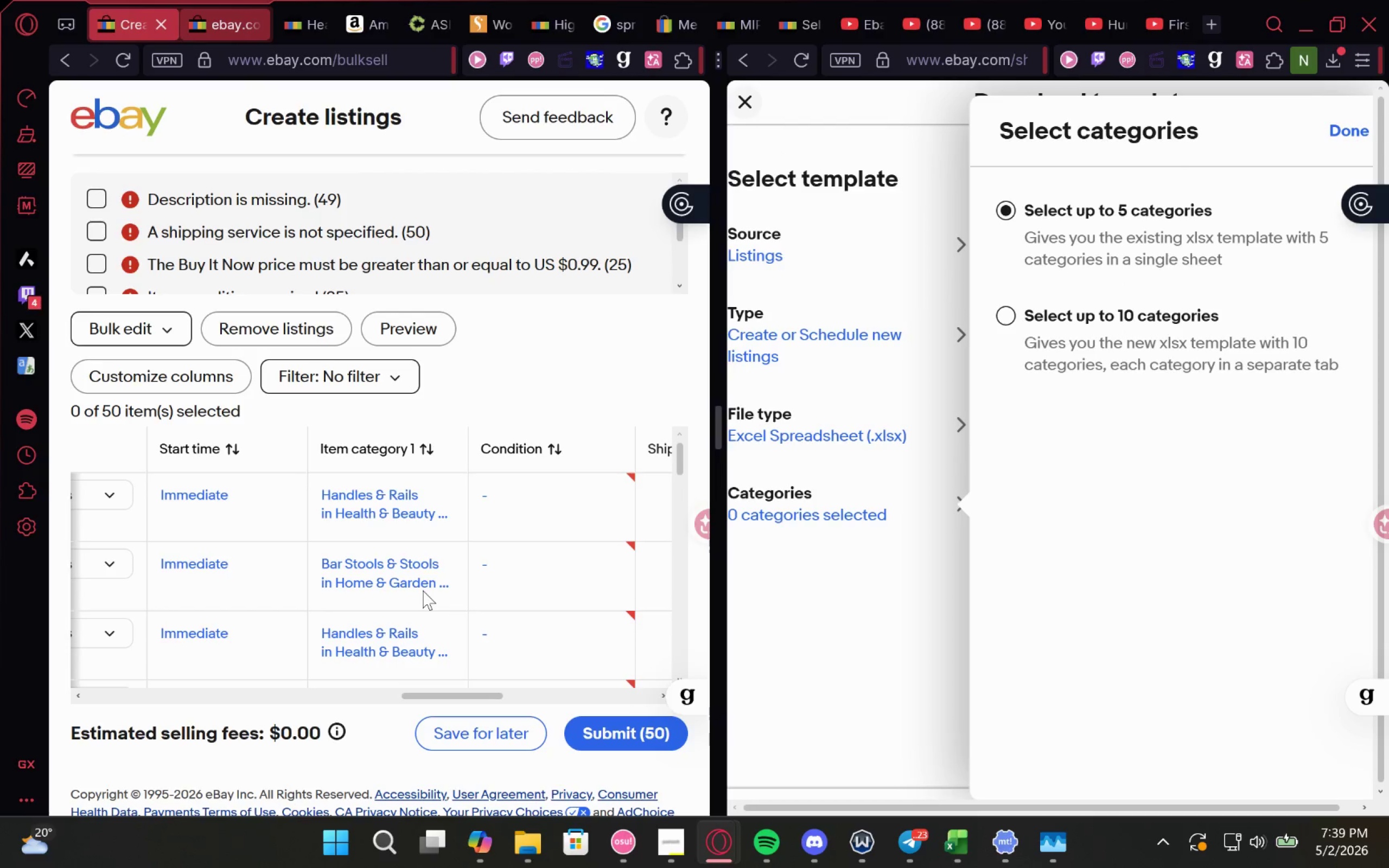 
left_click([930, 581])
 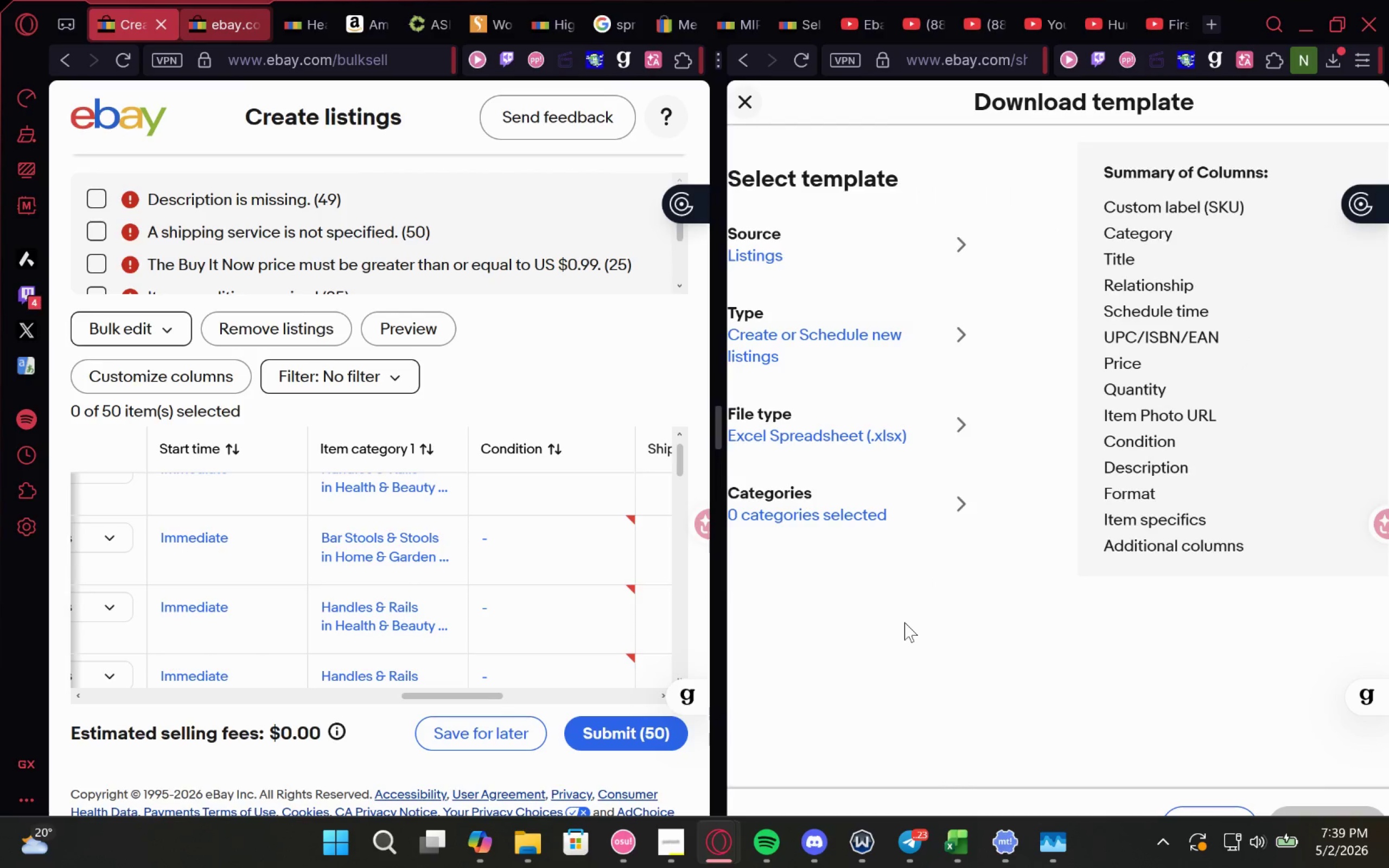 
wait(8.27)
 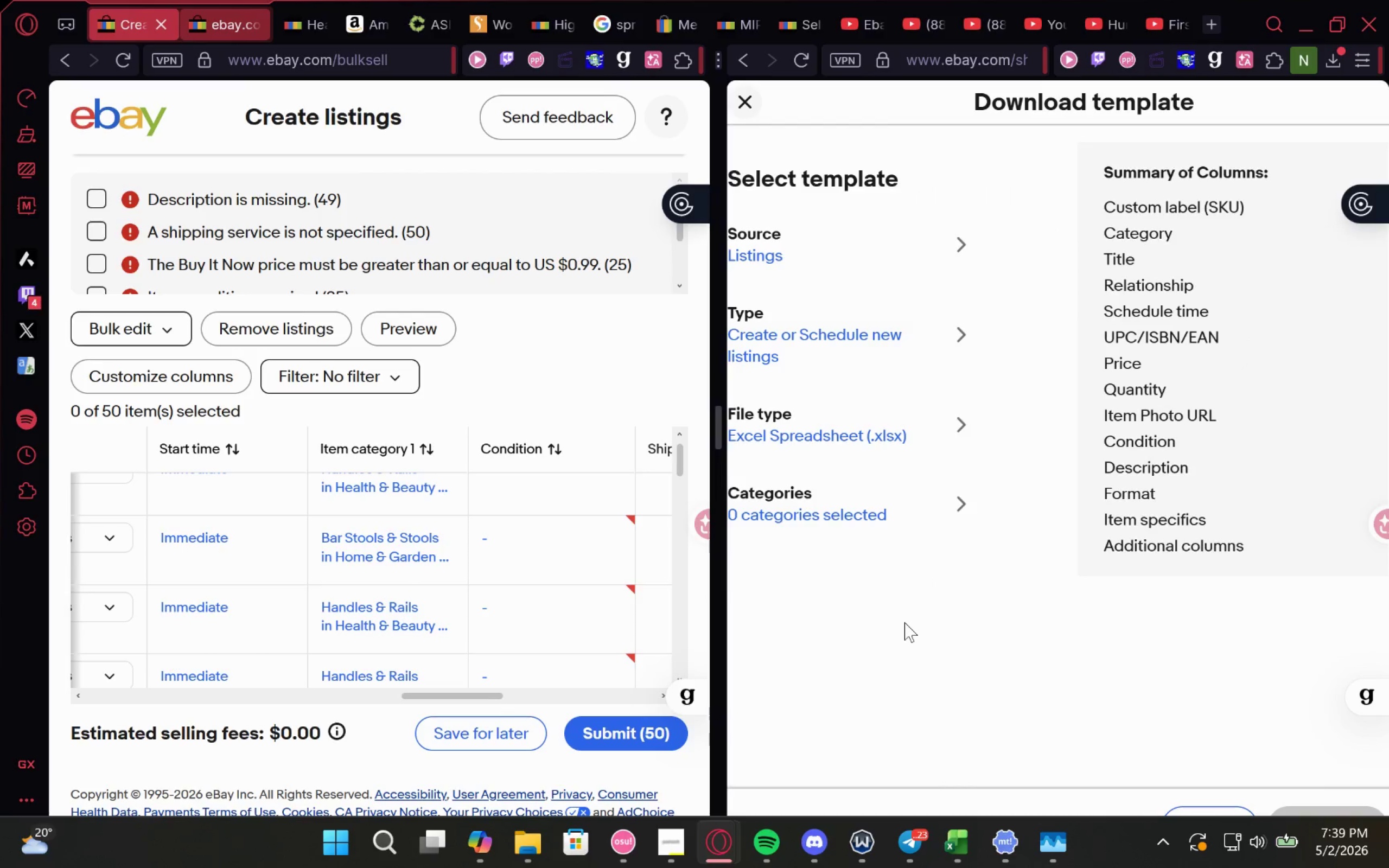 
left_click([749, 96])
 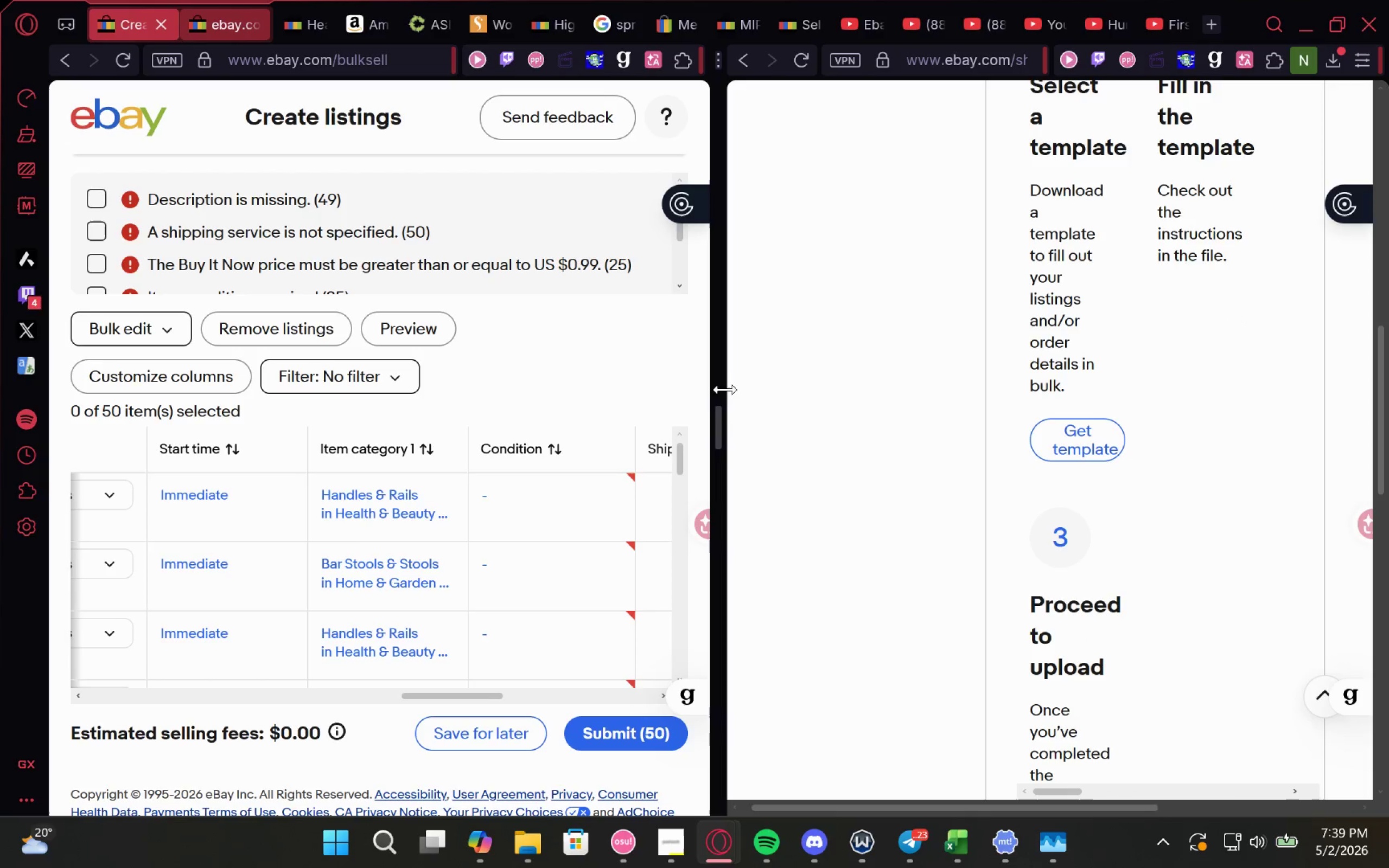 
left_click_drag(start_coordinate=[720, 387], to_coordinate=[1256, 397])
 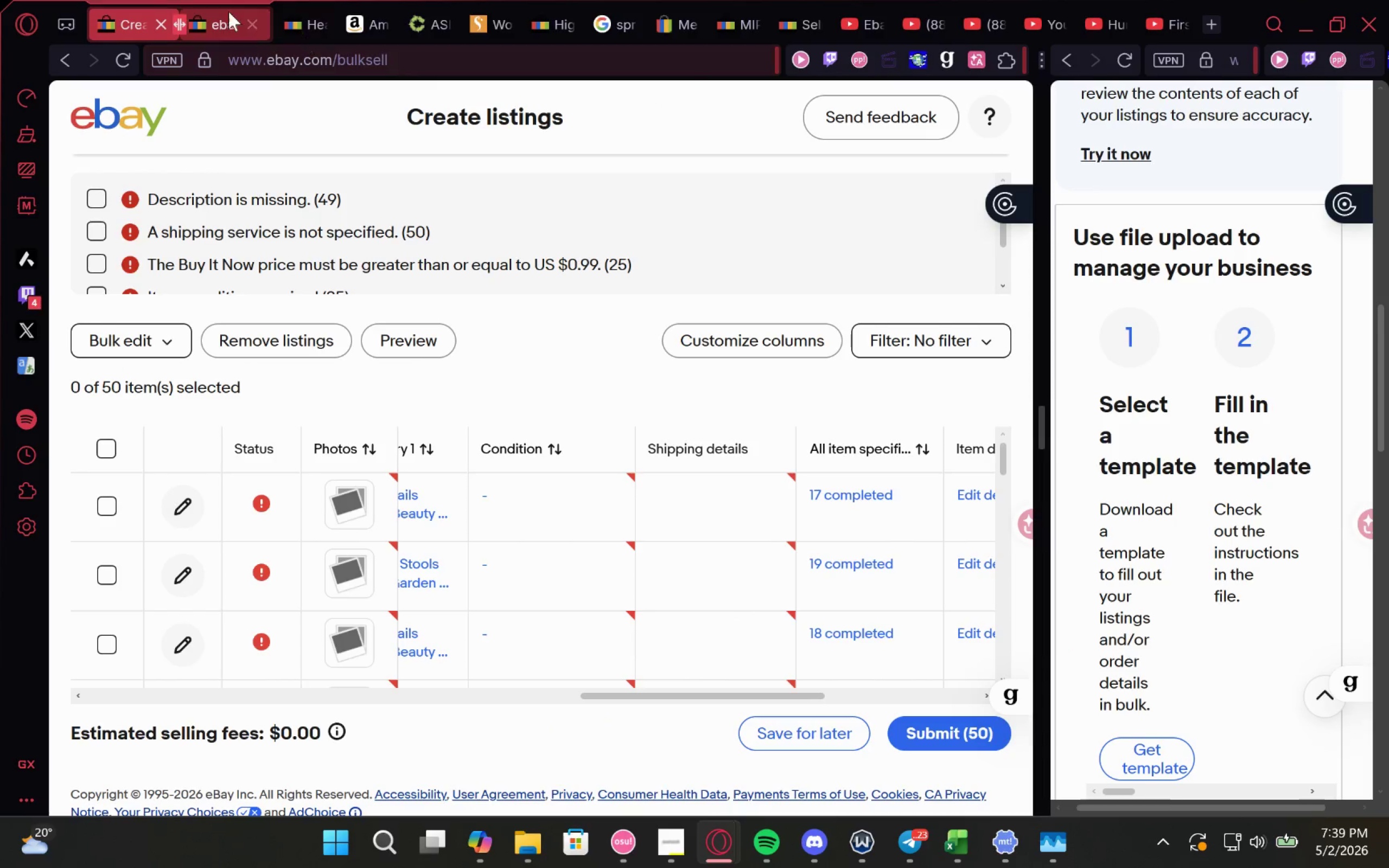 
left_click_drag(start_coordinate=[222, 10], to_coordinate=[263, 33])
 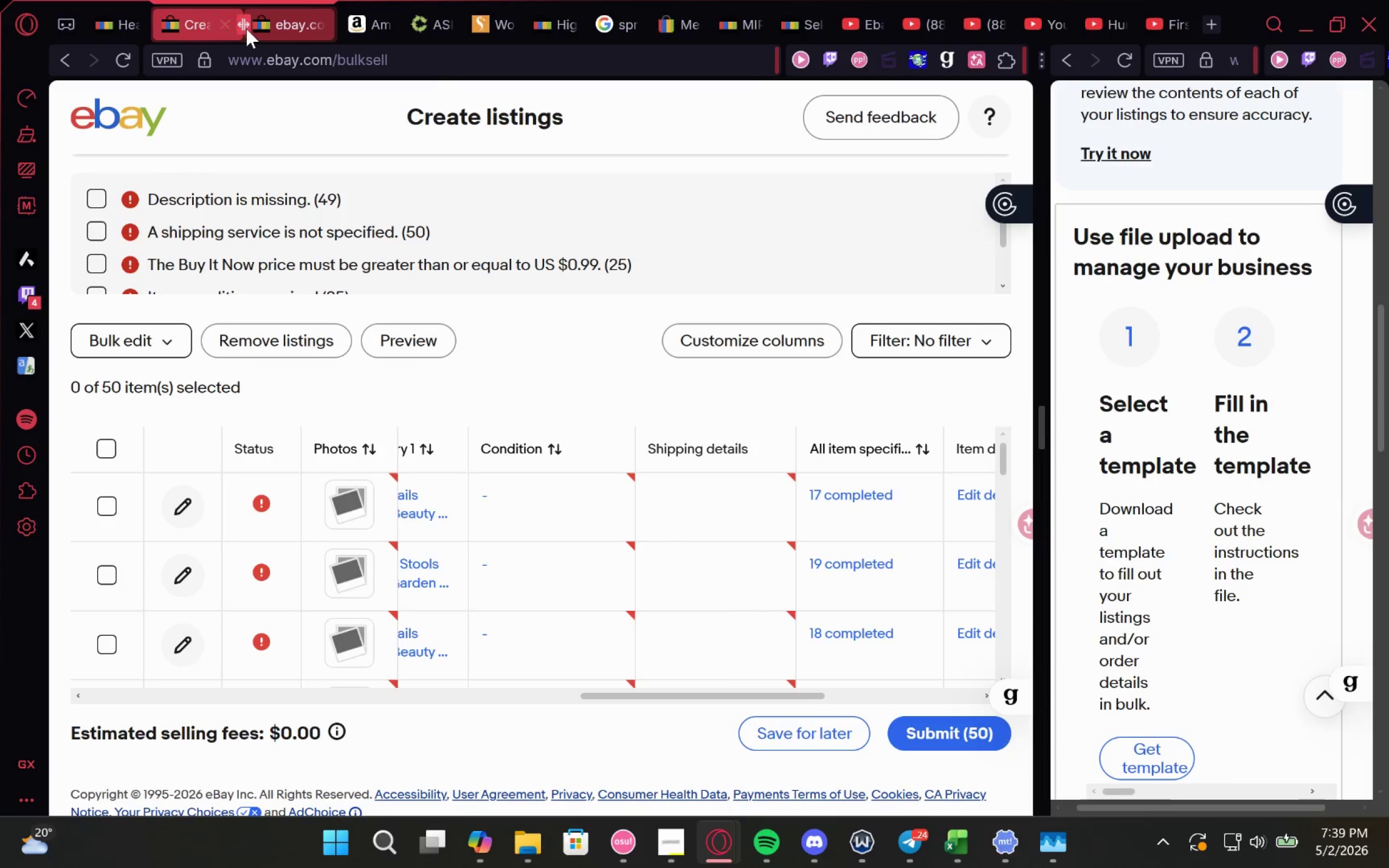 
left_click([246, 29])
 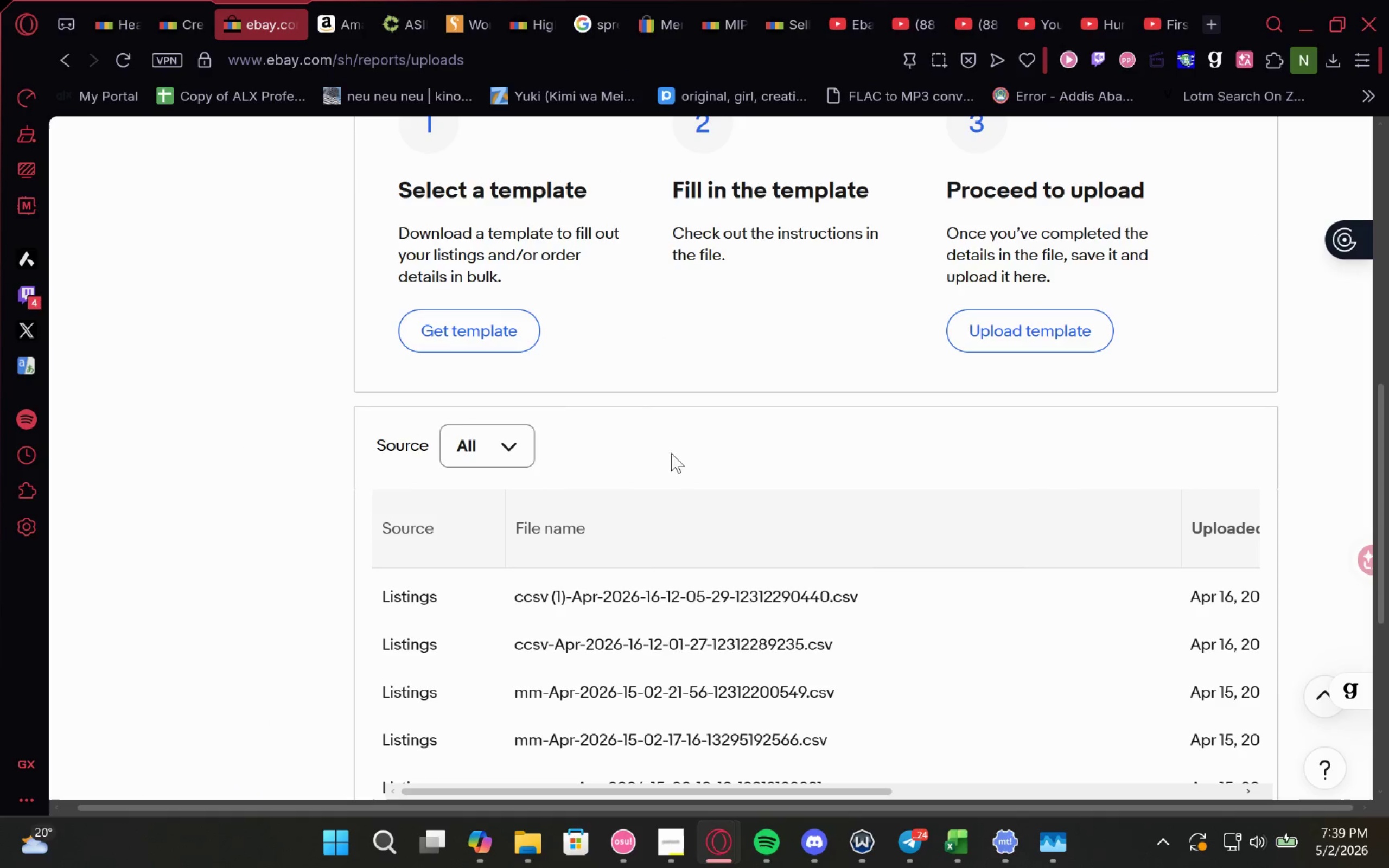 
wait(5.49)
 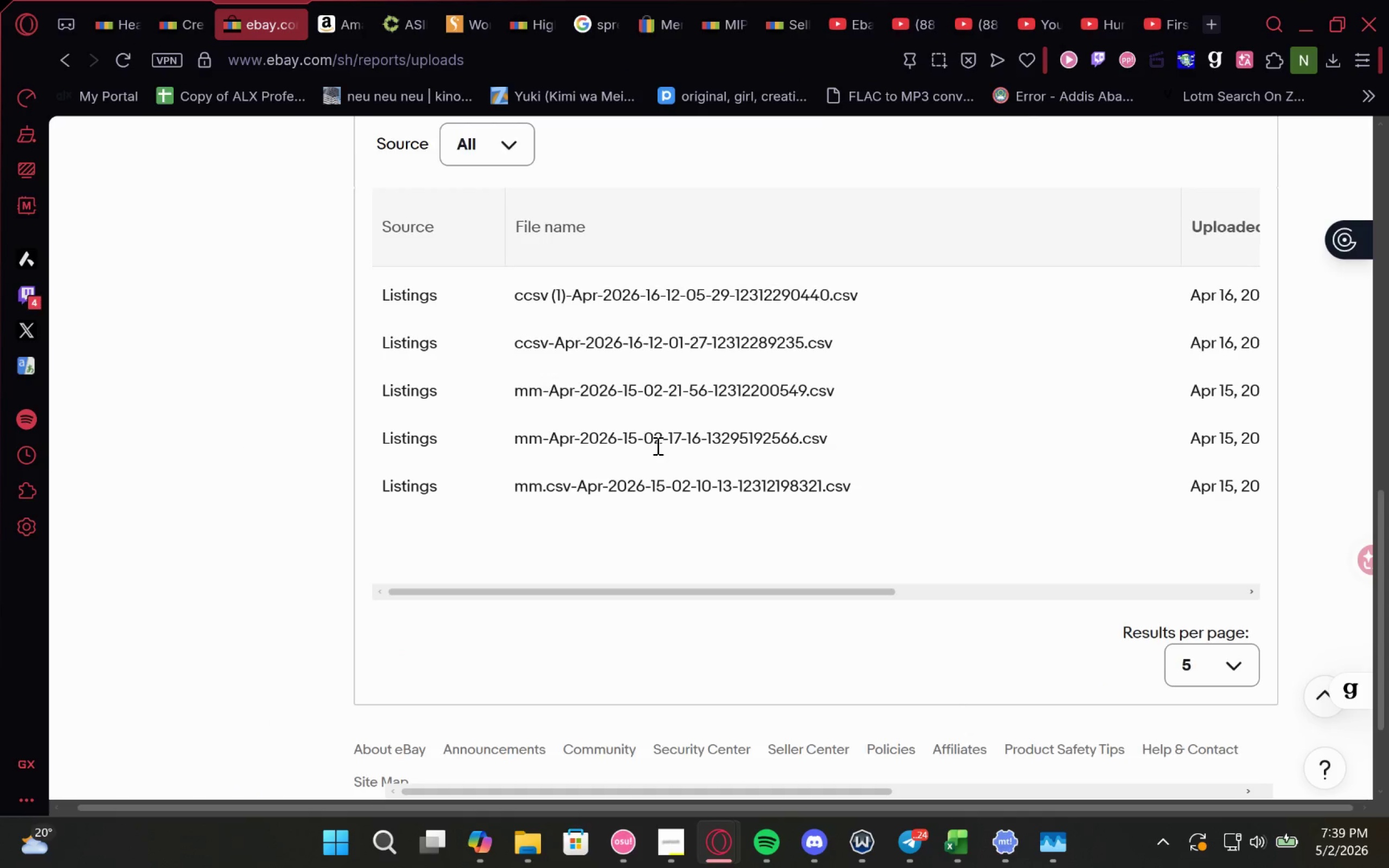 
left_click([171, 8])
 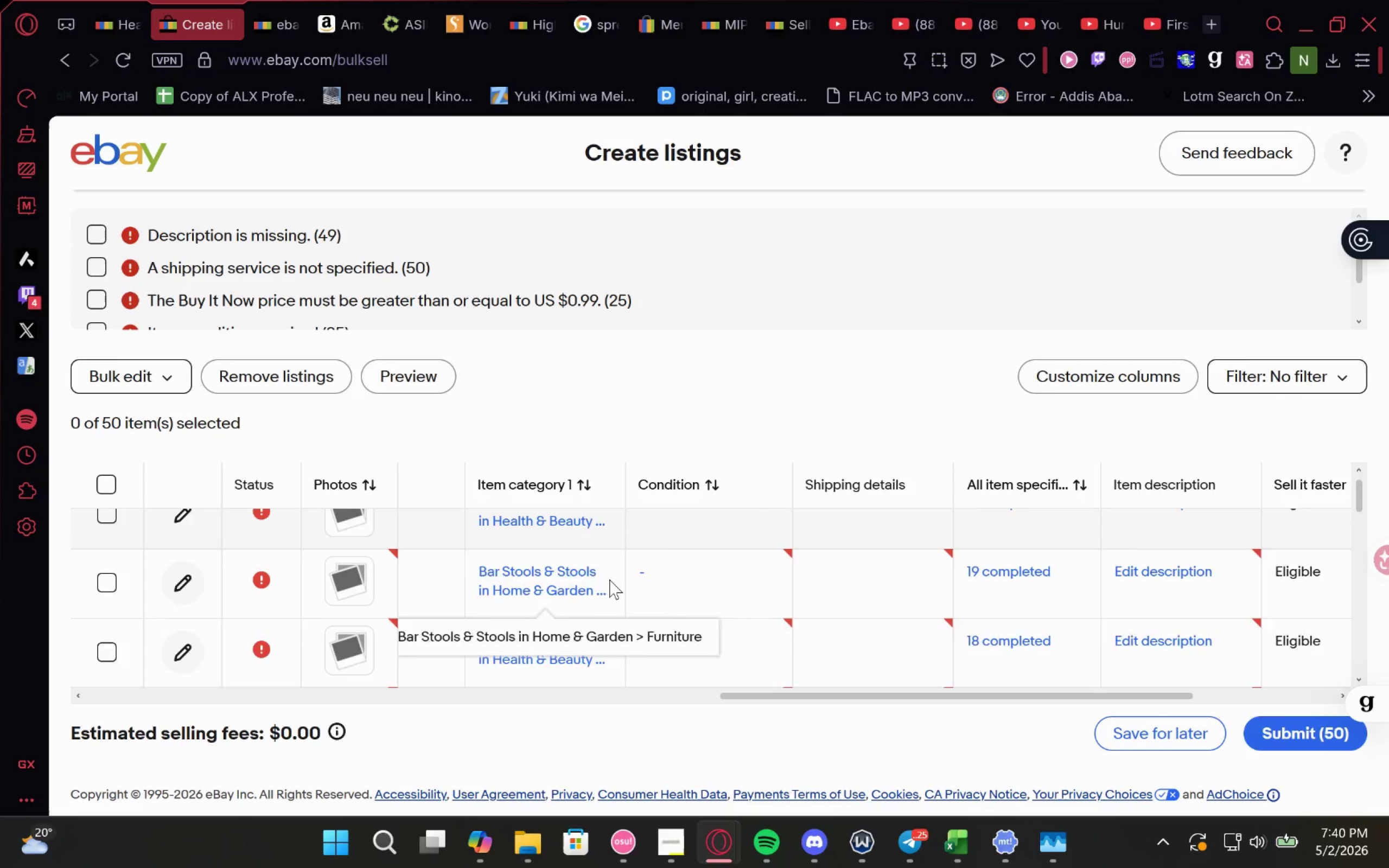 
wait(14.39)
 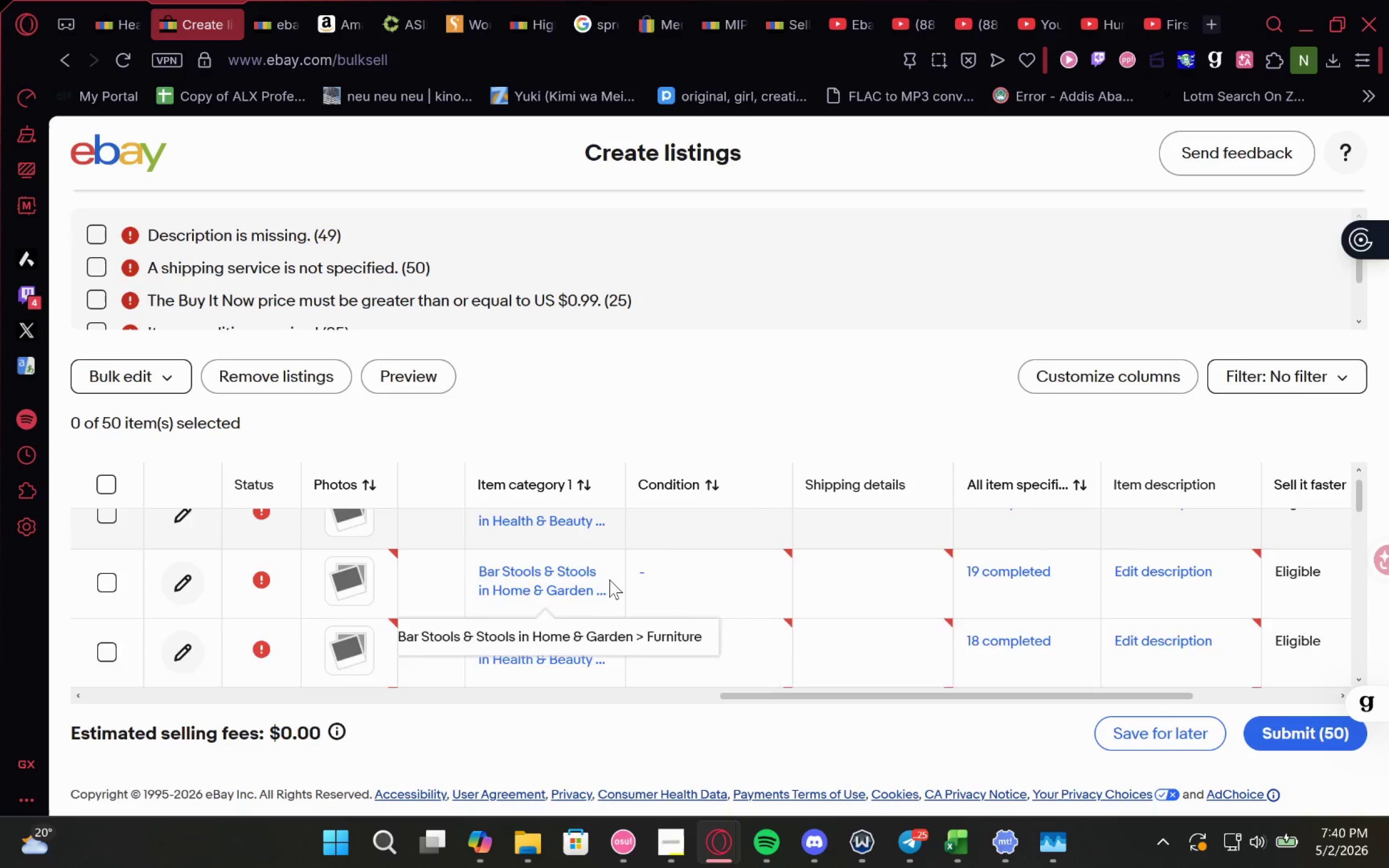 
left_click([1021, 746])
 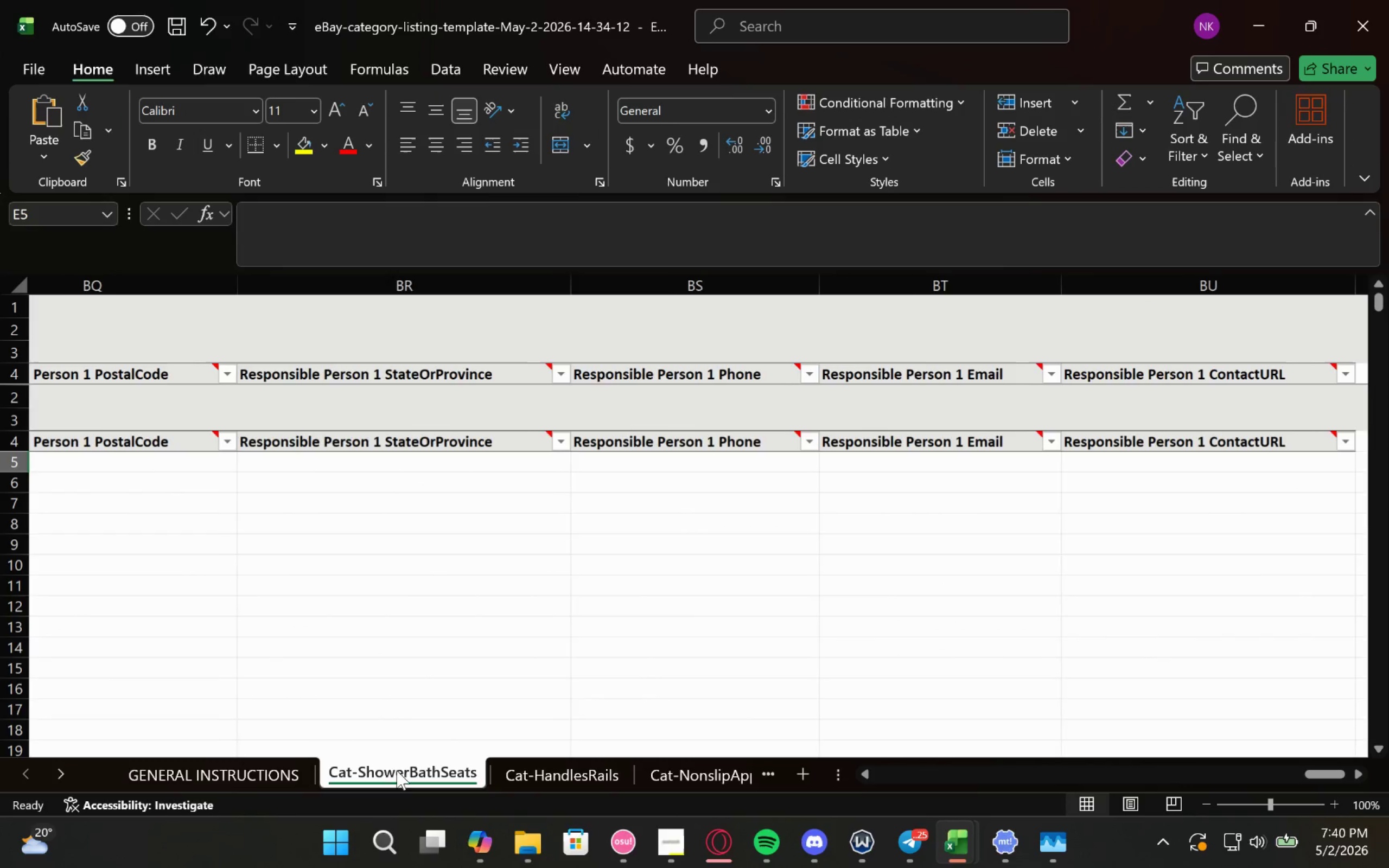 
scroll: coordinate [397, 779], scroll_direction: up, amount: 1.0
 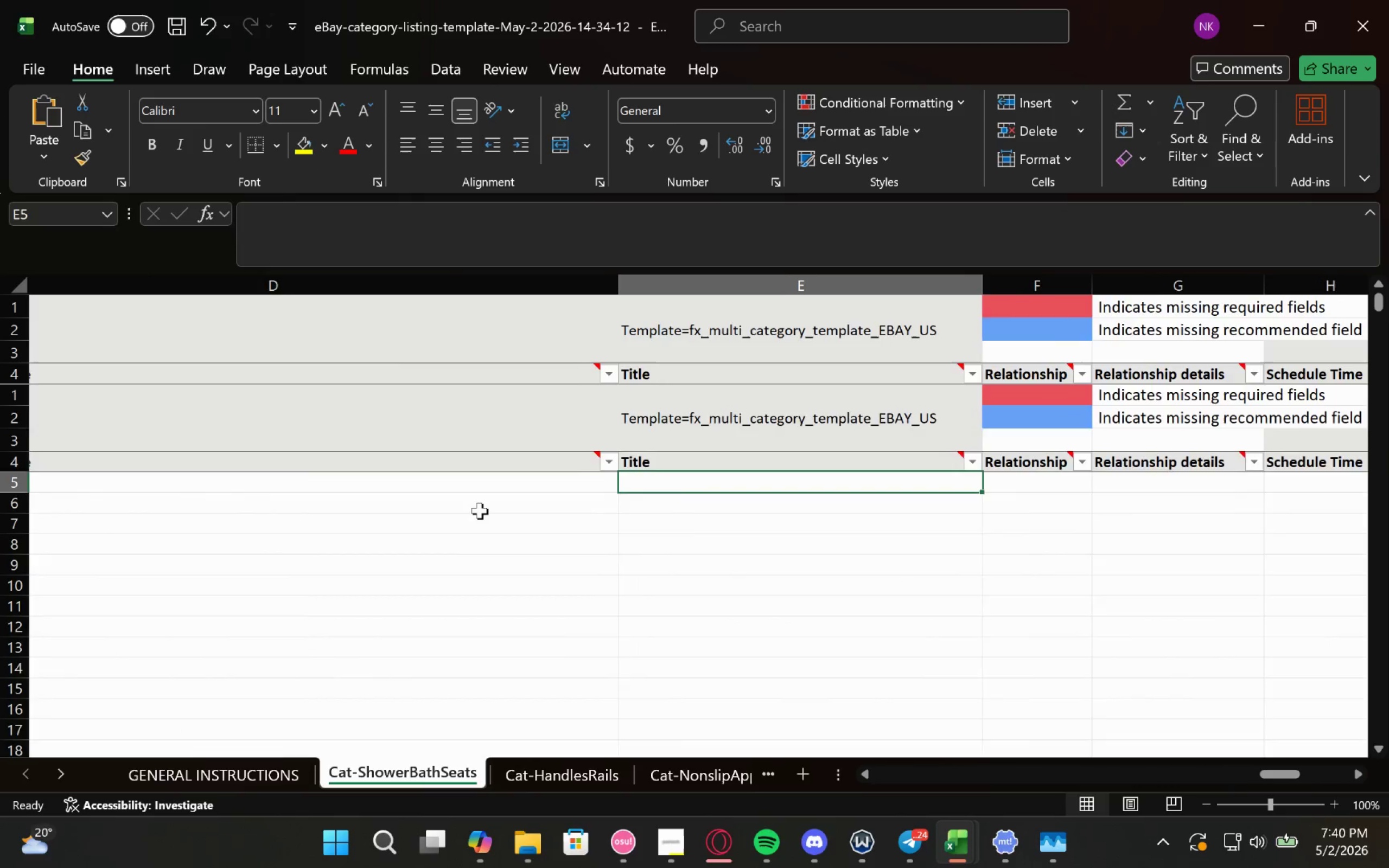 
wait(13.39)
 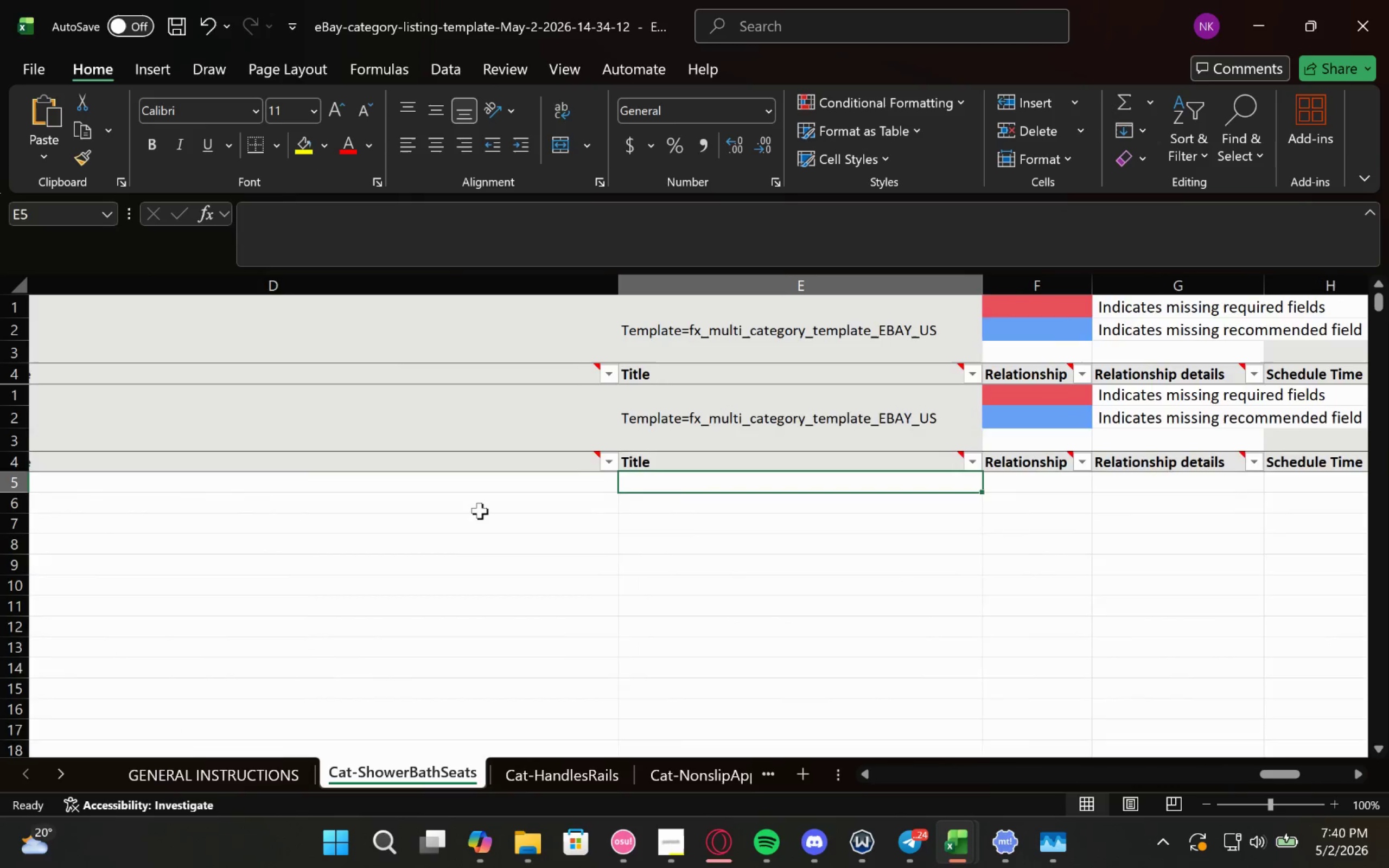 
left_click([650, 397])
 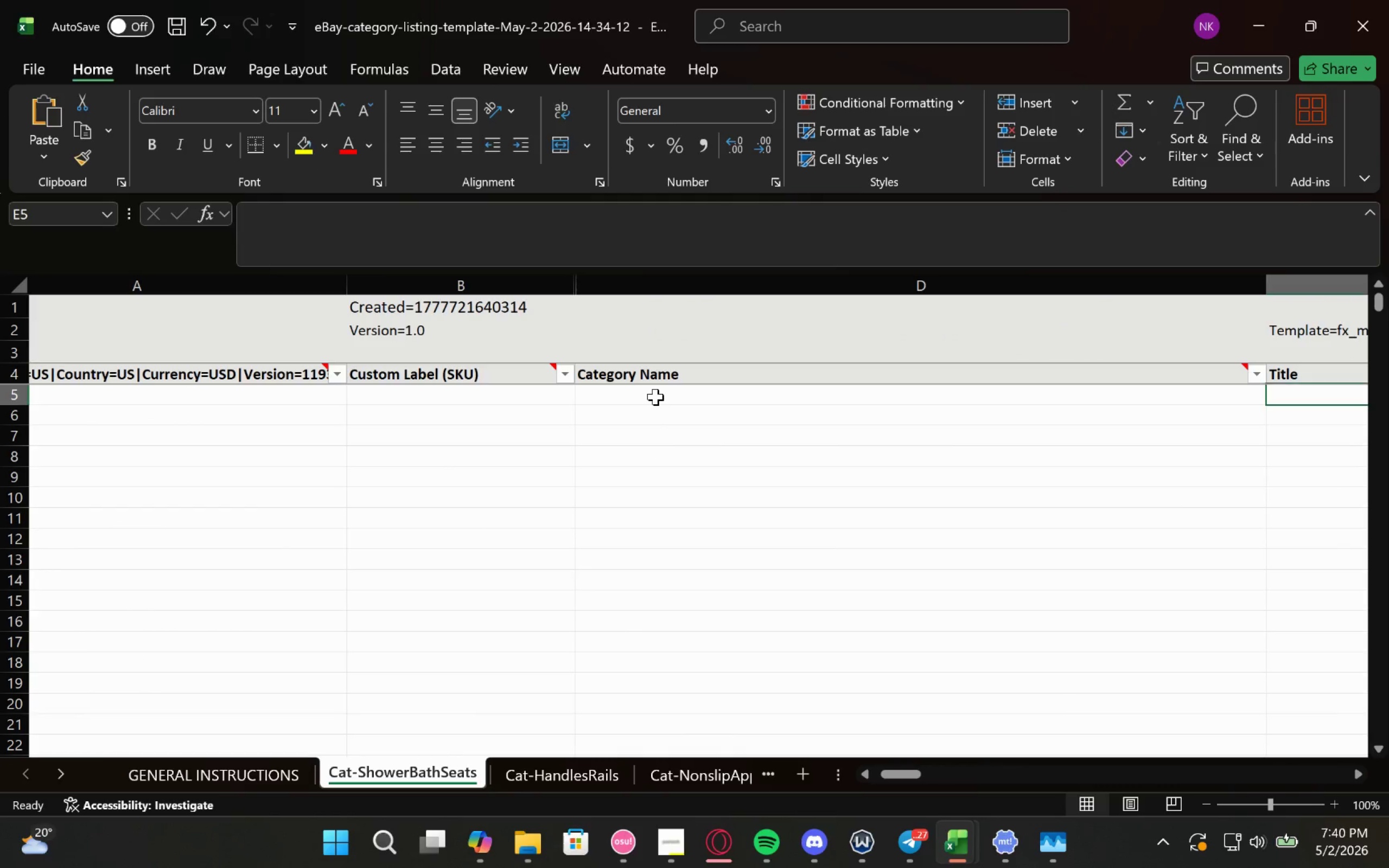 
double_click([655, 397])
 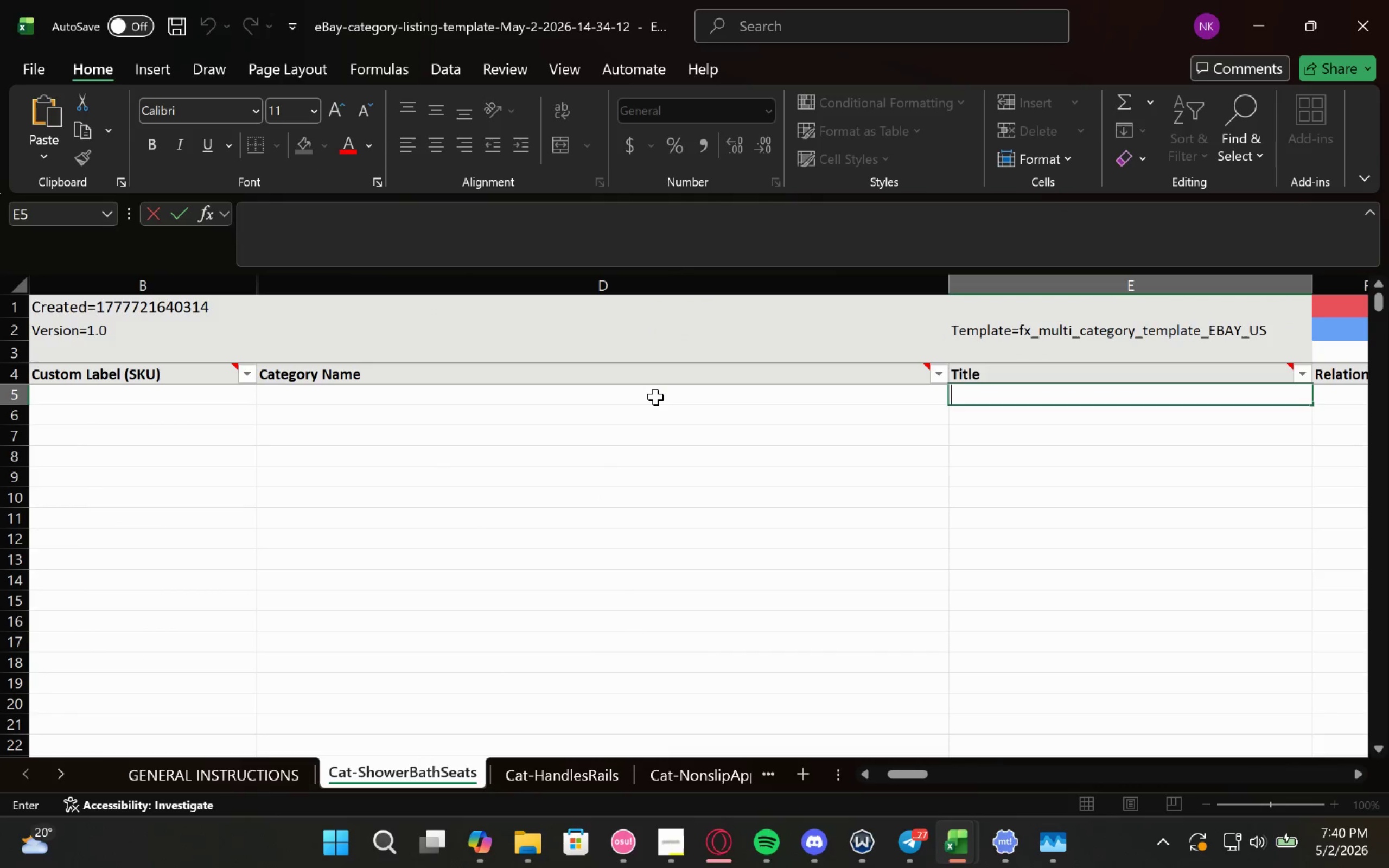 
left_click([656, 397])
 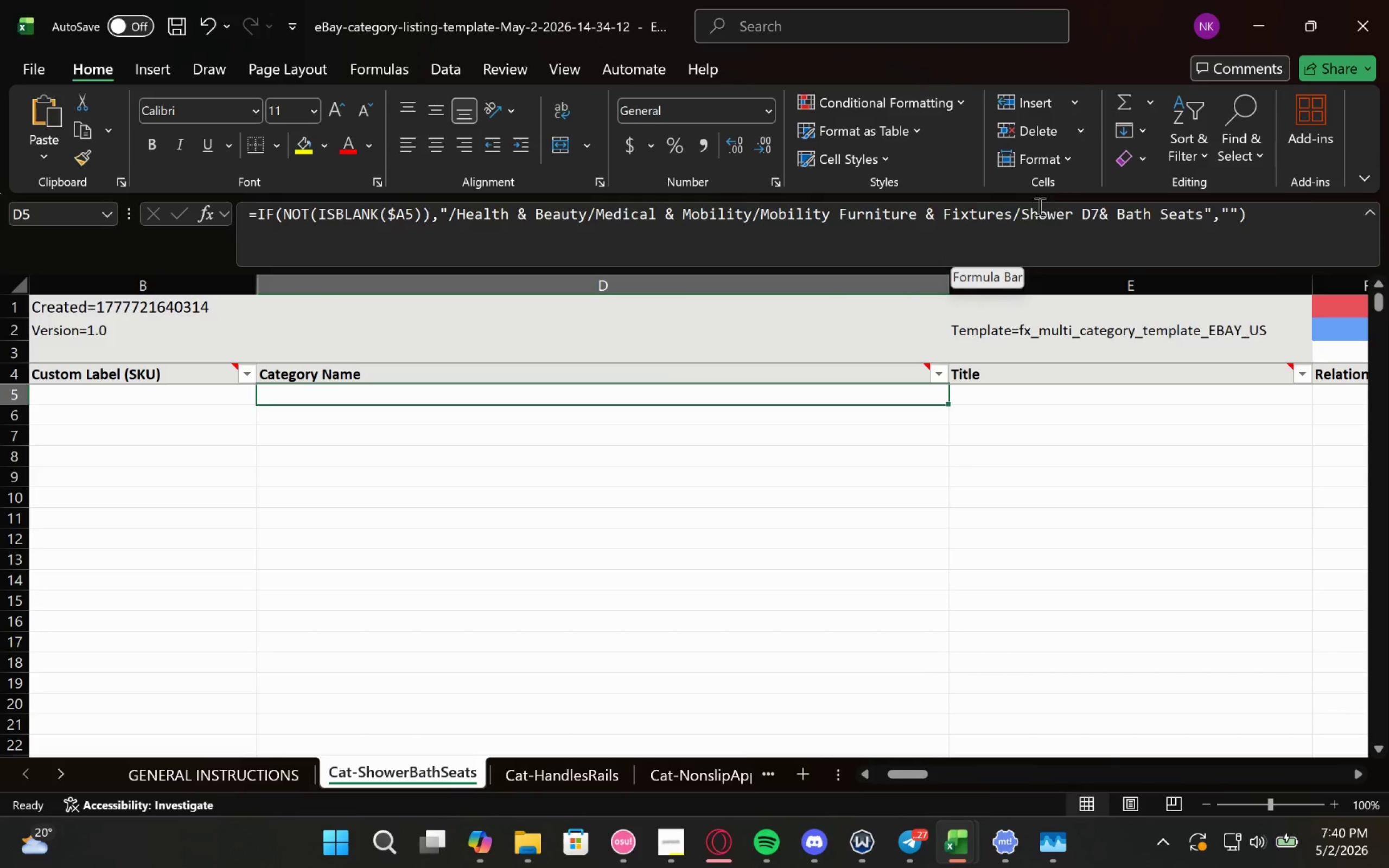 
left_click_drag(start_coordinate=[1020, 218], to_coordinate=[1202, 221])
 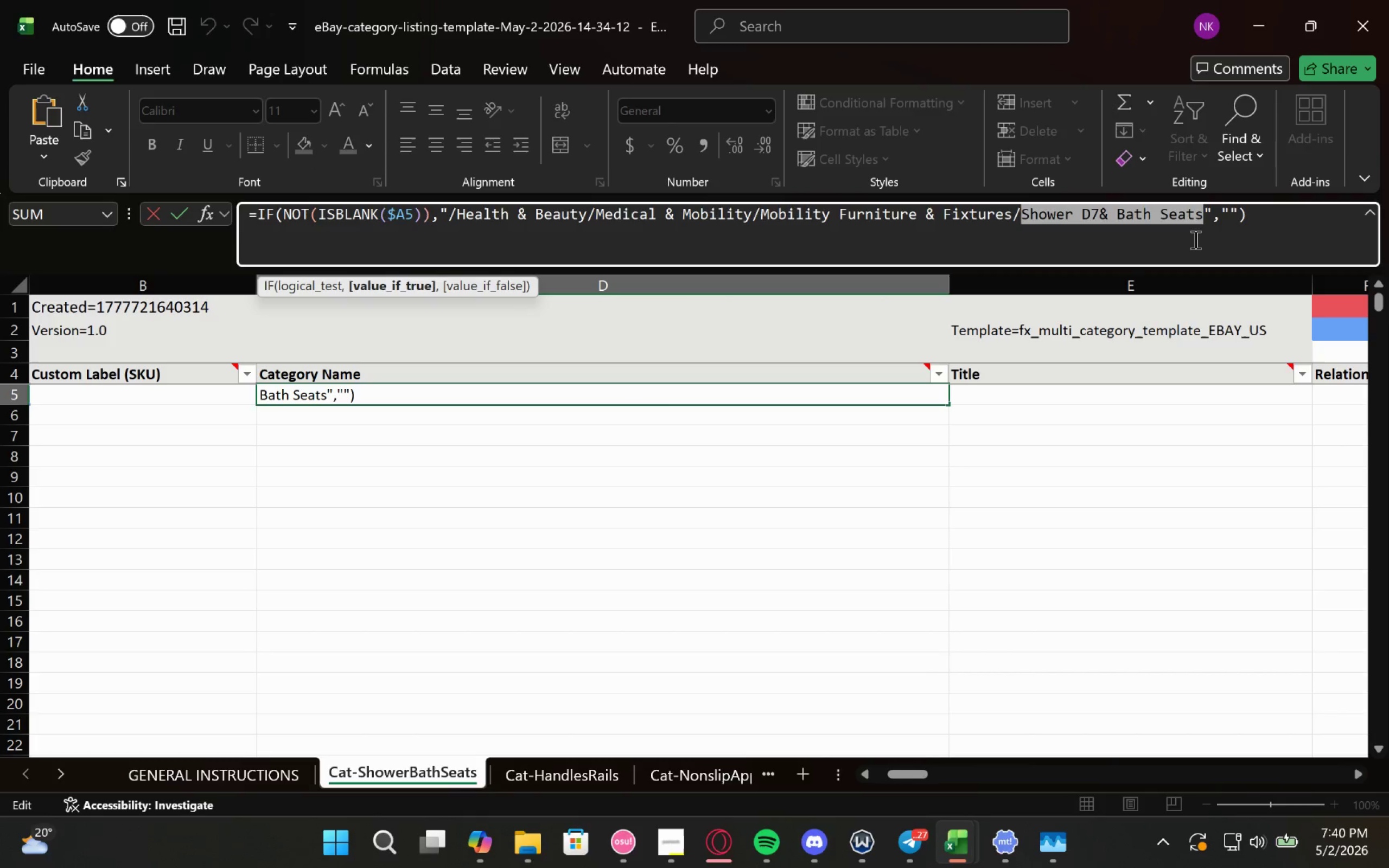 
key(Control+C)
 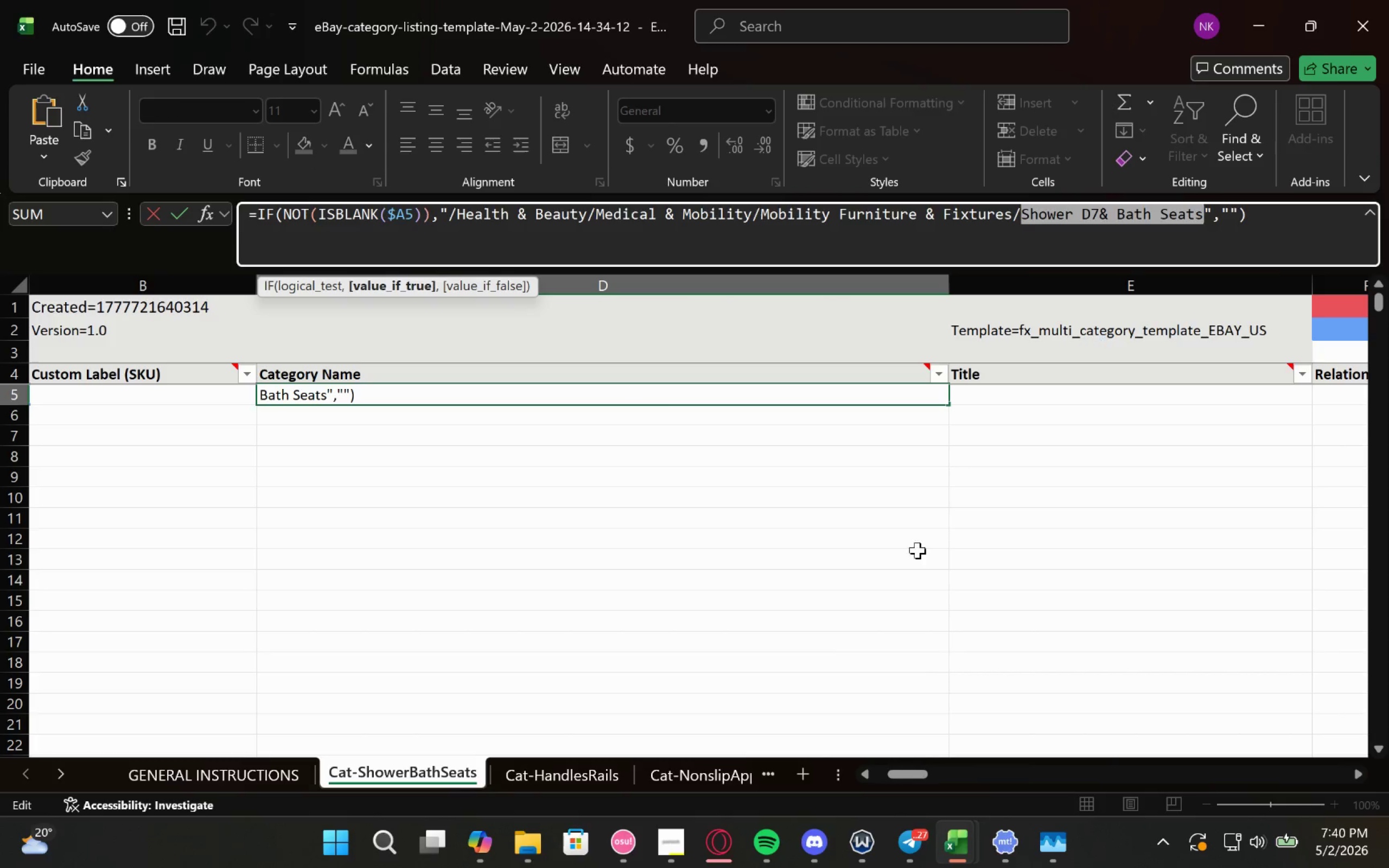 
key(Control+C)
 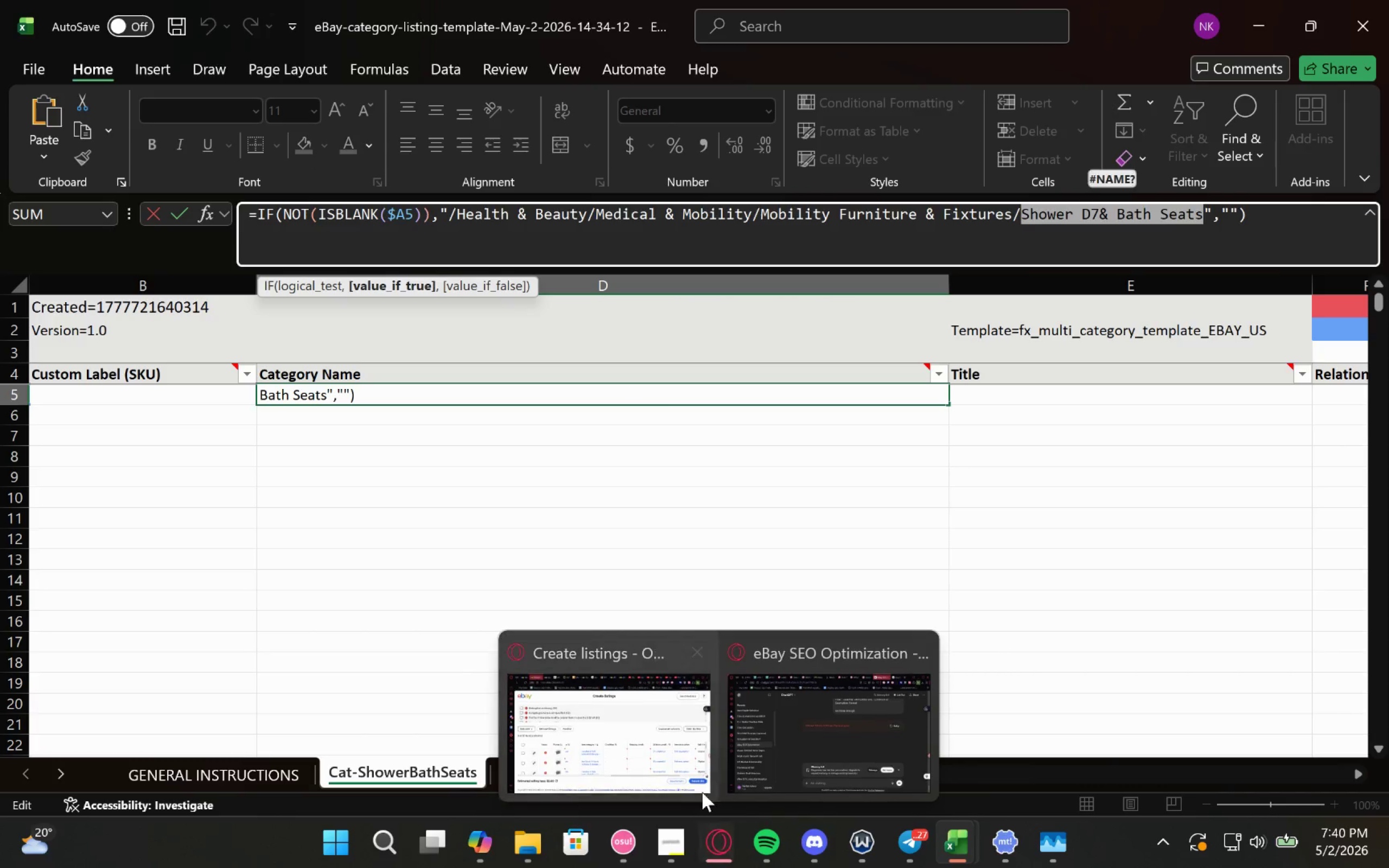 
left_click([687, 765])
 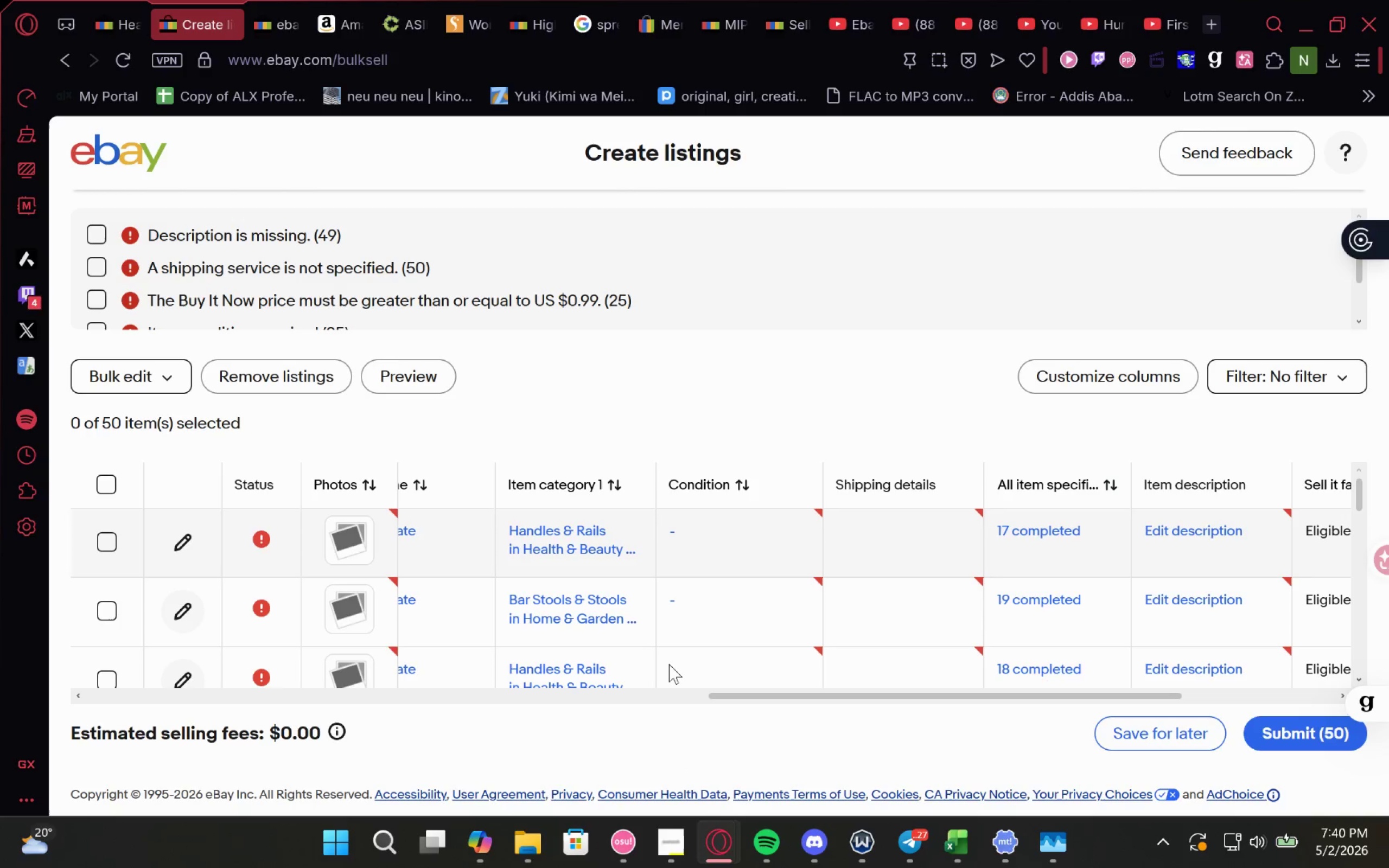 
key(Control+F)
 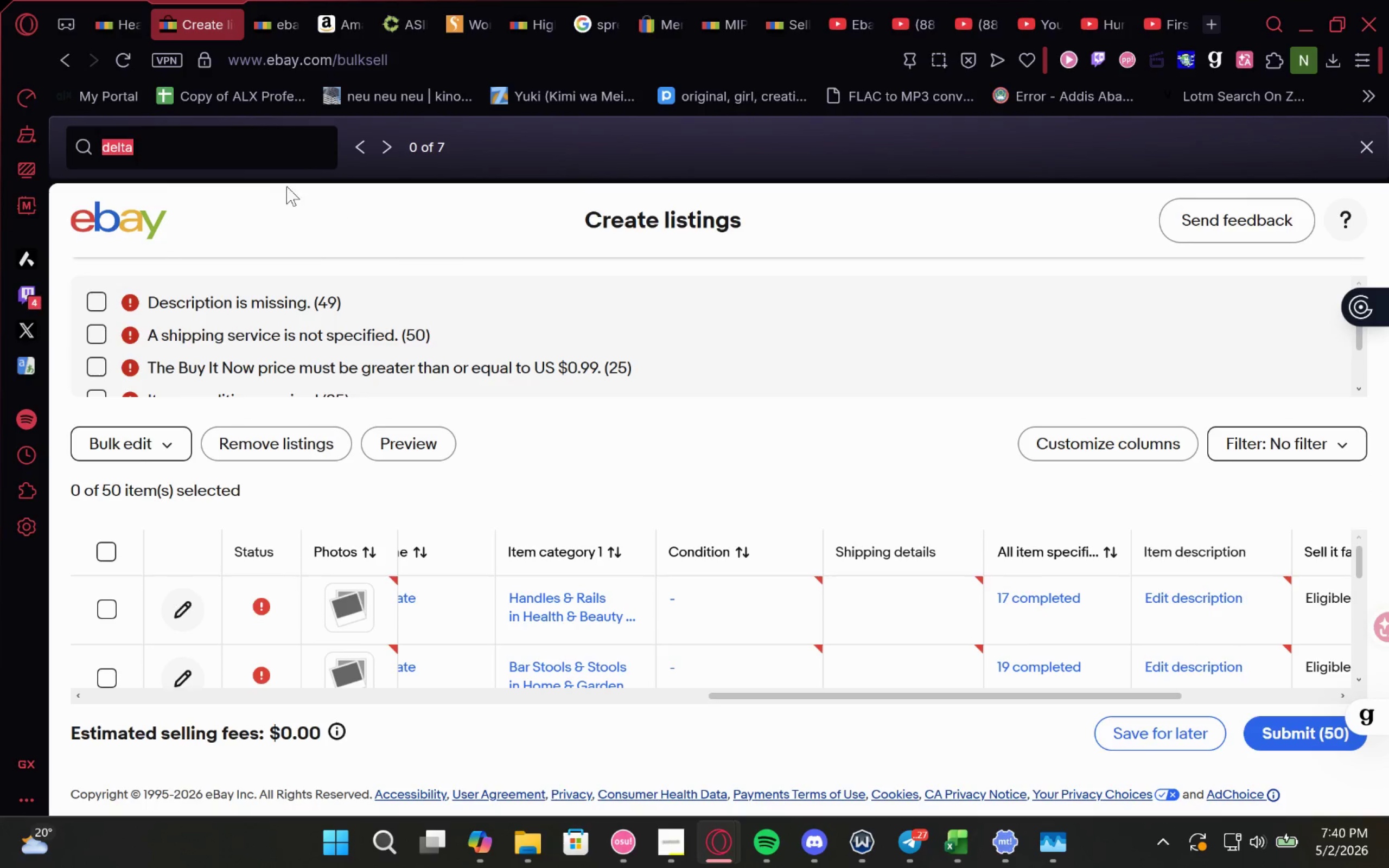 
key(Control+V)
 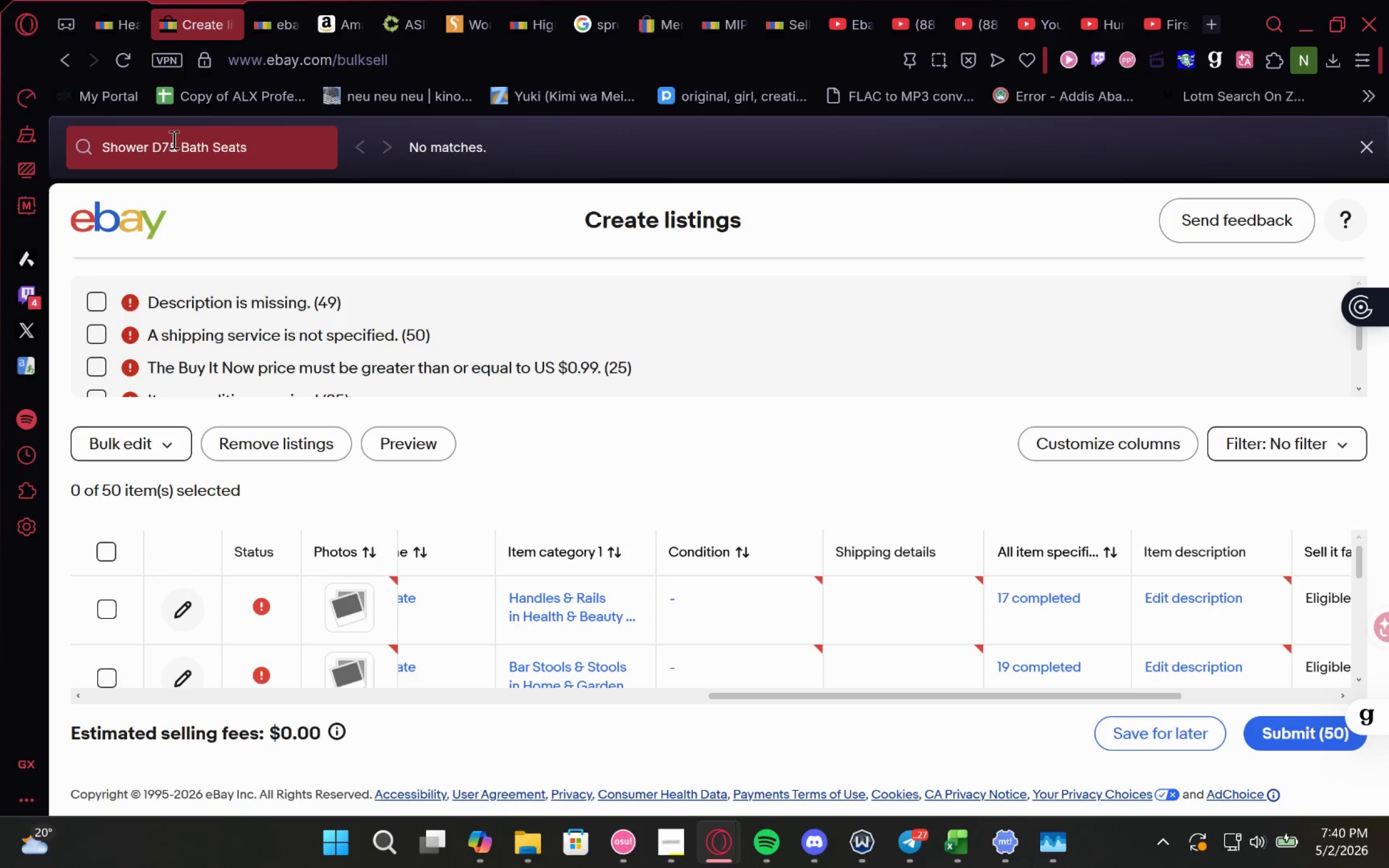 
left_click([173, 148])
 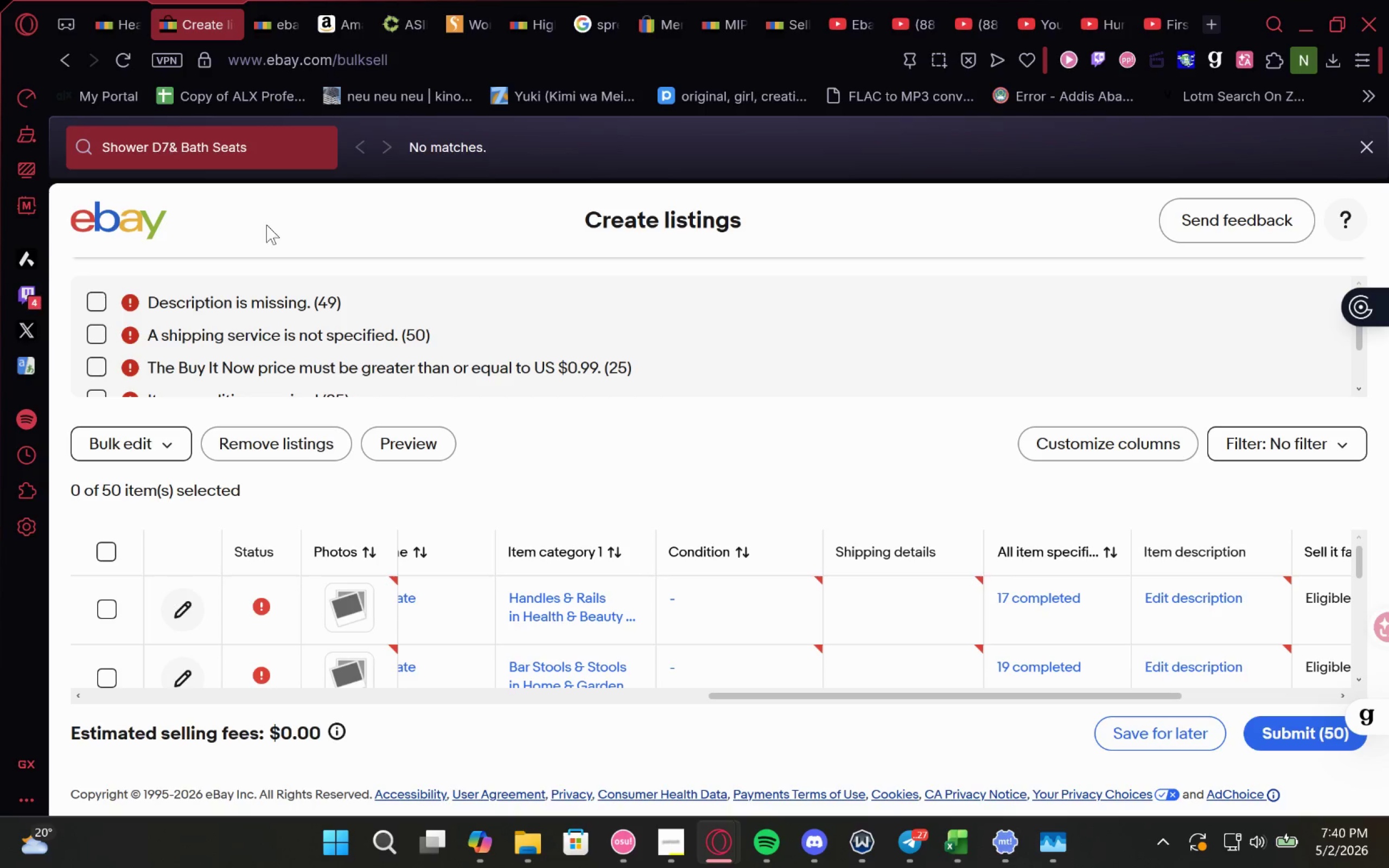 
key(Backspace)
 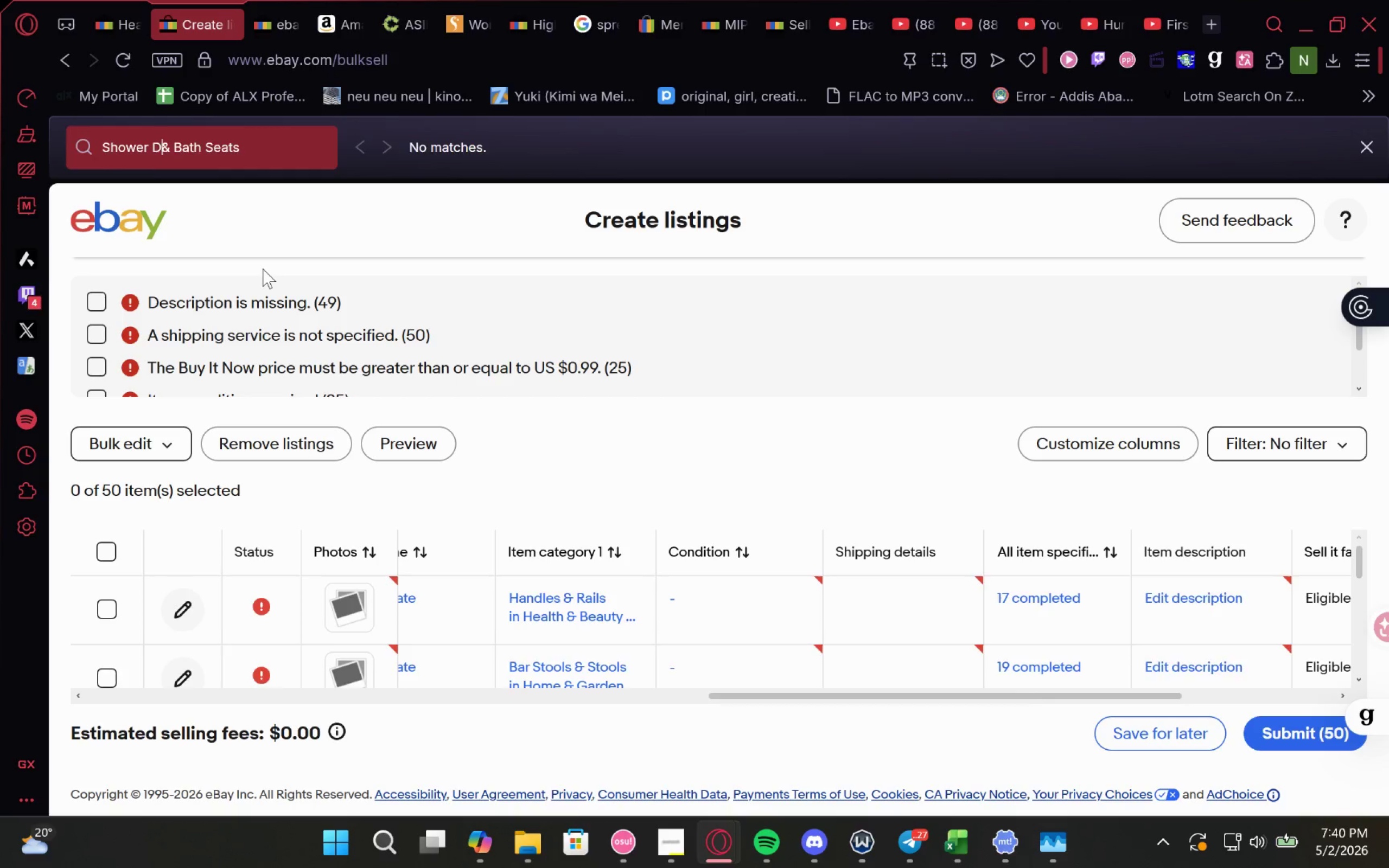 
key(Backspace)
 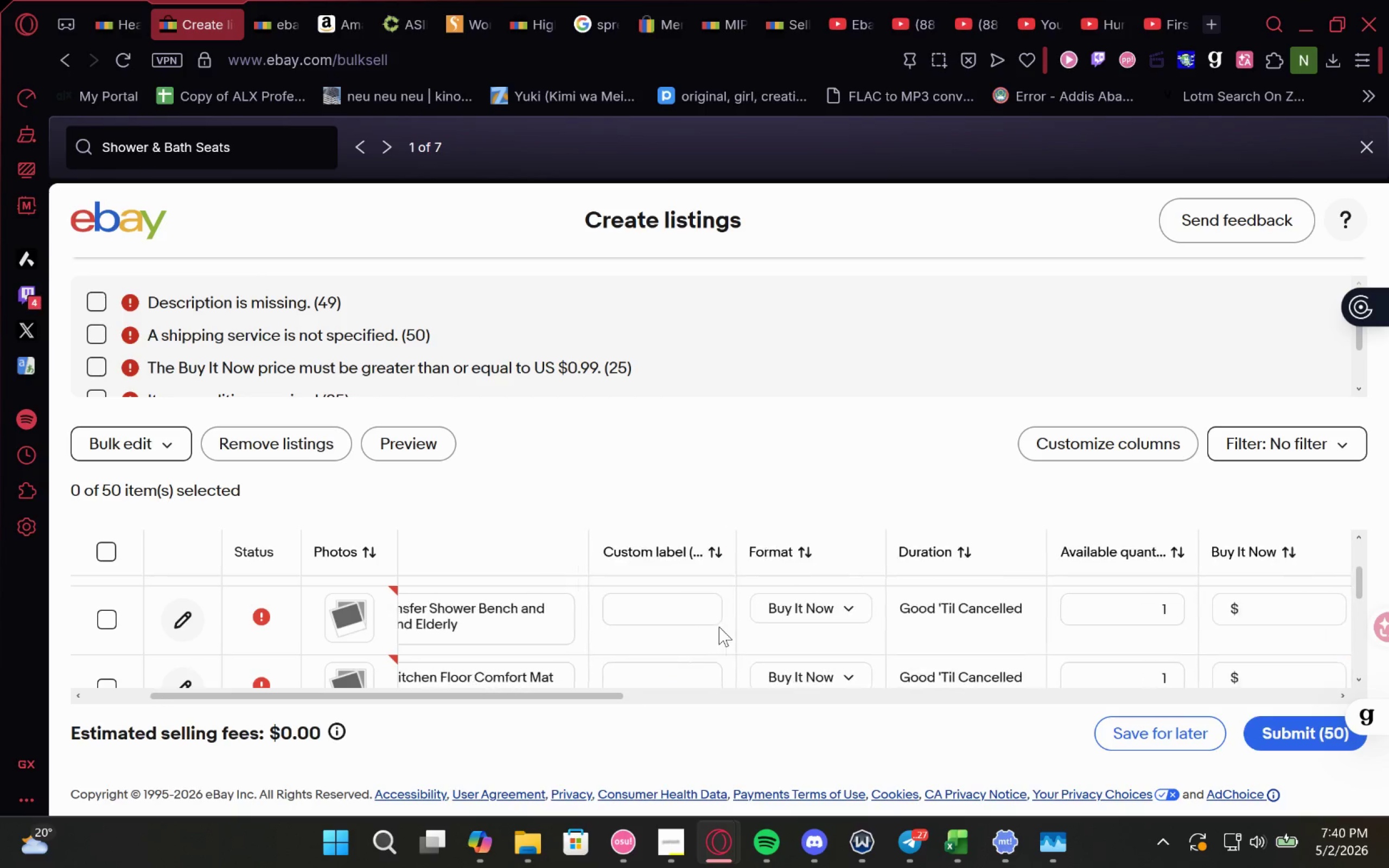 
wait(5.14)
 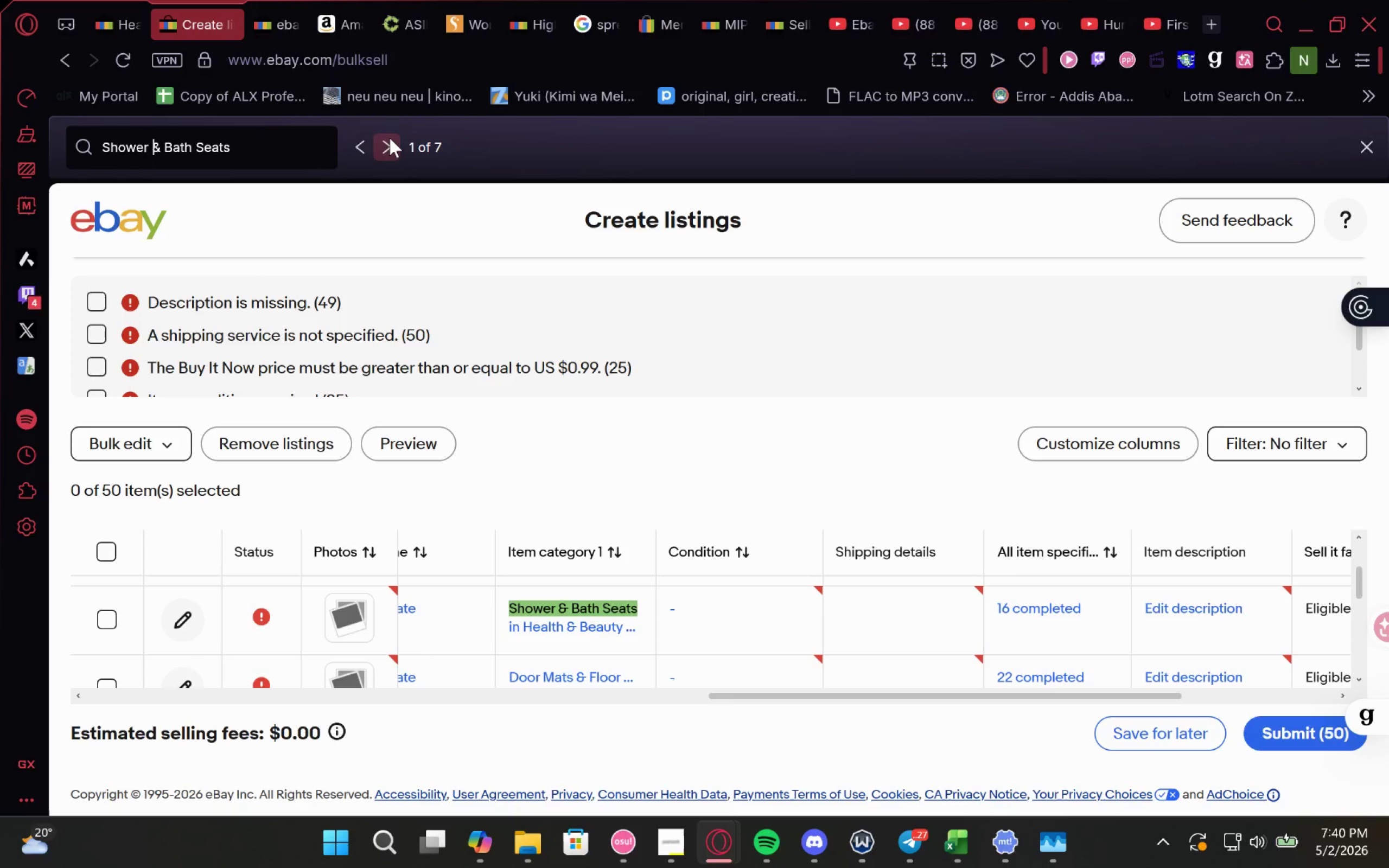 
left_click_drag(start_coordinate=[655, 621], to_coordinate=[419, 586])
 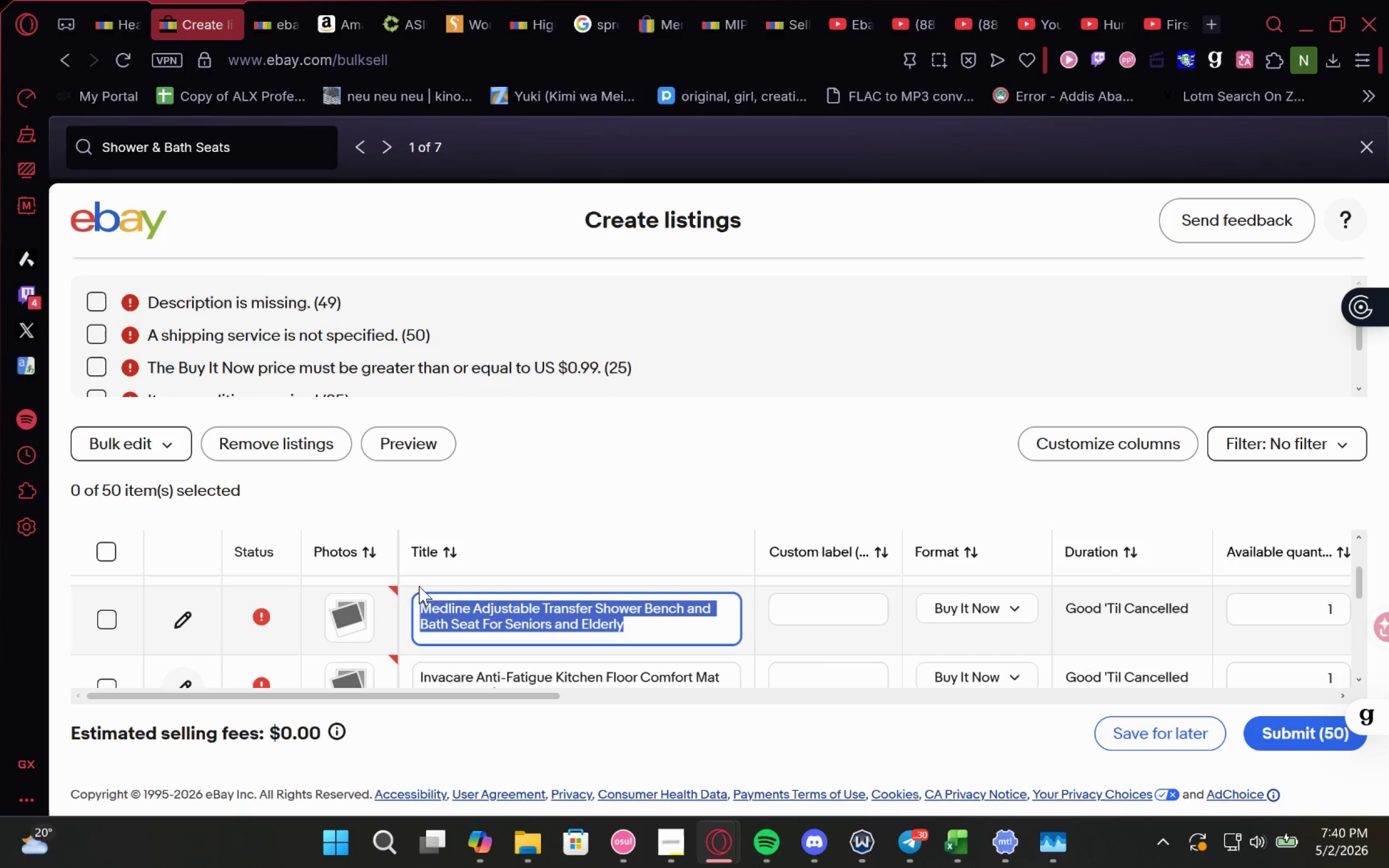 
key(Control+C)
 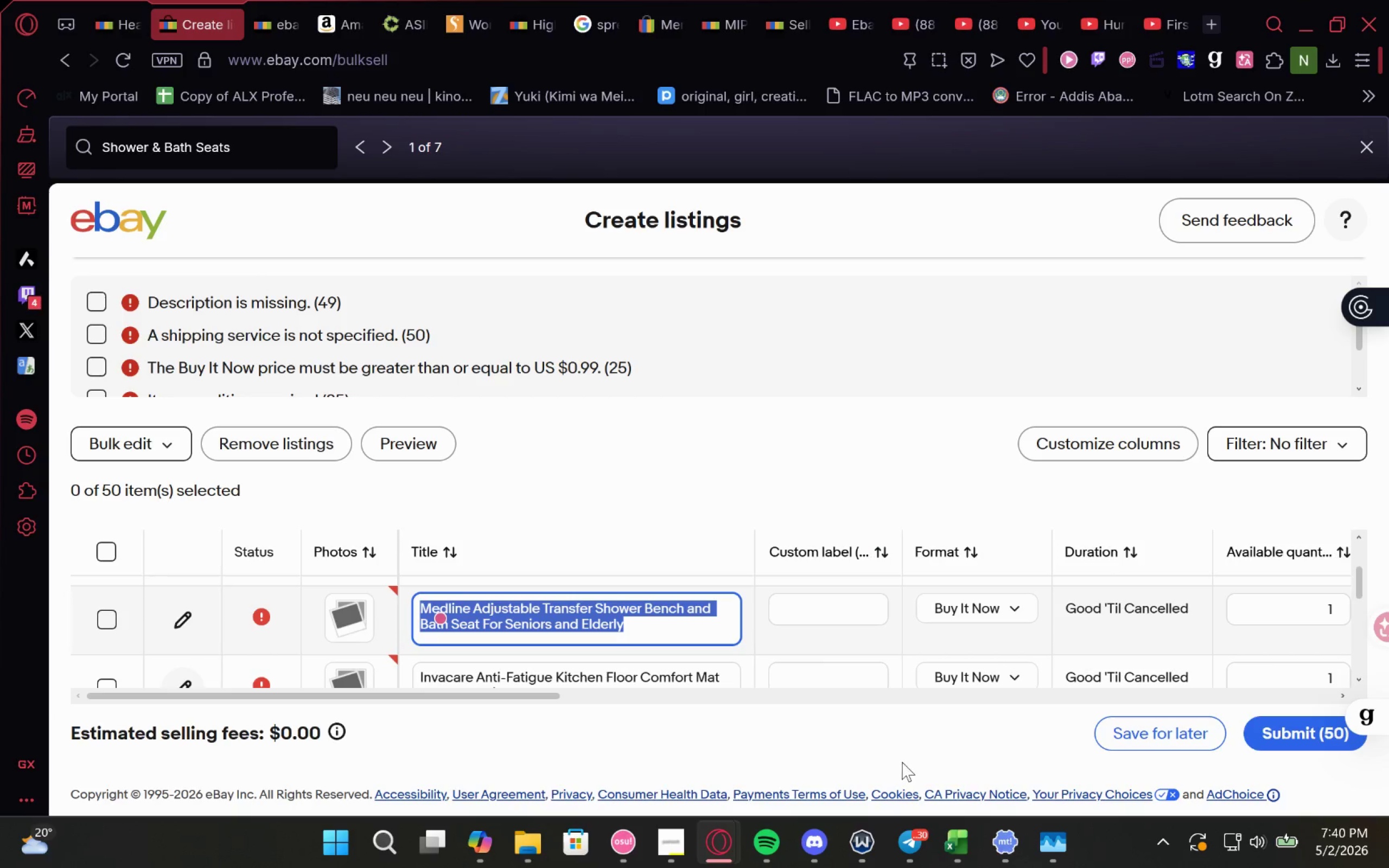 
key(Control+C)
 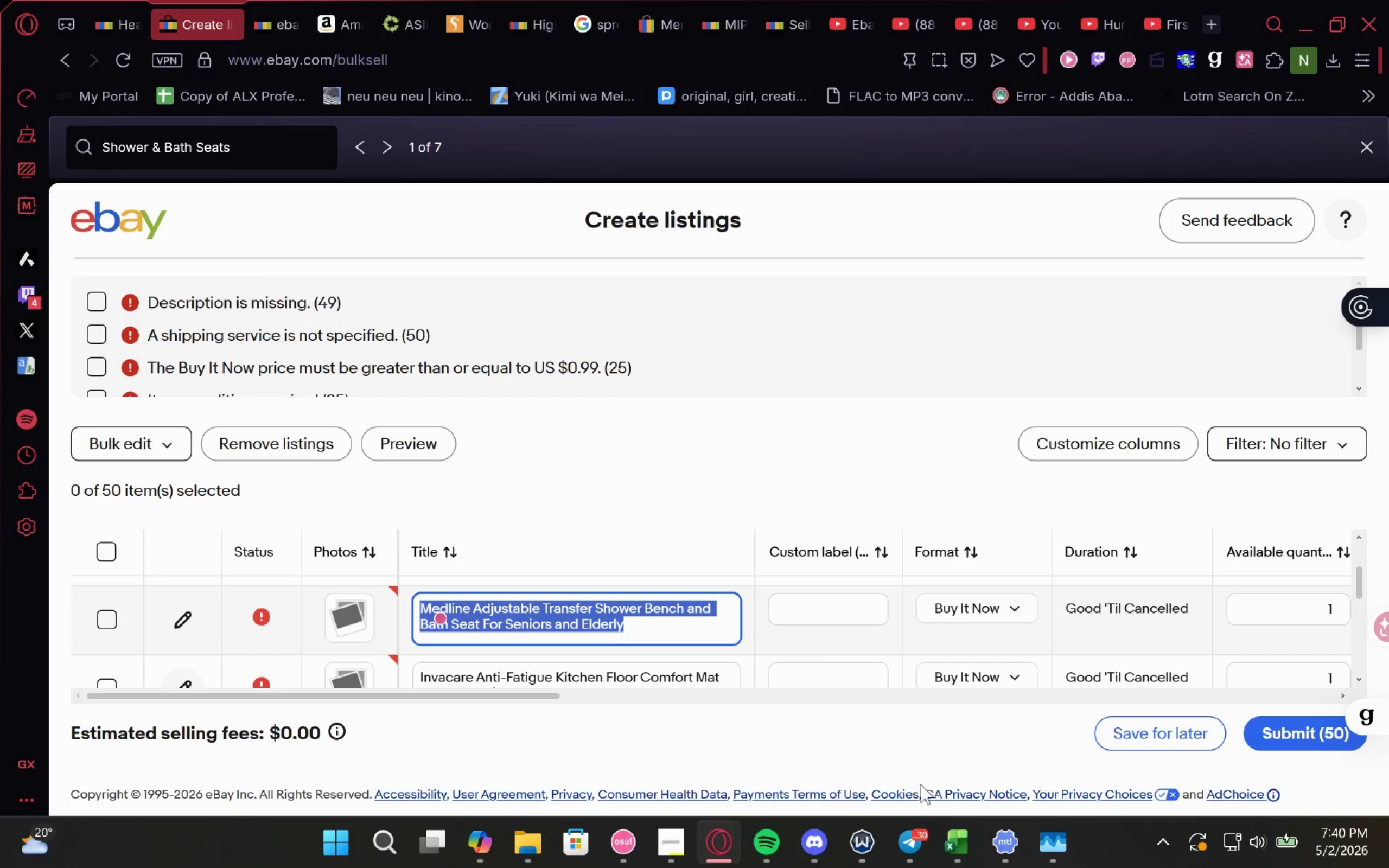 
key(Control+C)
 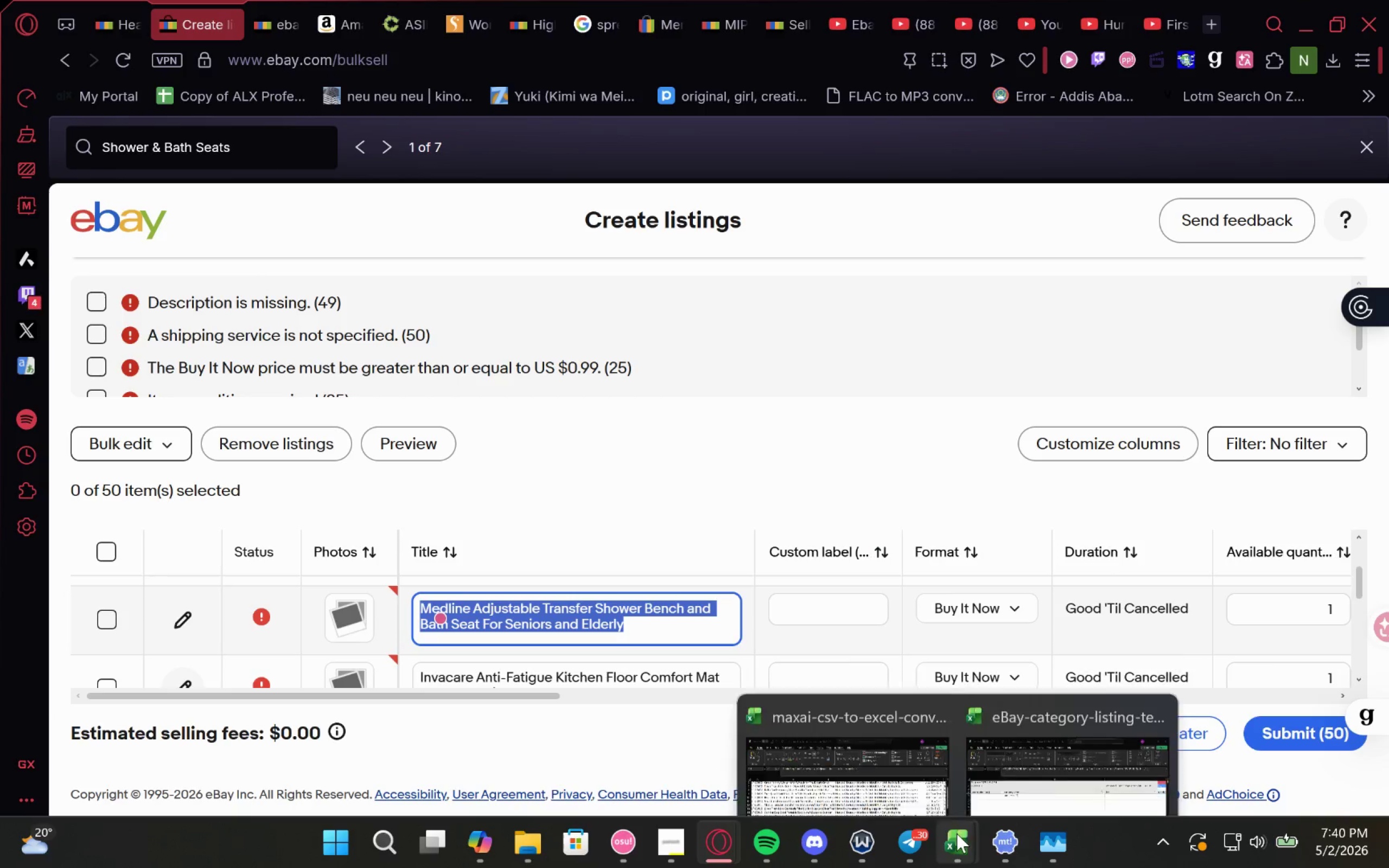 
left_click([957, 836])
 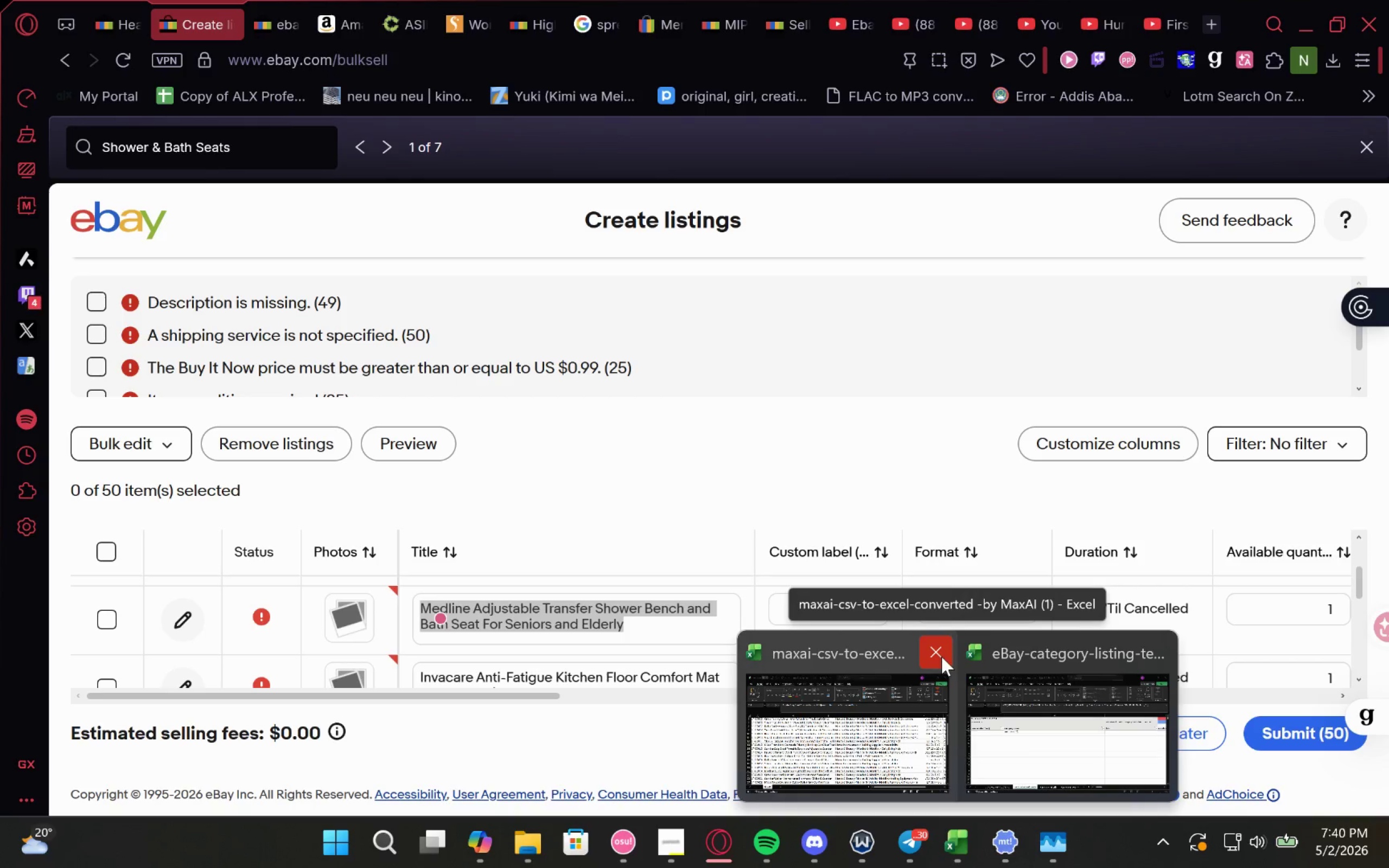 
left_click([902, 716])
 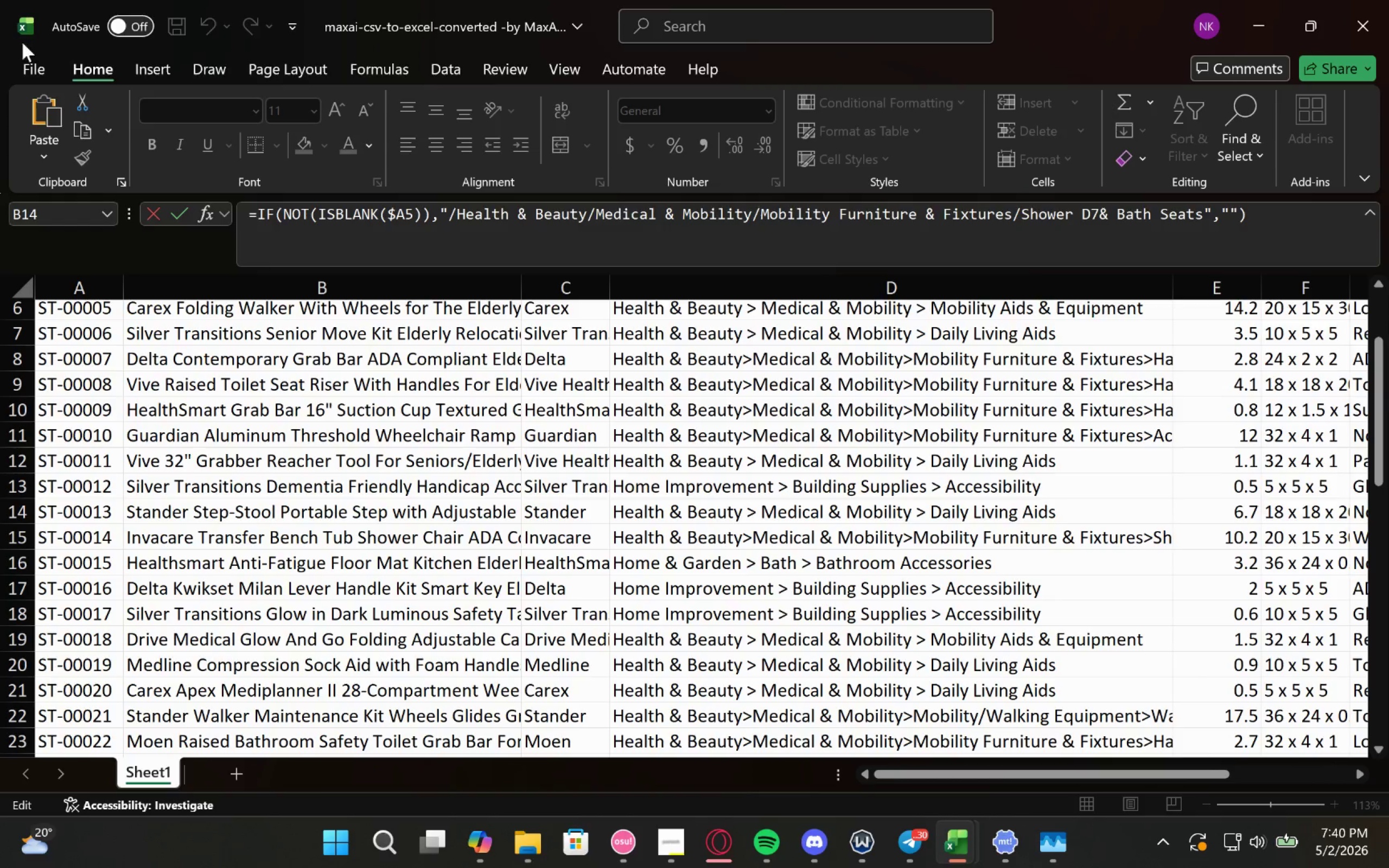 
left_click([28, 66])
 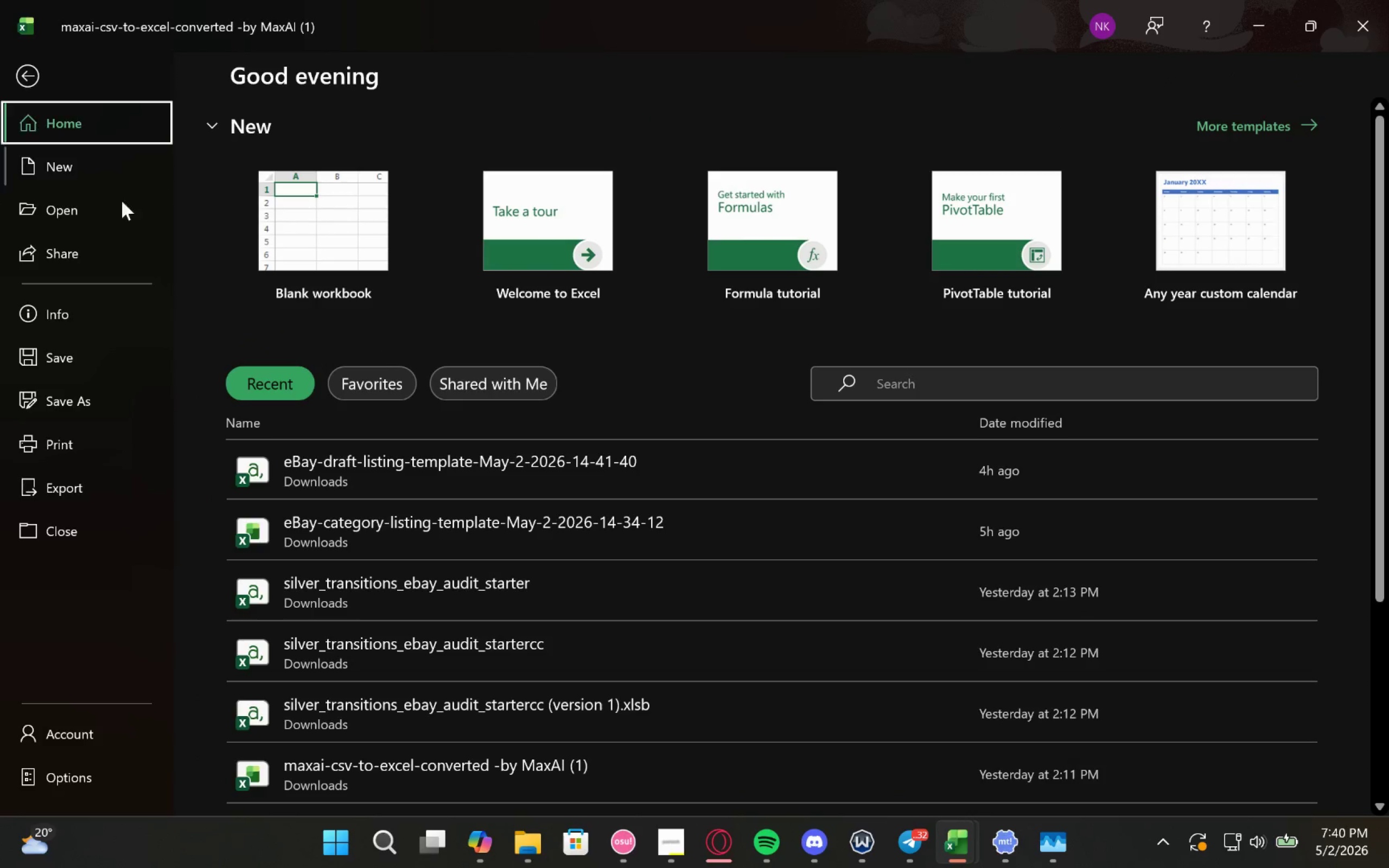 
left_click([62, 358])
 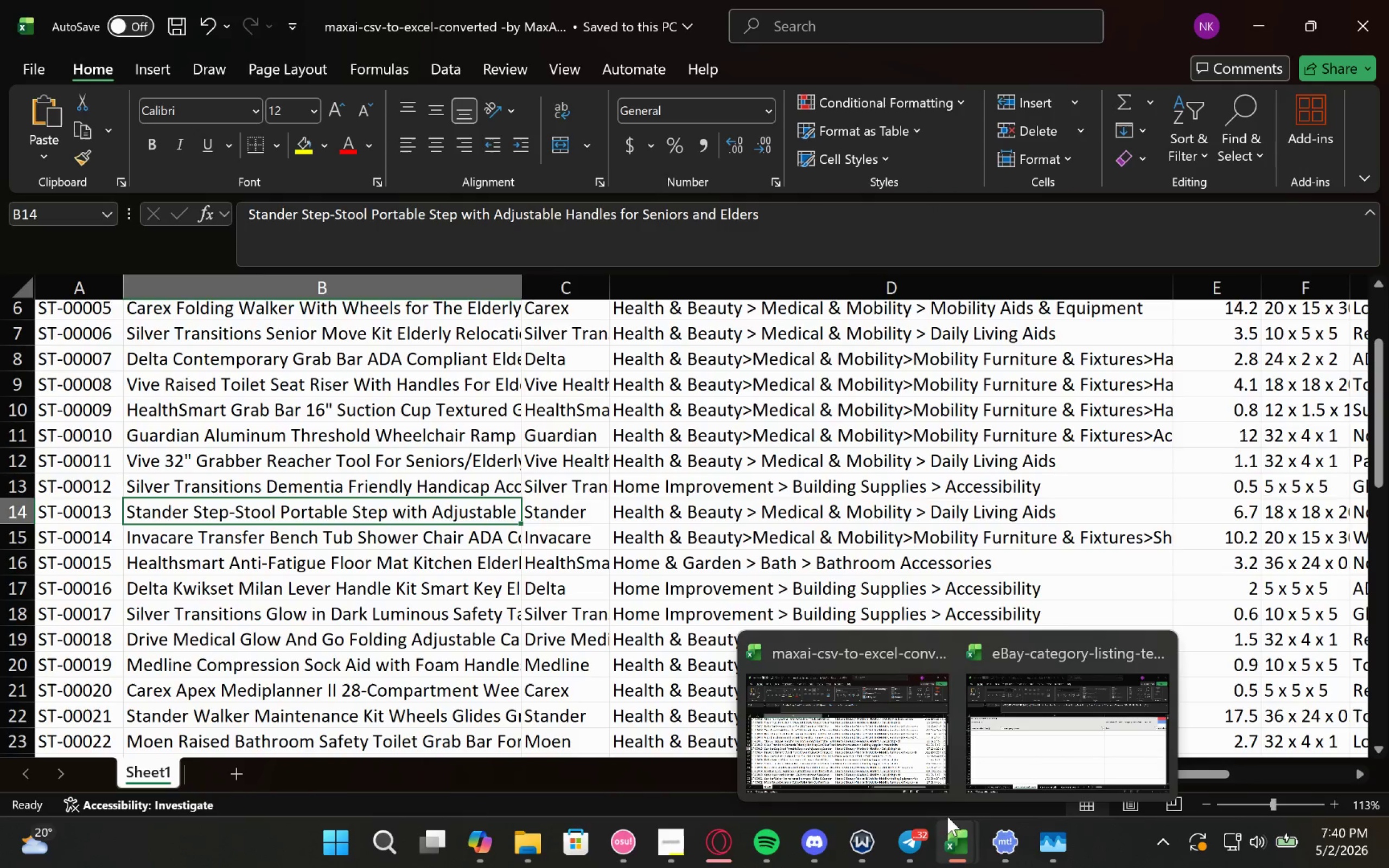 
left_click([947, 645])
 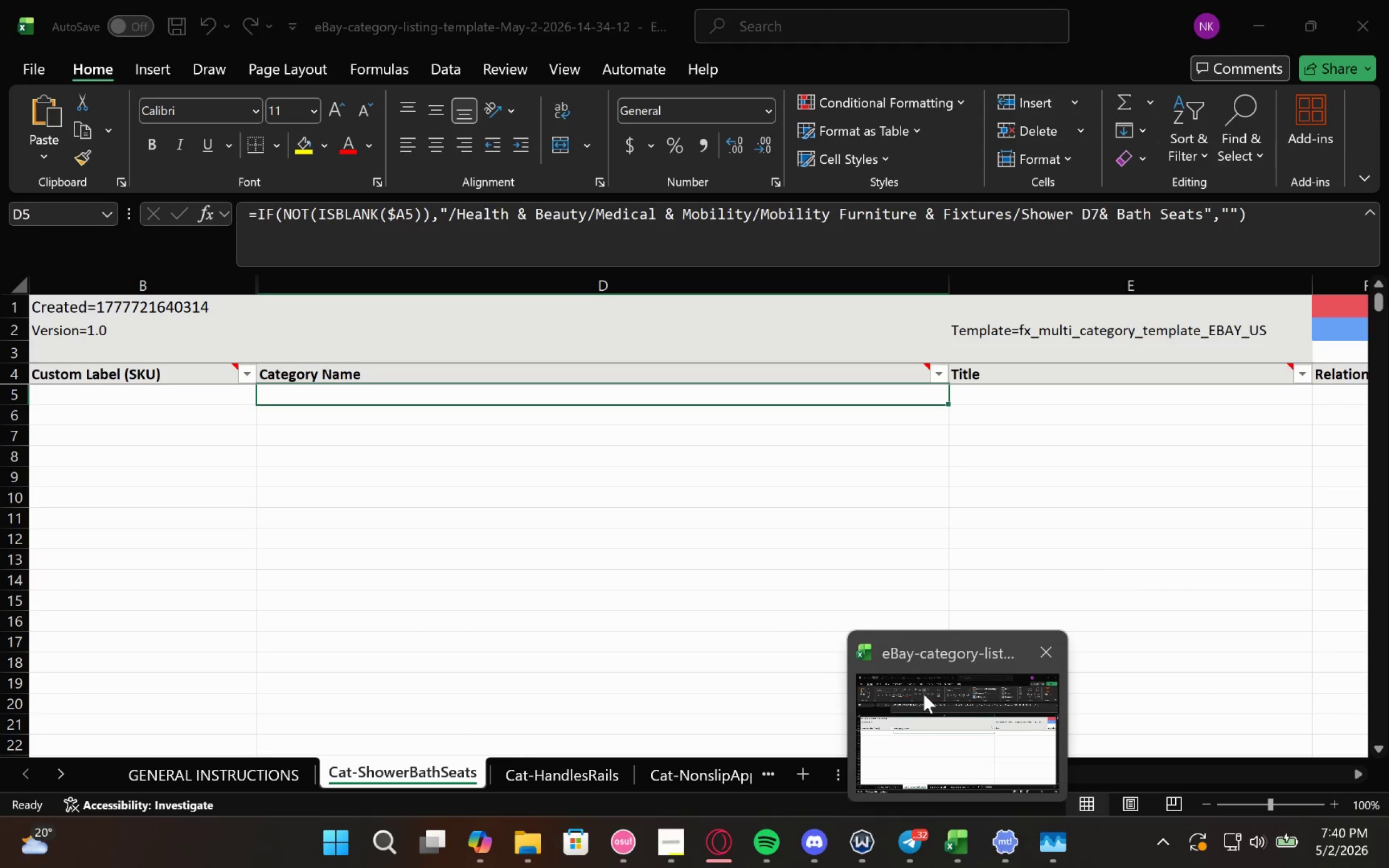 
left_click([923, 694])
 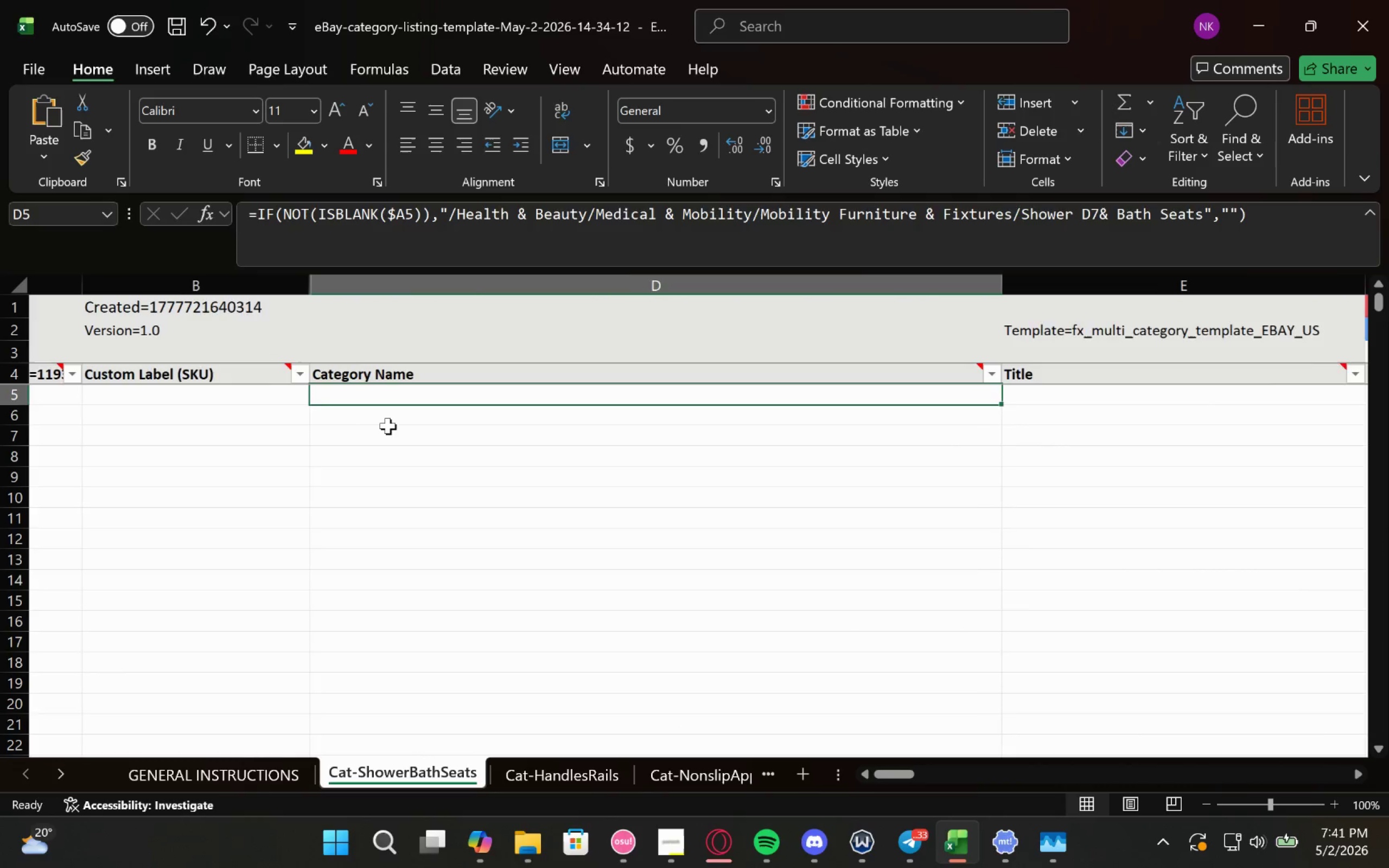 
wait(5.66)
 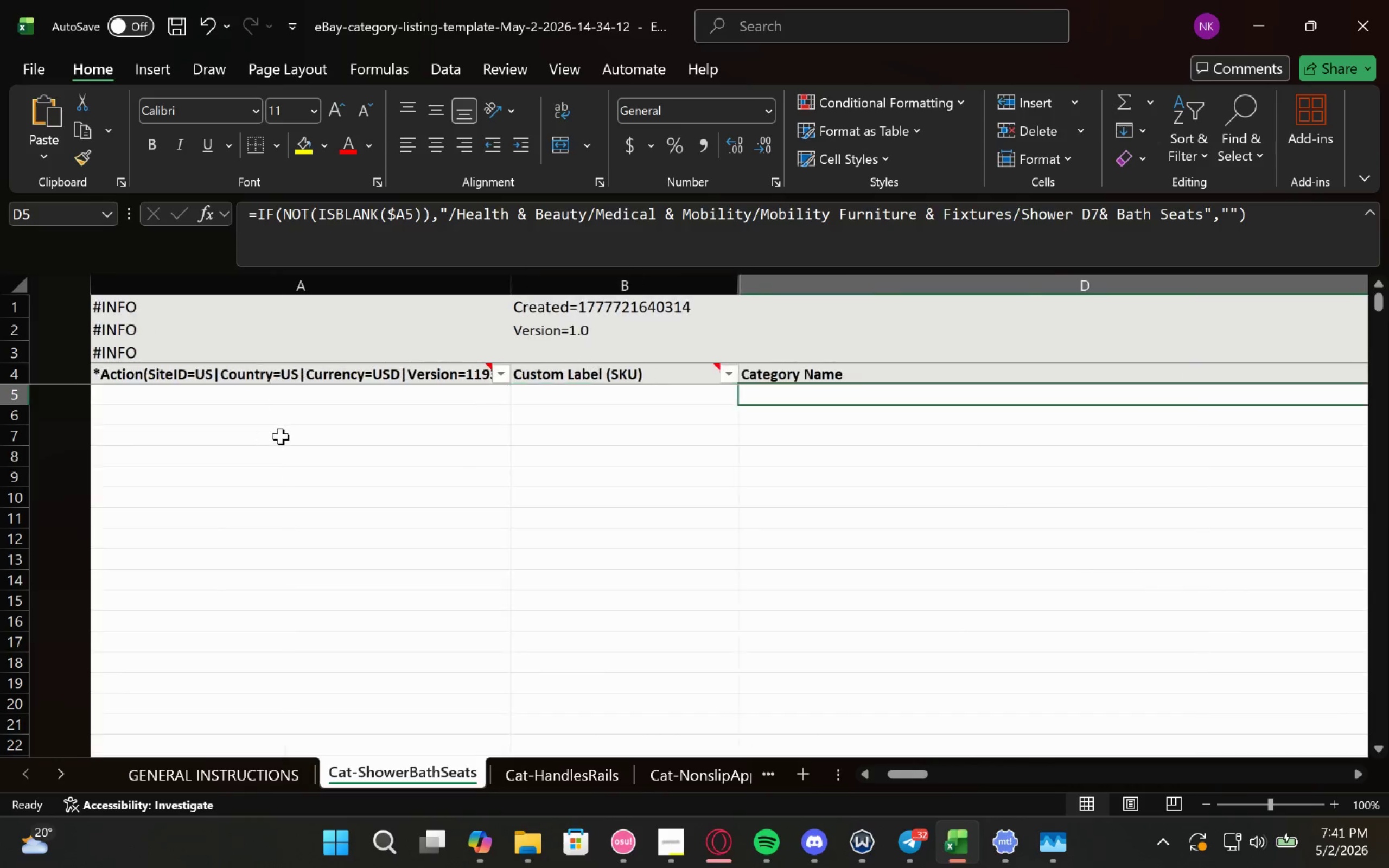 
left_click([798, 399])
 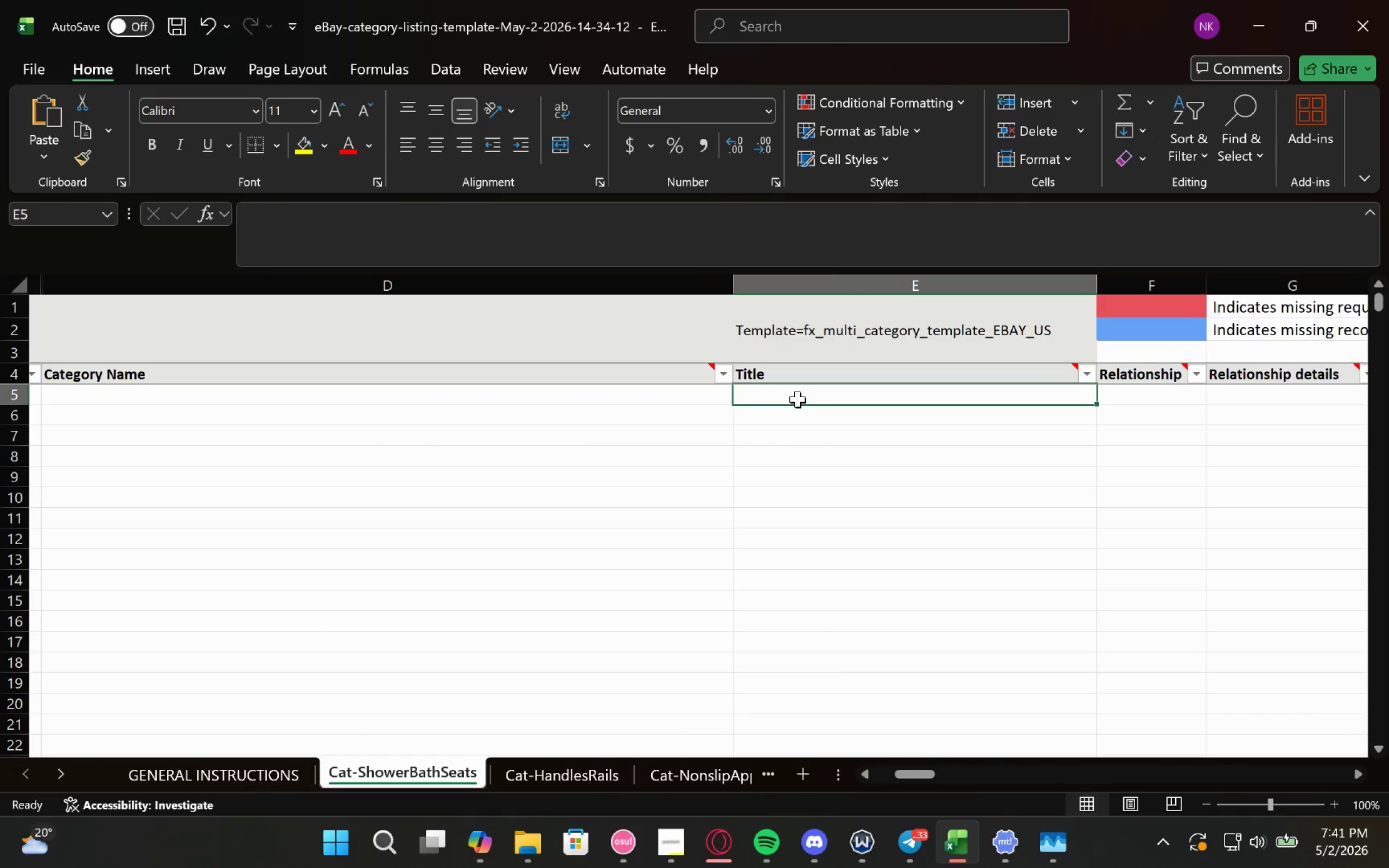 
key(Control+V)
 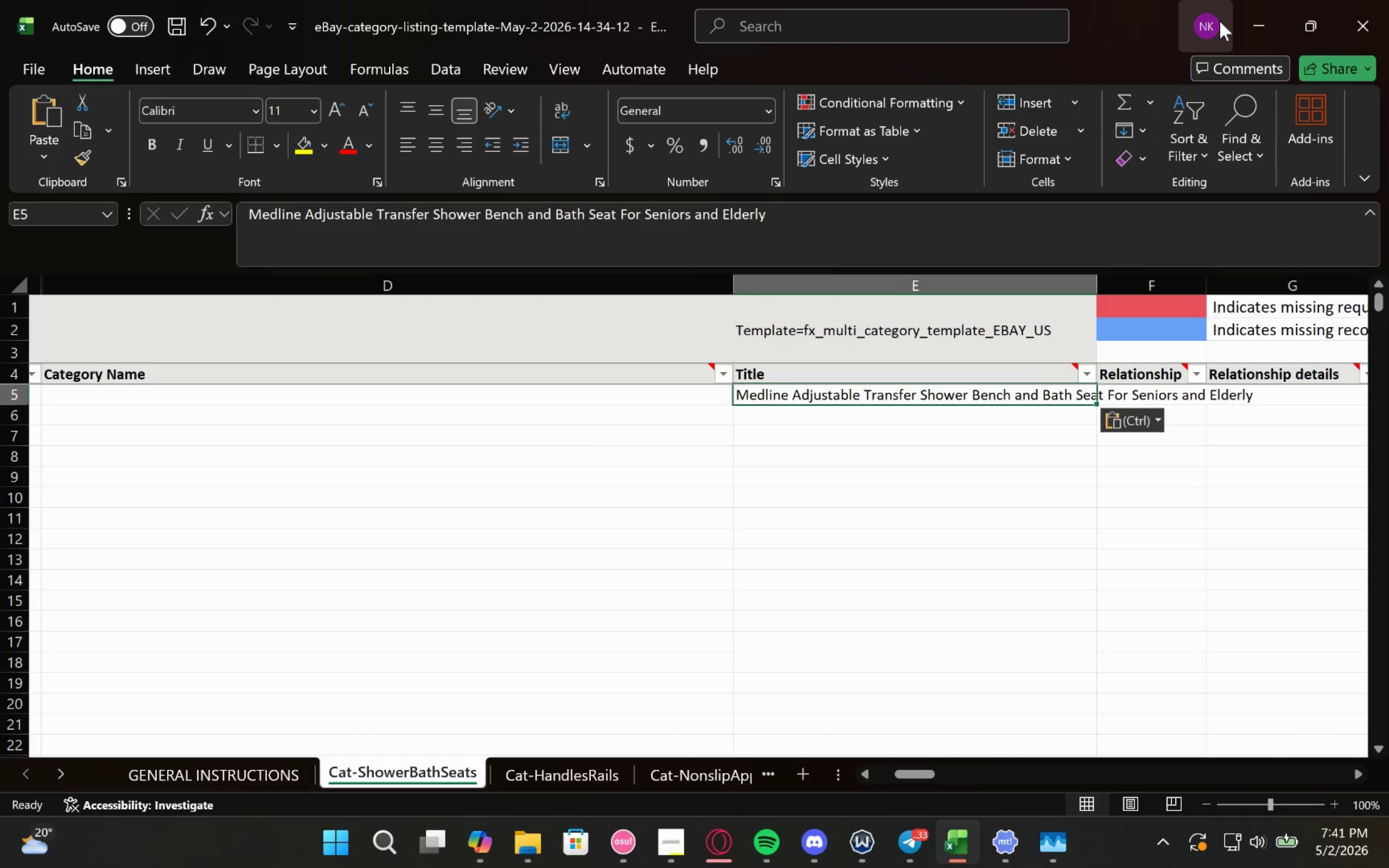 
left_click([1239, 21])
 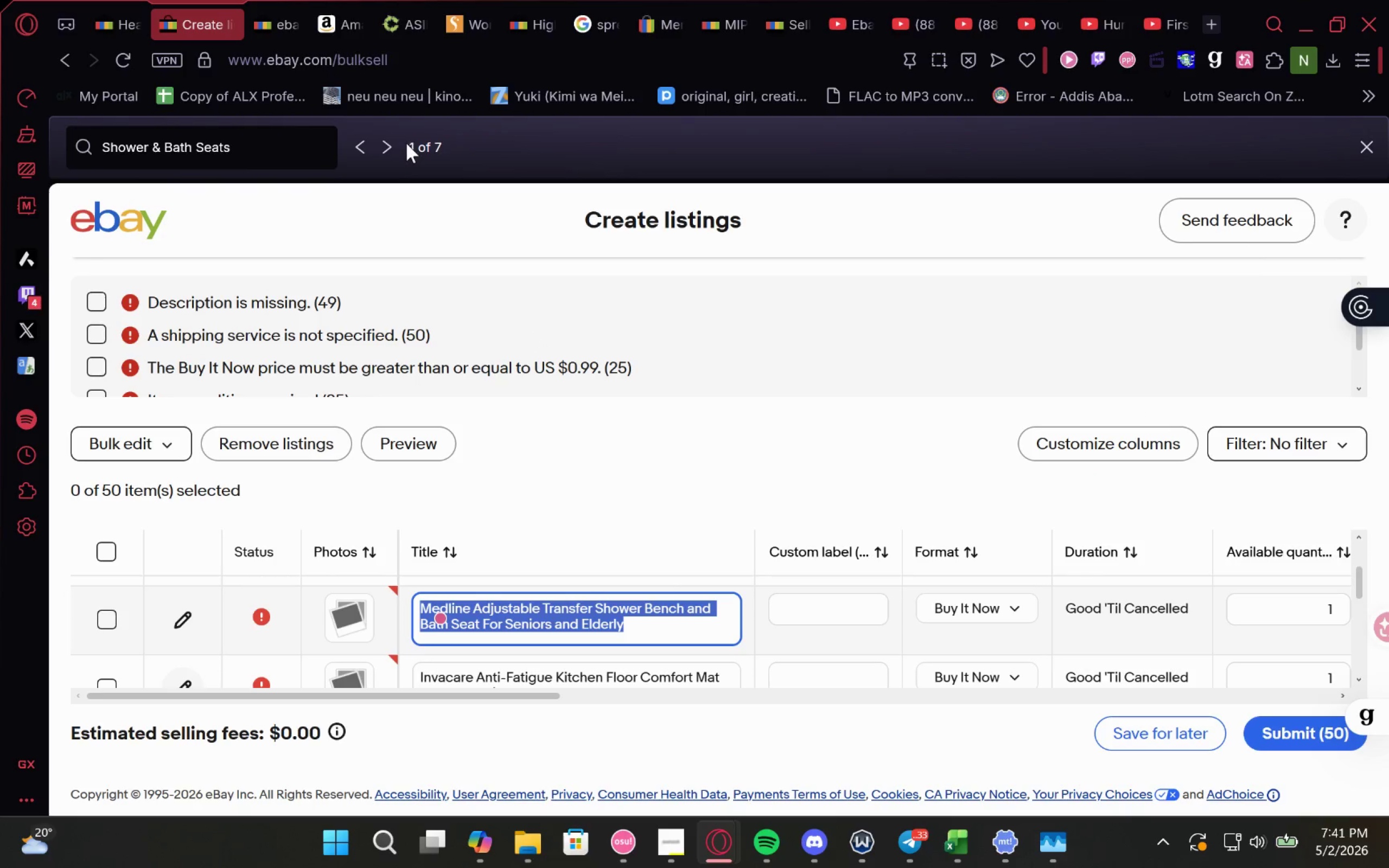 
left_click([399, 143])
 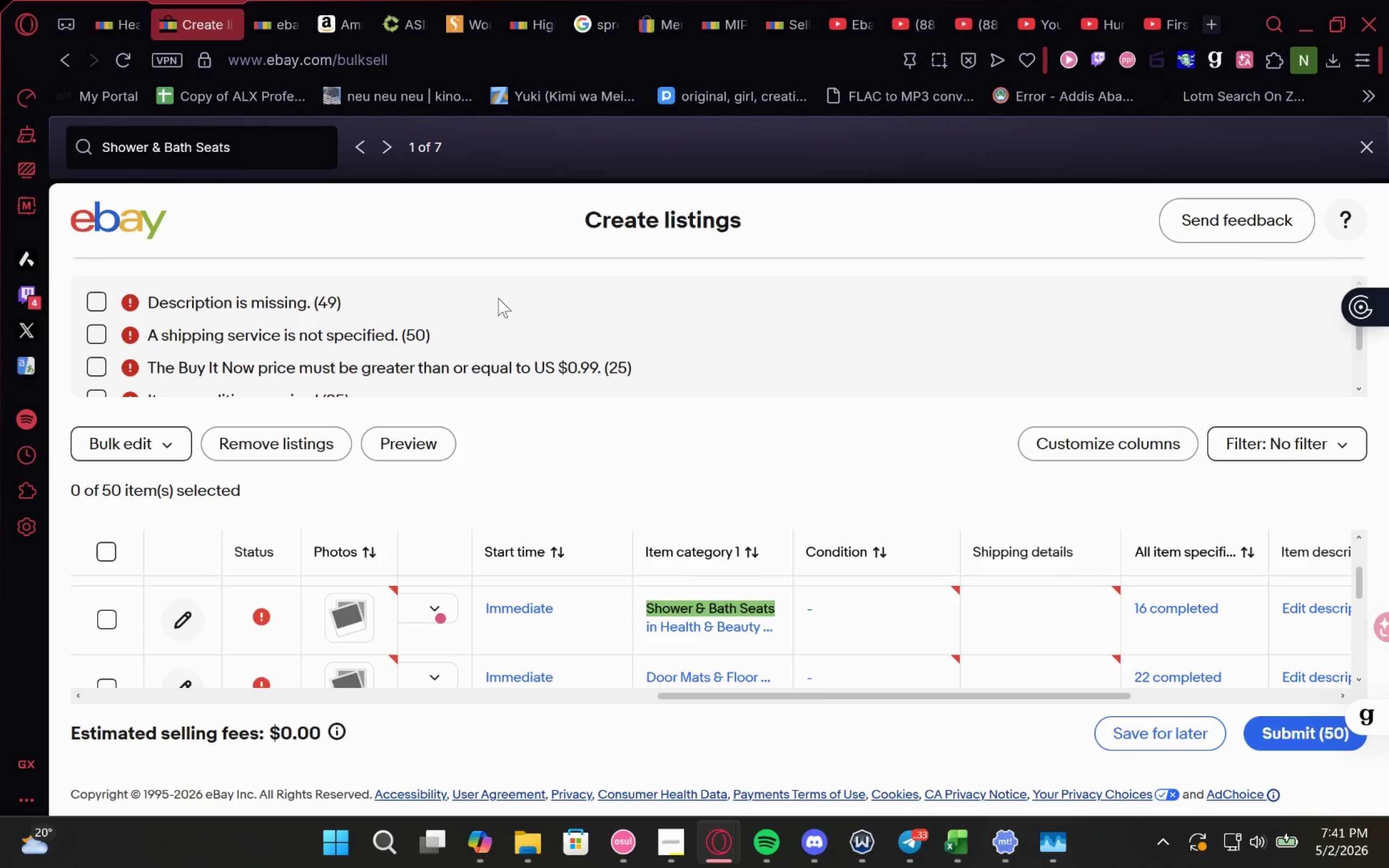 
mouse_move([712, 630])
 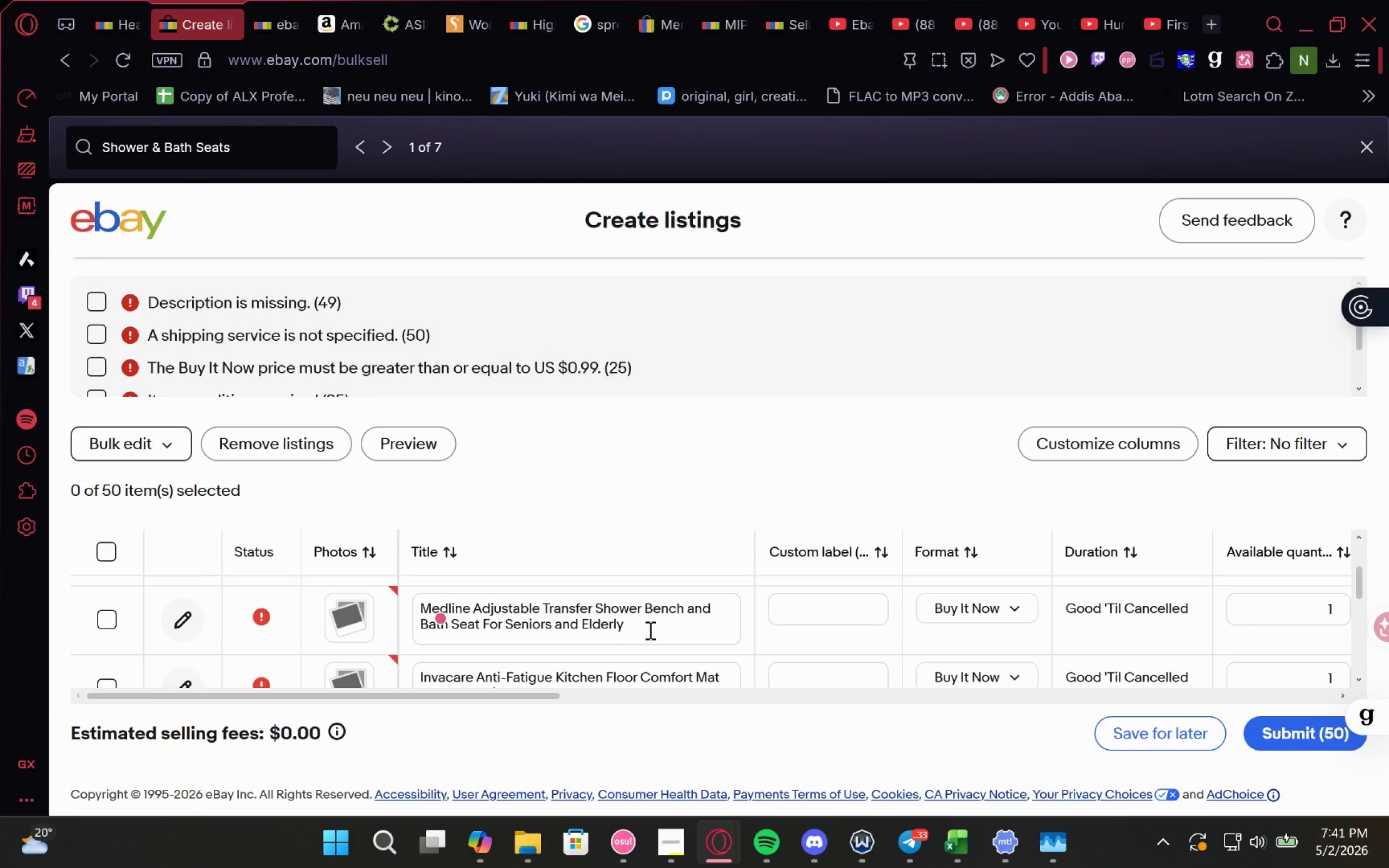 
left_click_drag(start_coordinate=[649, 630], to_coordinate=[390, 614])
 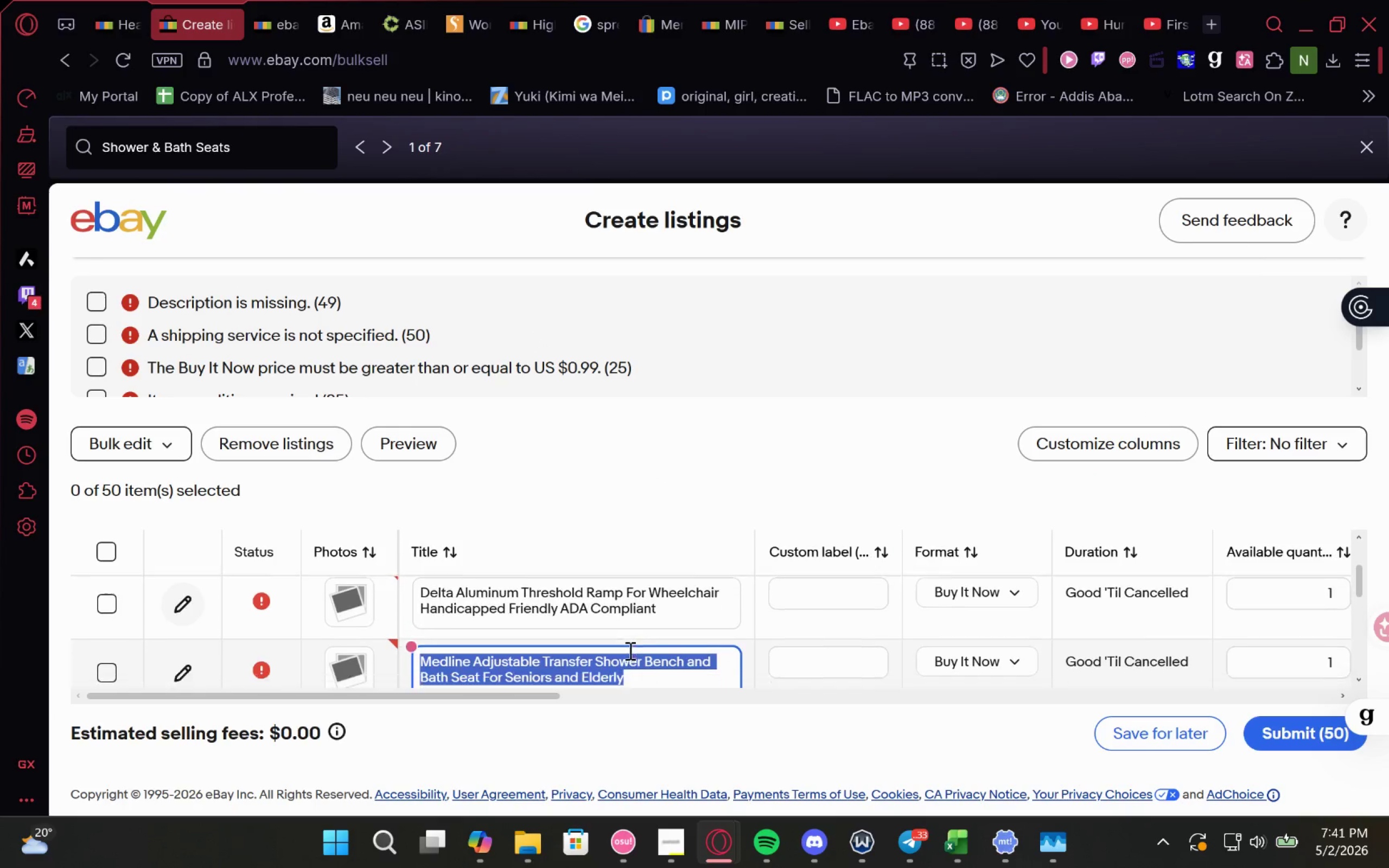 
key(Control+C)
 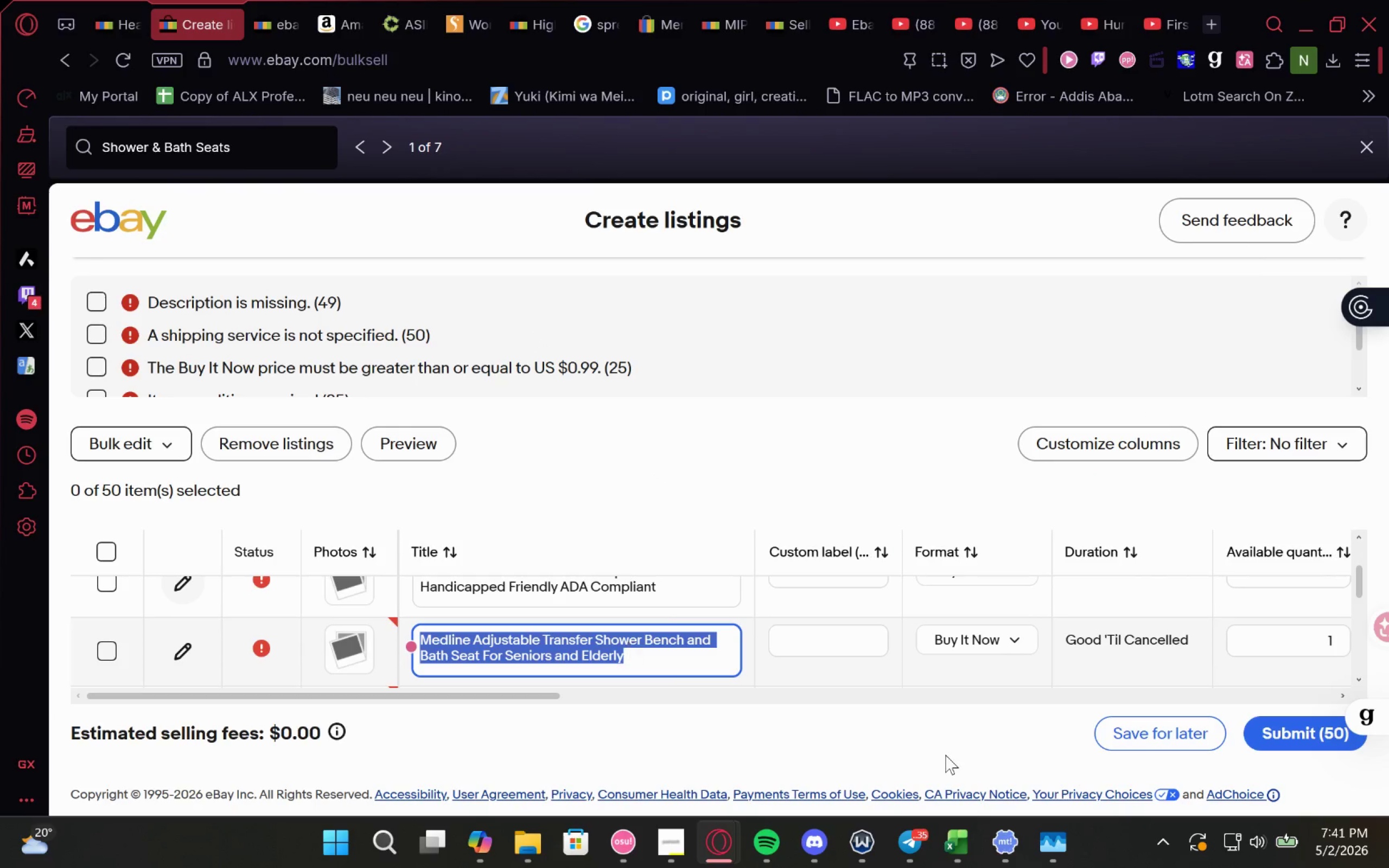 
key(Control+C)
 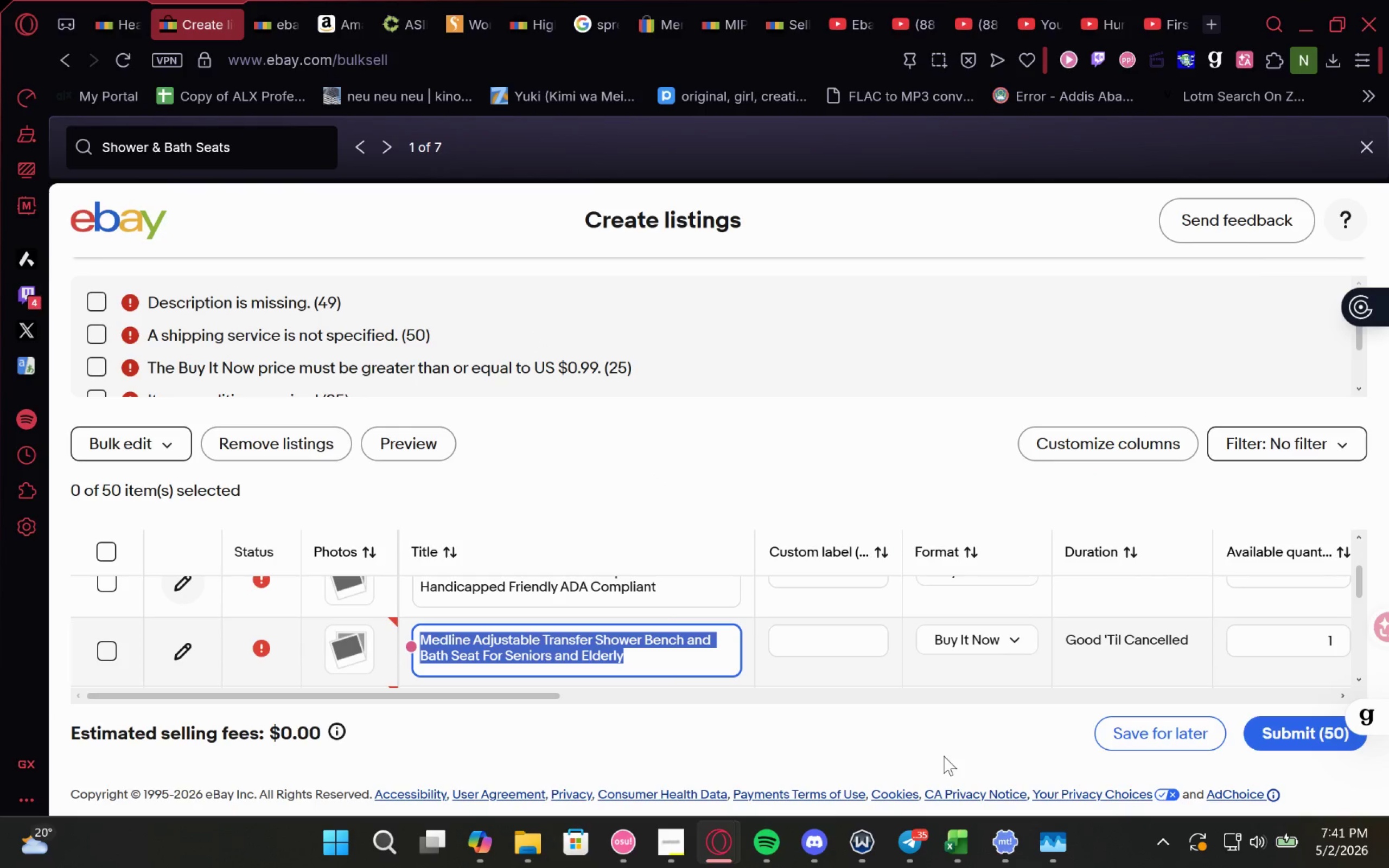 
key(Control+C)
 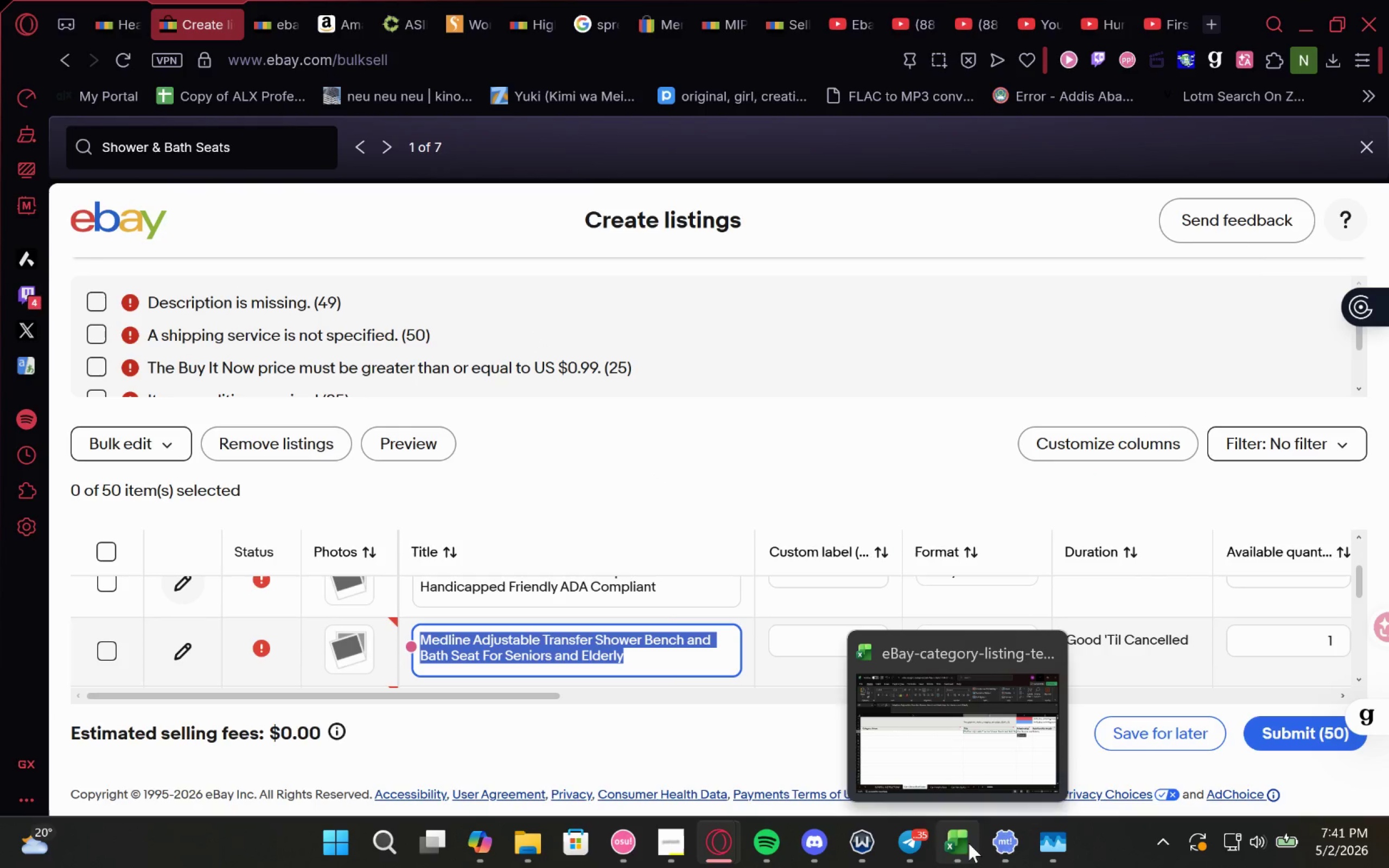 
left_click([969, 746])
 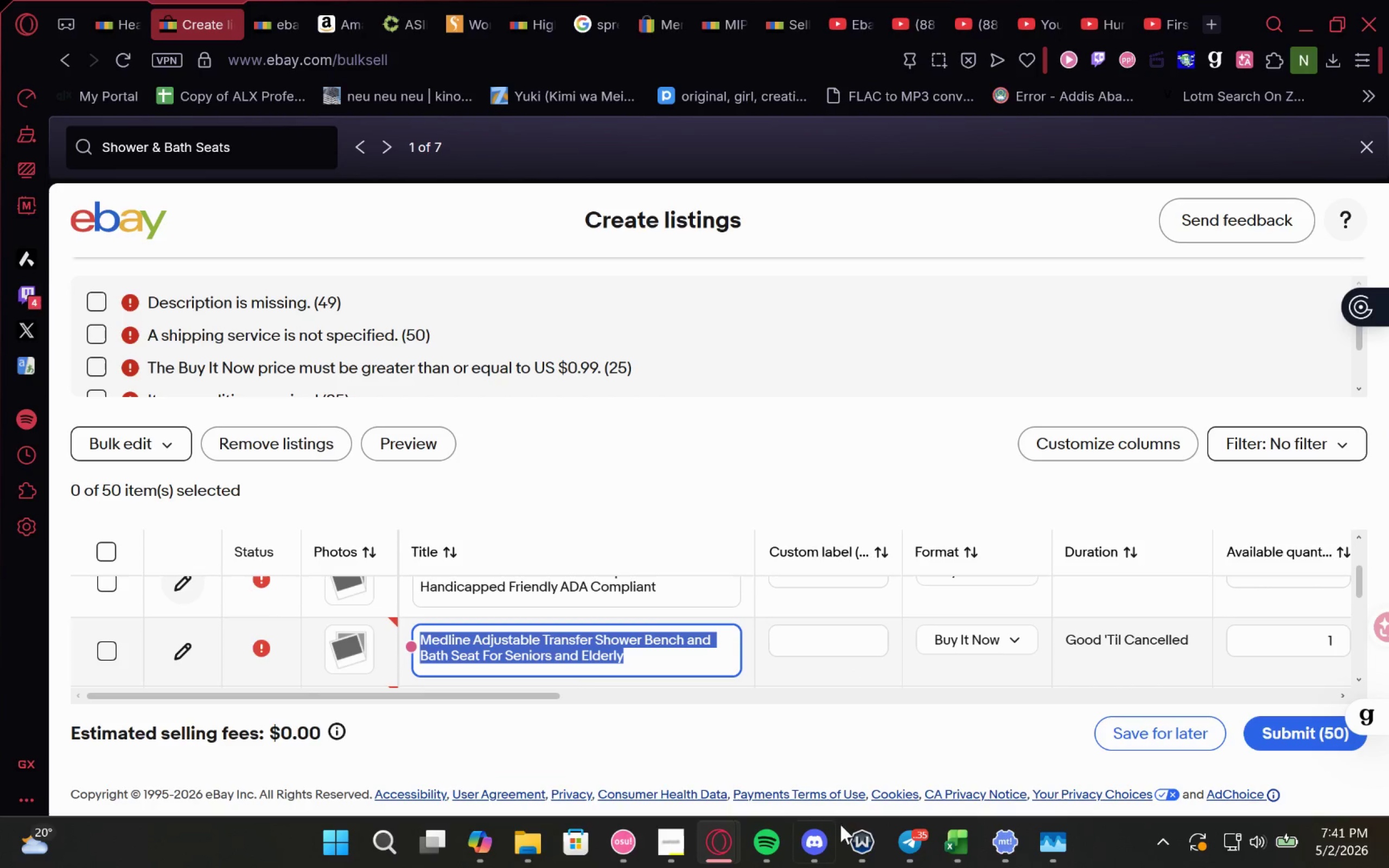 
left_click([969, 848])
 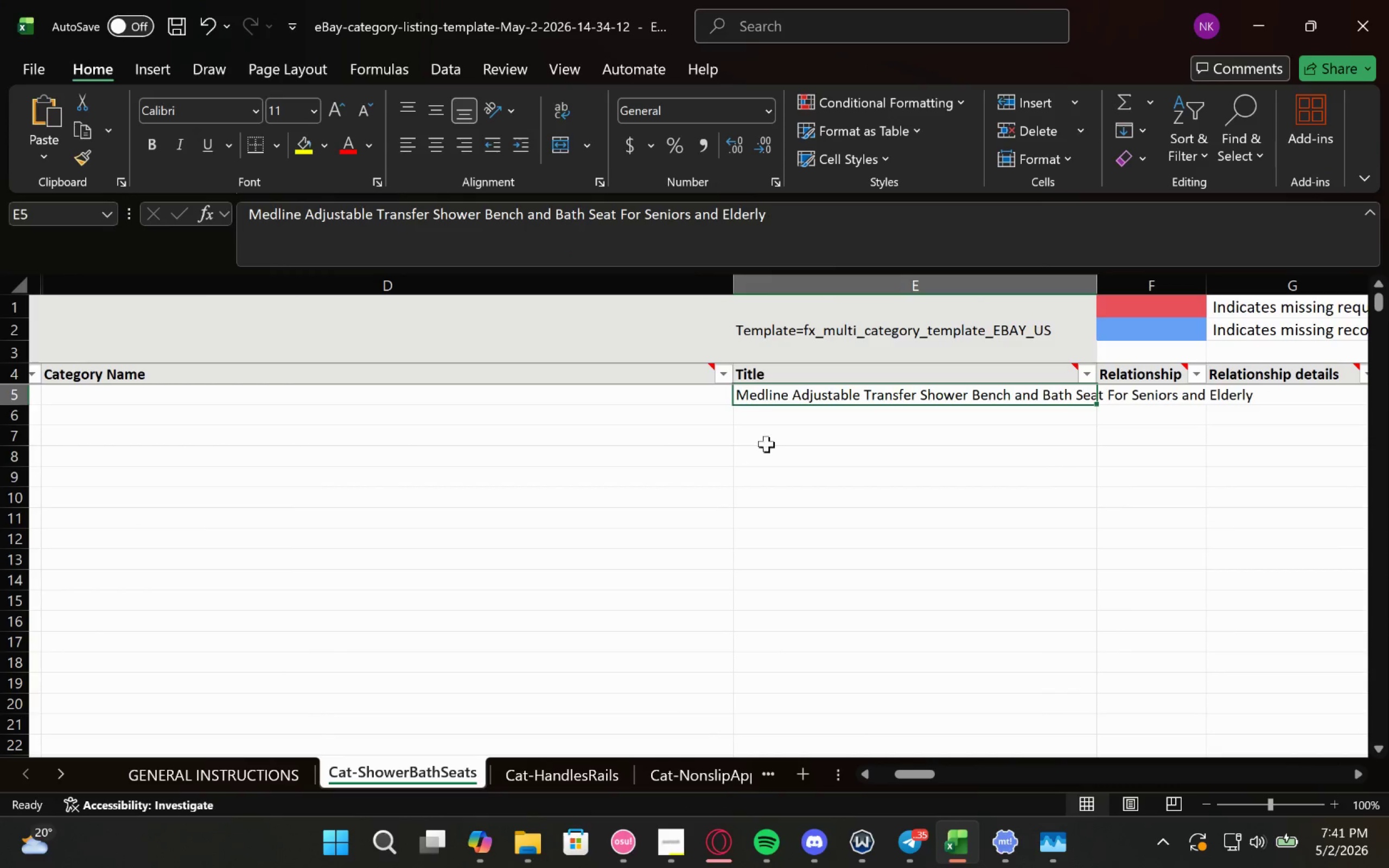 
left_click([779, 419])
 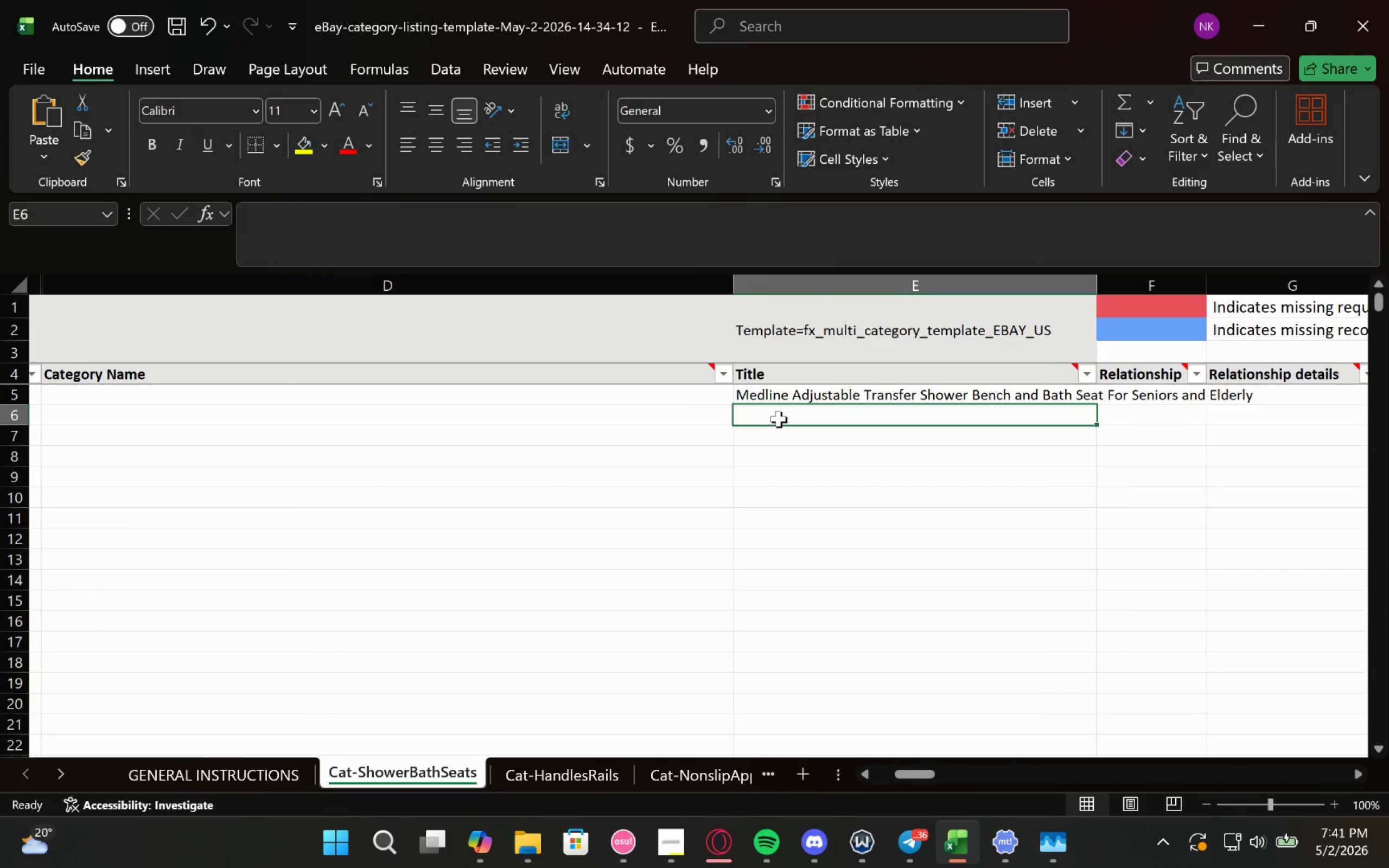 
key(Control+V)
 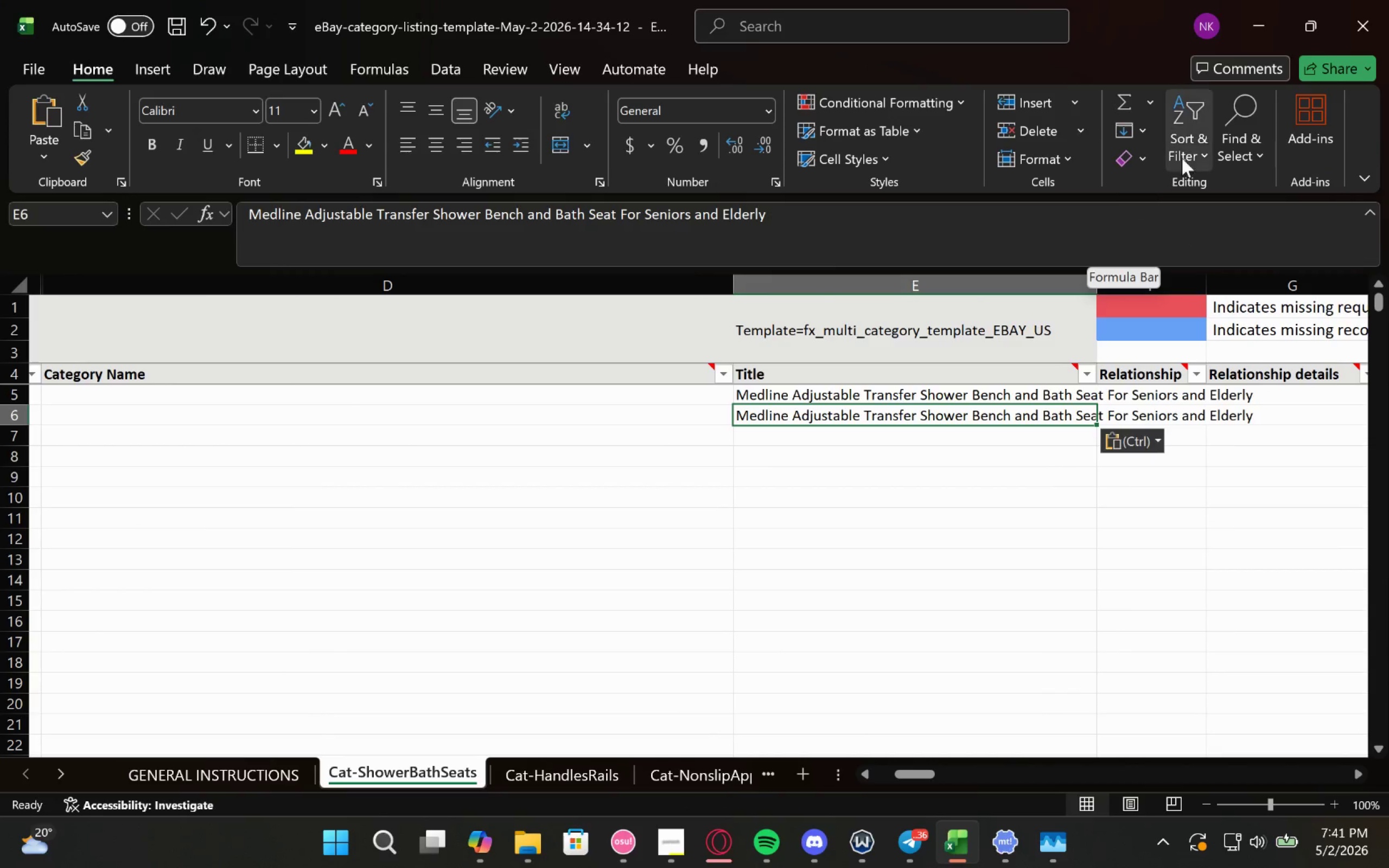 
left_click([1264, 14])
 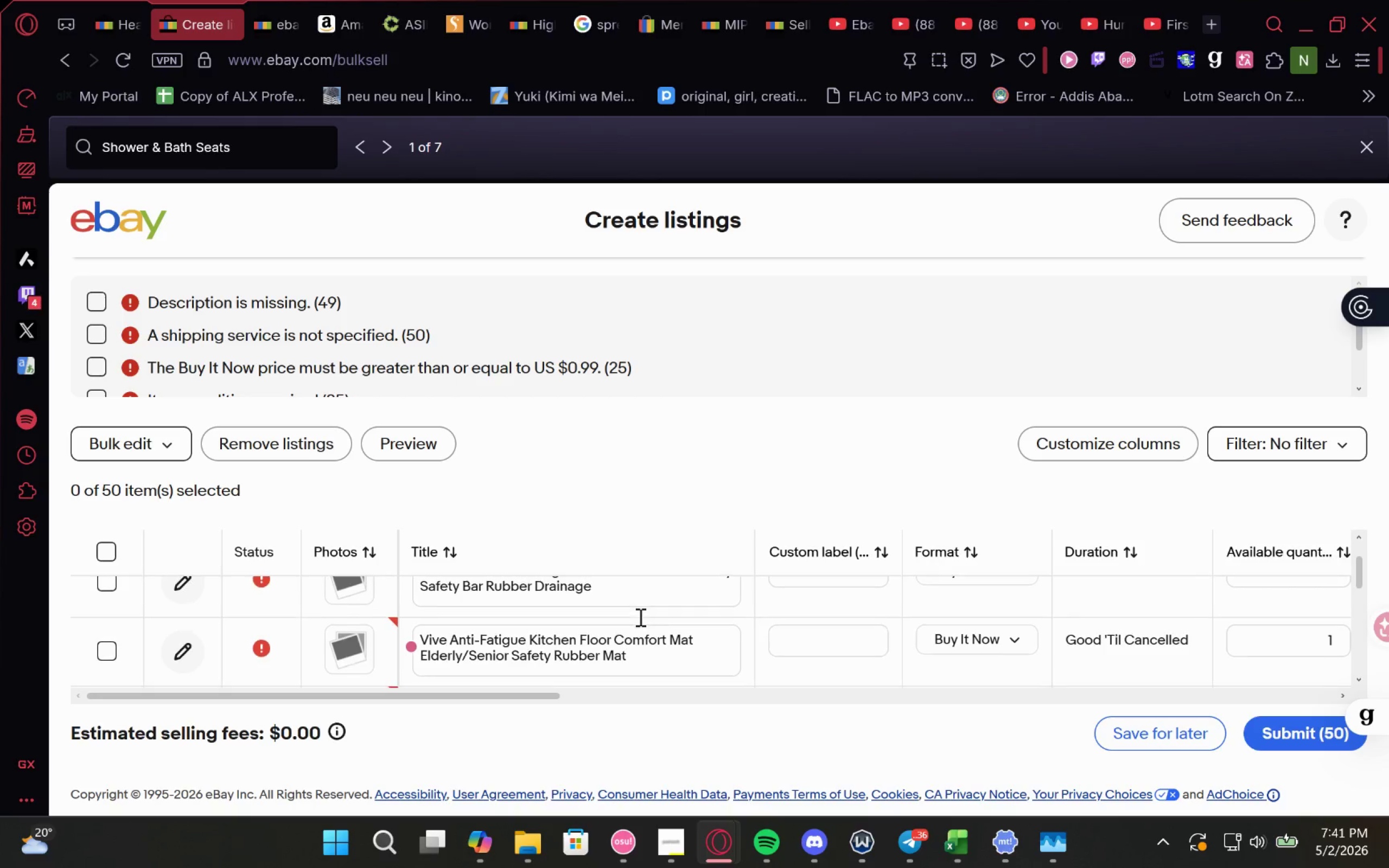 
wait(7.69)
 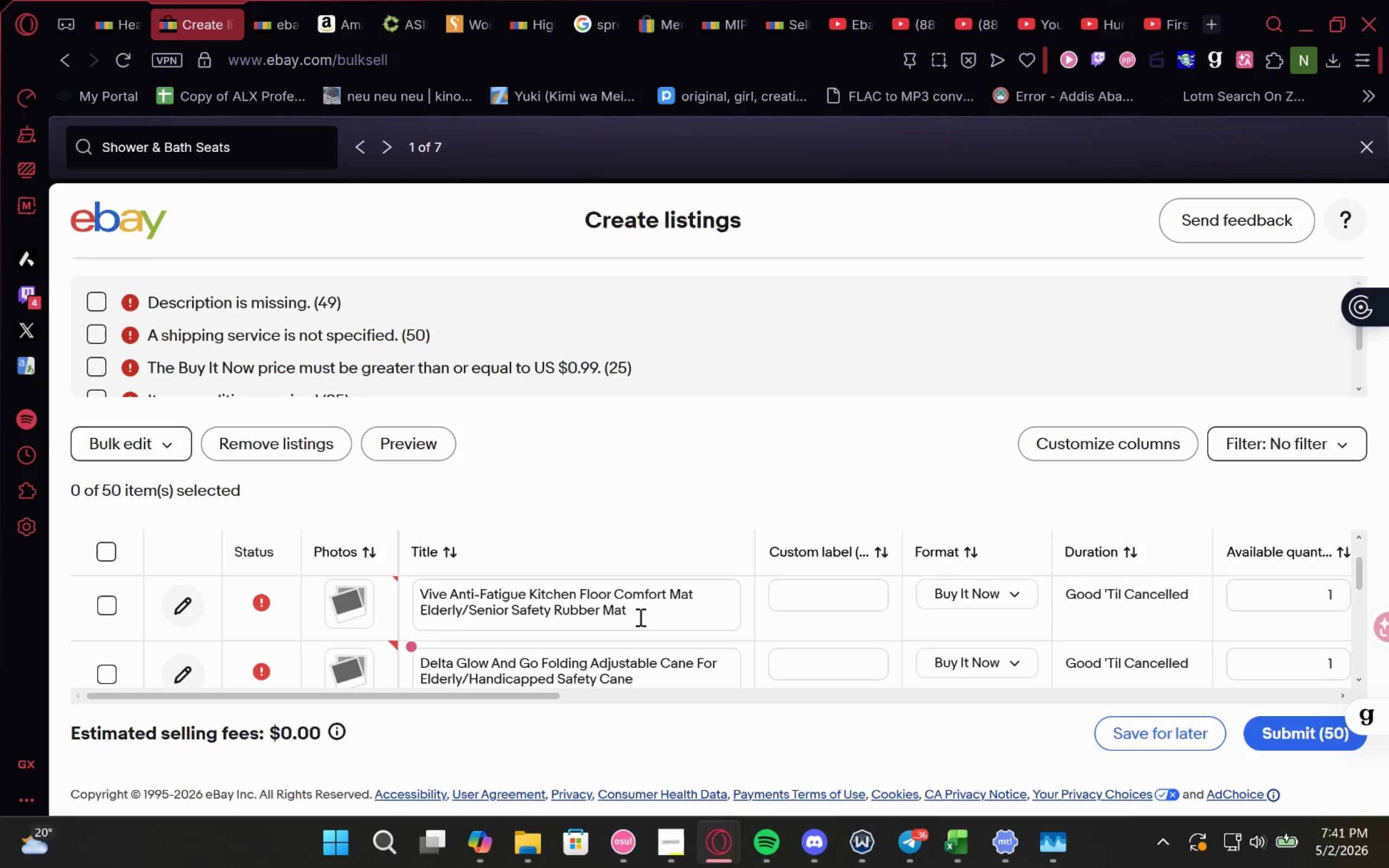 
left_click([366, 149])
 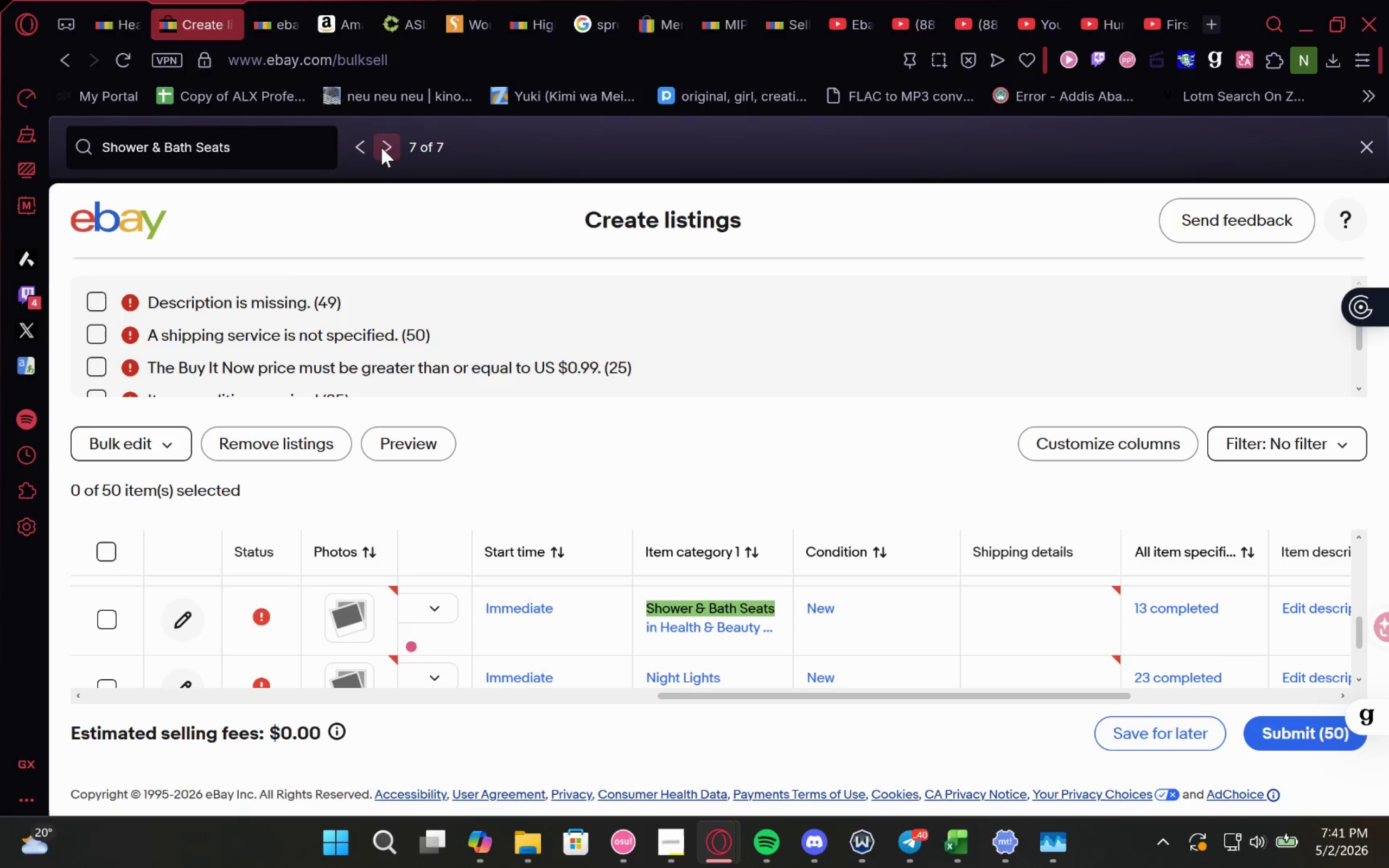 
left_click([390, 148])
 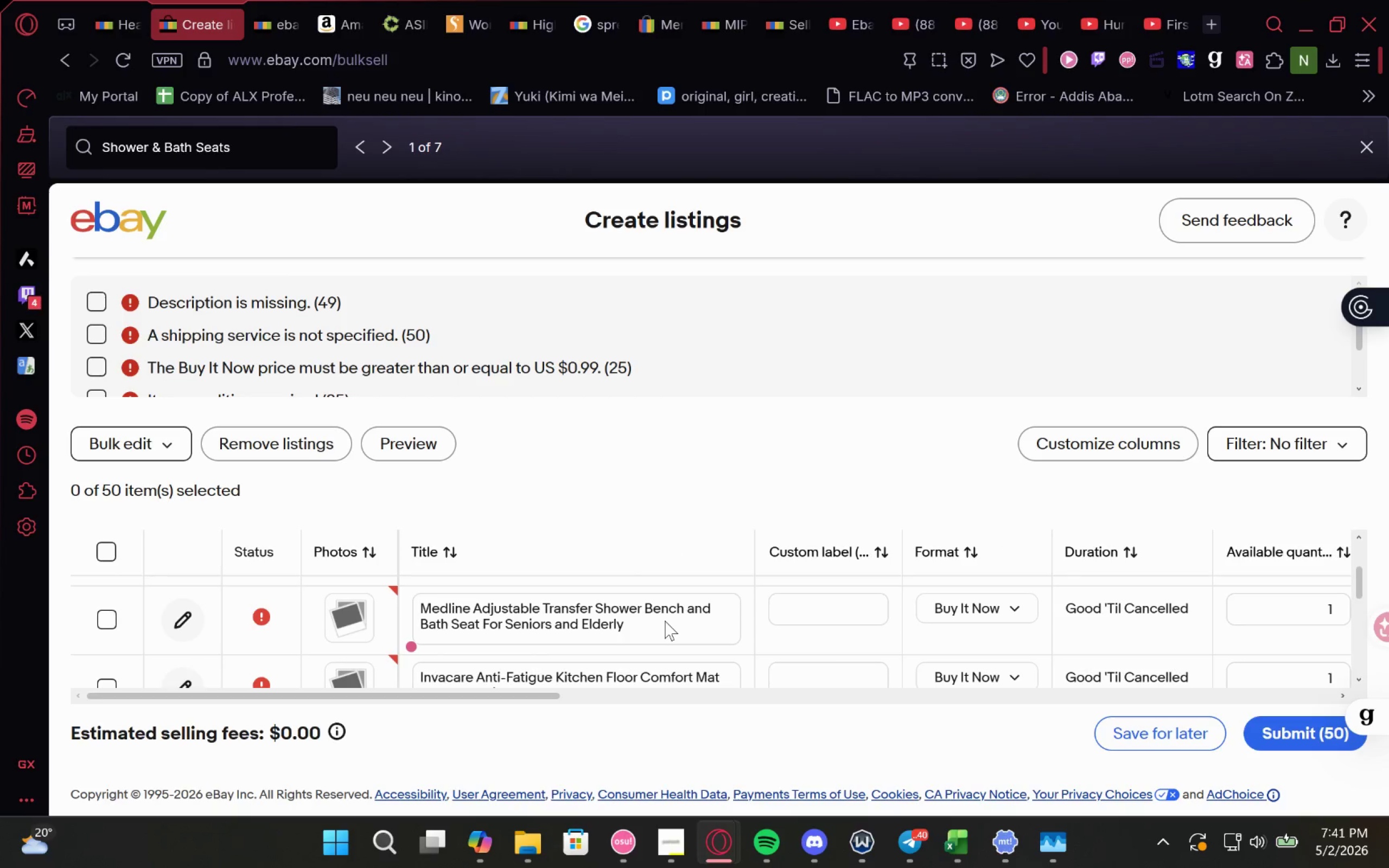 
left_click([383, 149])
 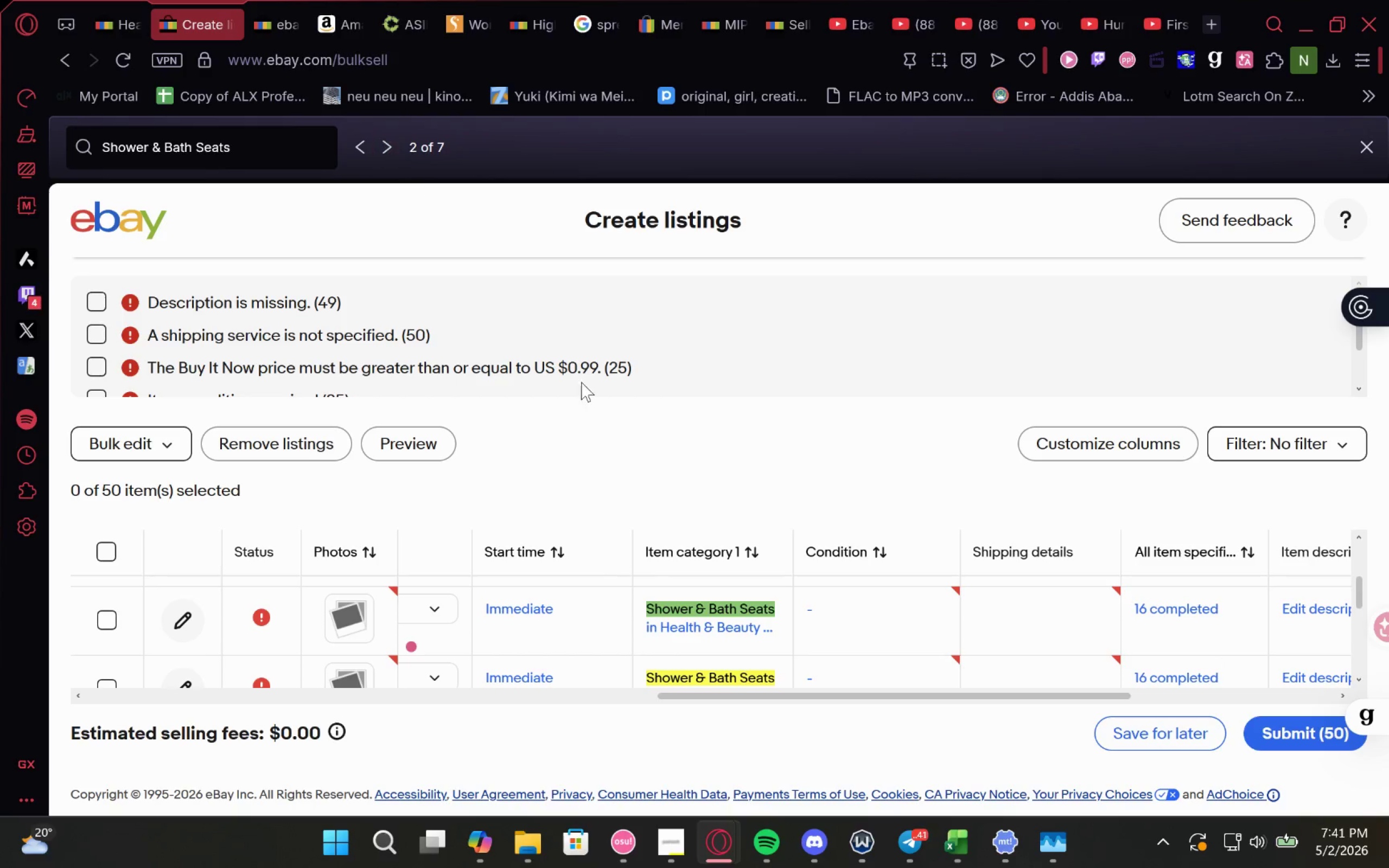 
mouse_move([658, 608])
 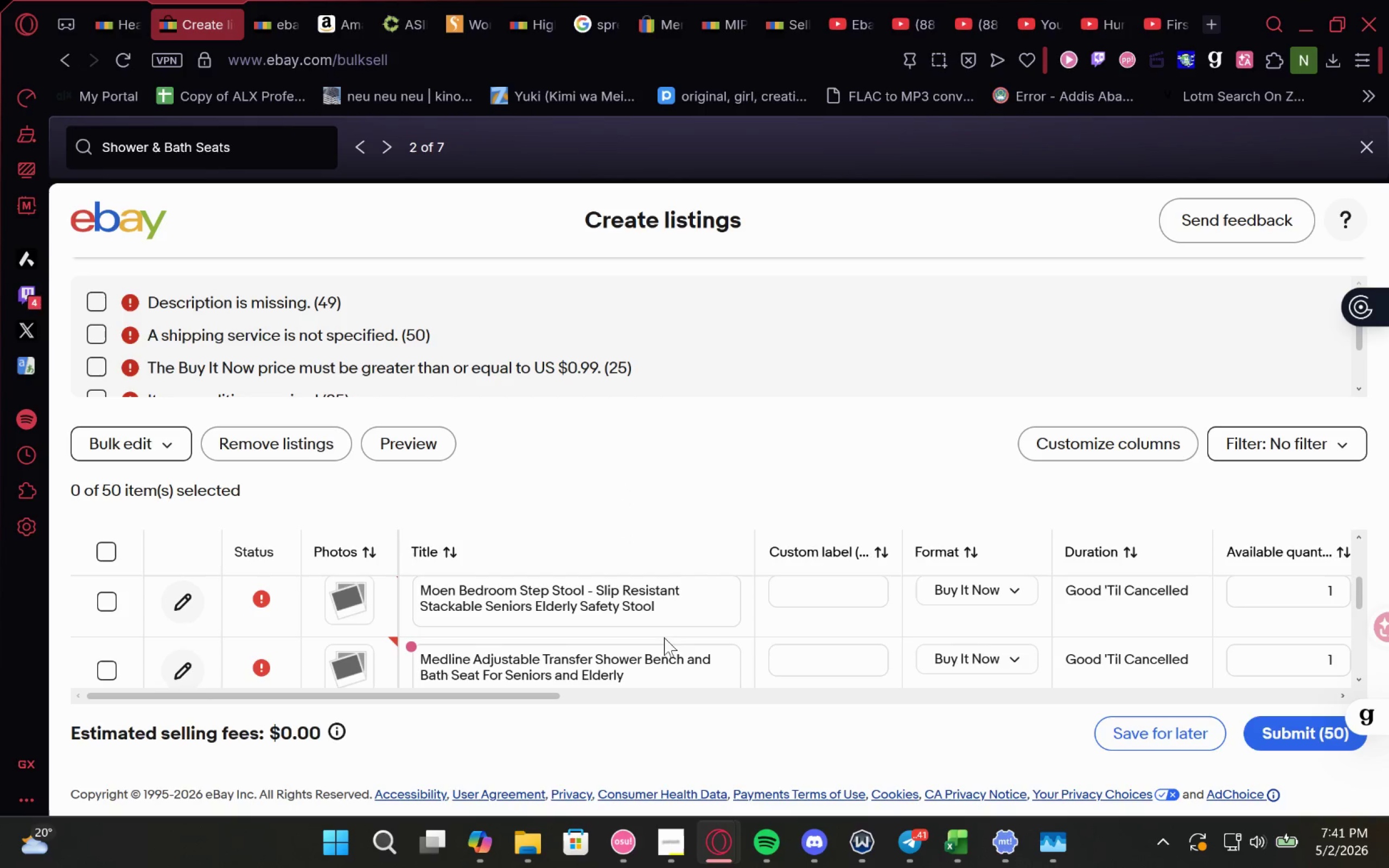 
left_click_drag(start_coordinate=[668, 612], to_coordinate=[411, 564])
 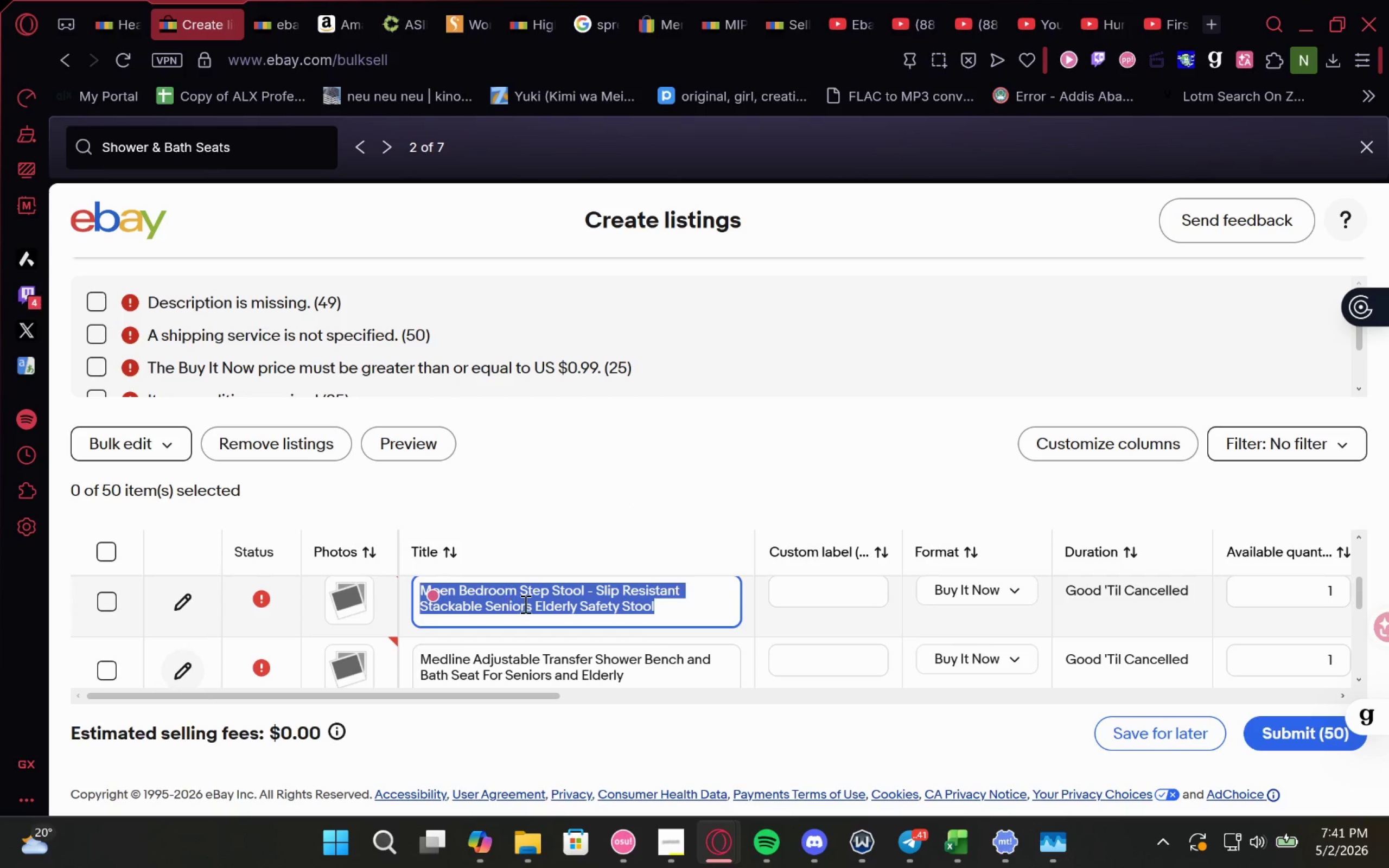 
key(Control+C)
 